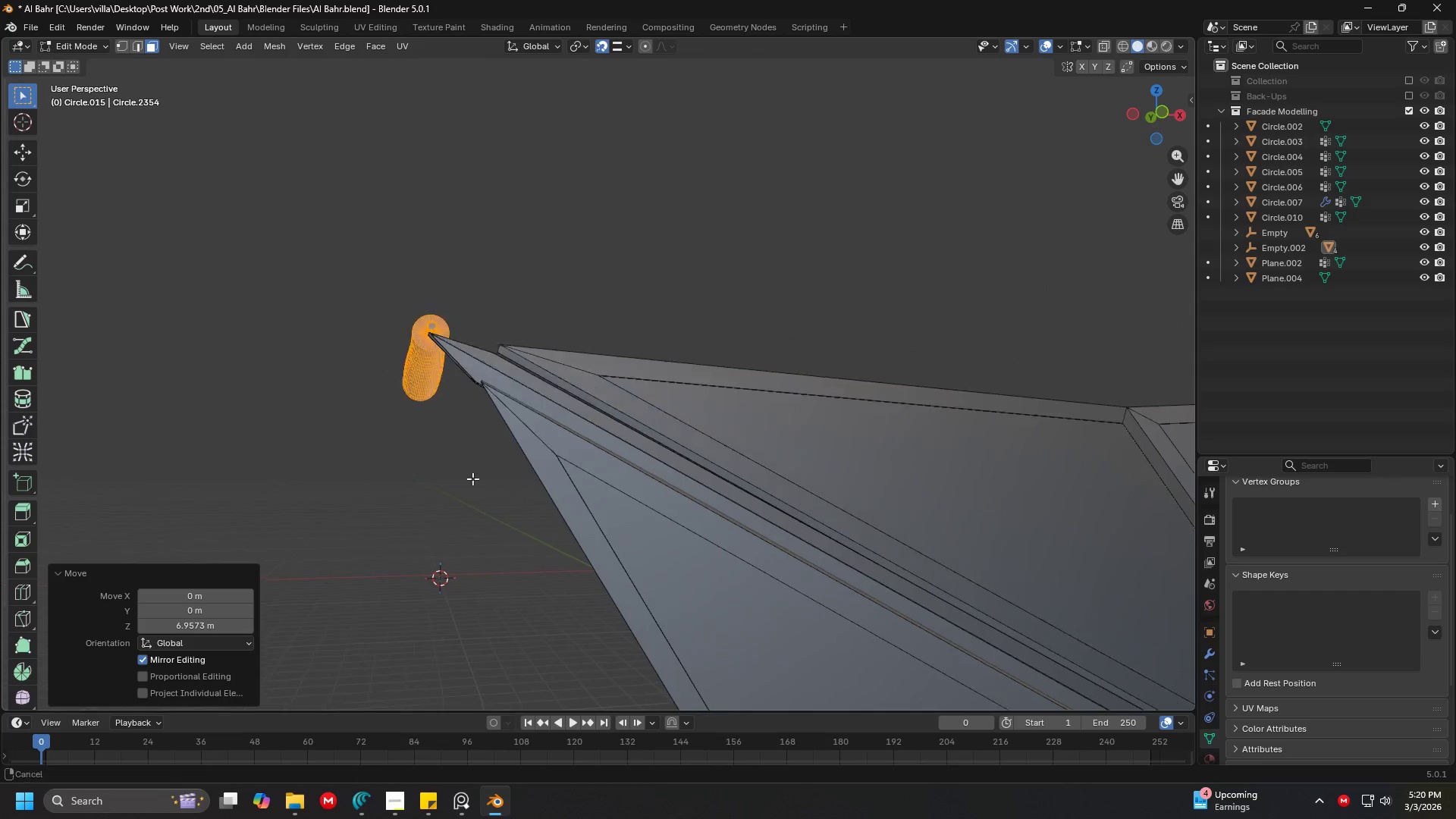 
key(Shift+ShiftLeft)
 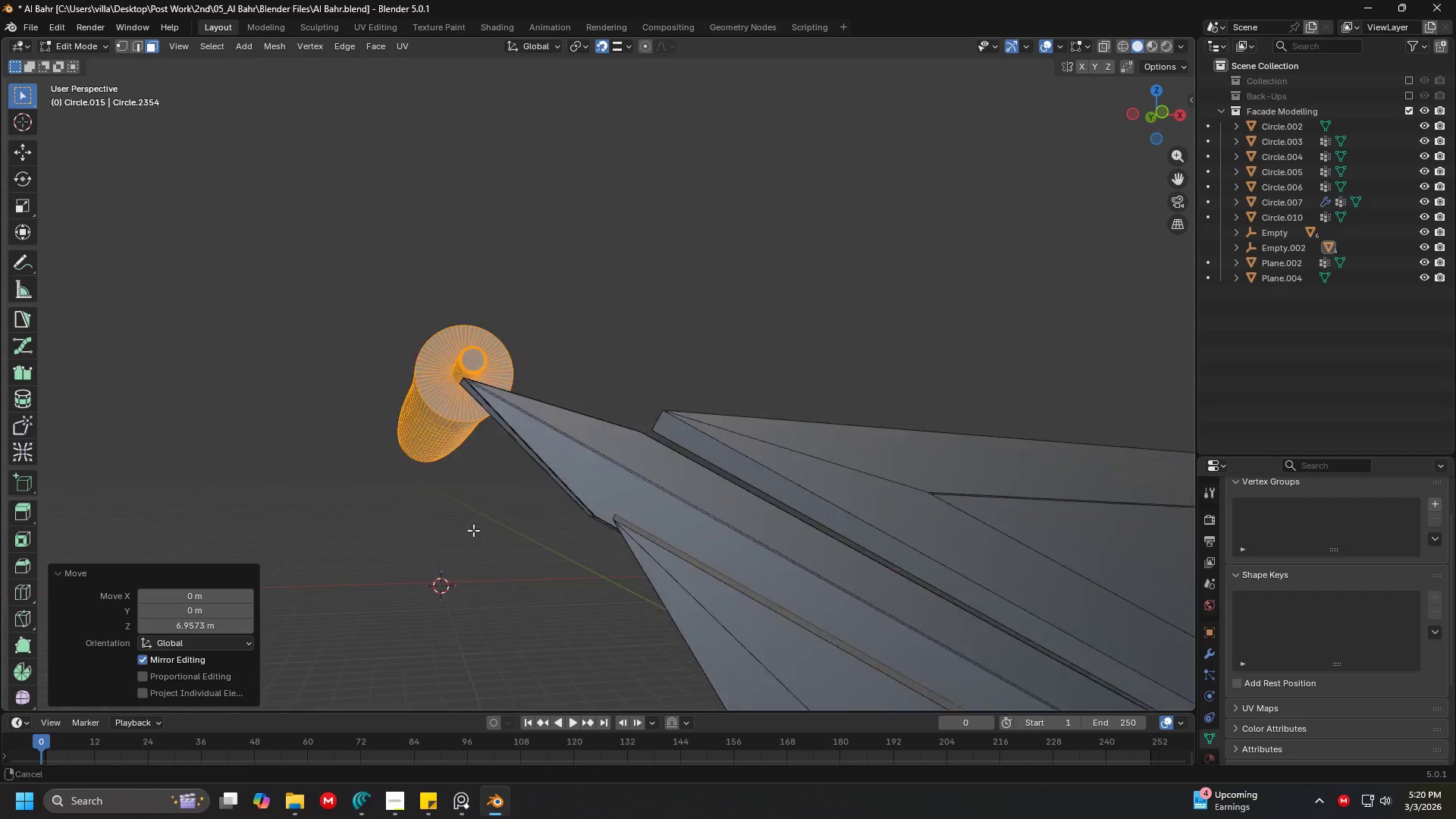 
scroll: coordinate [482, 526], scroll_direction: up, amount: 4.0
 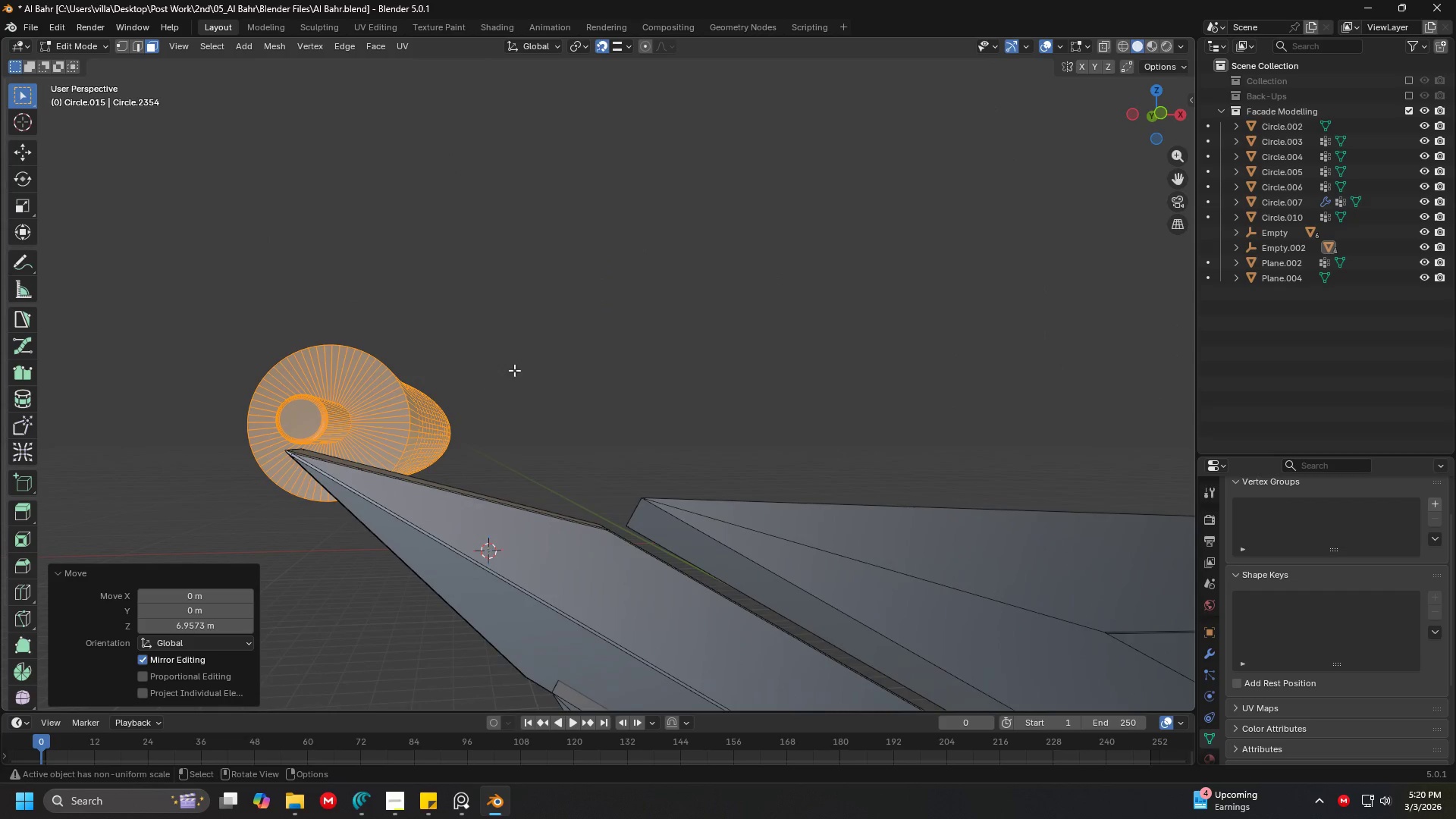 
key(G)
 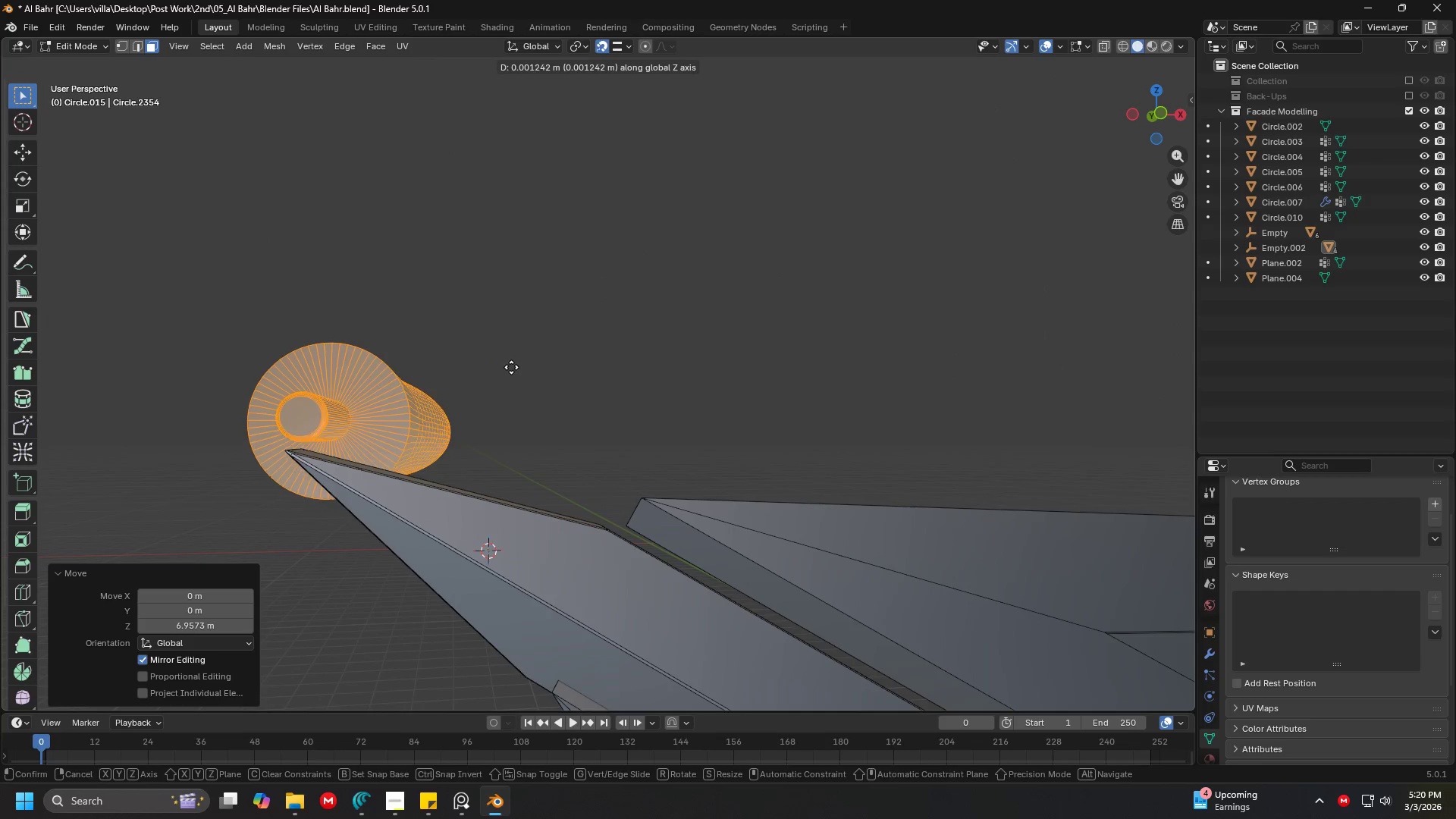 
key(Escape)
 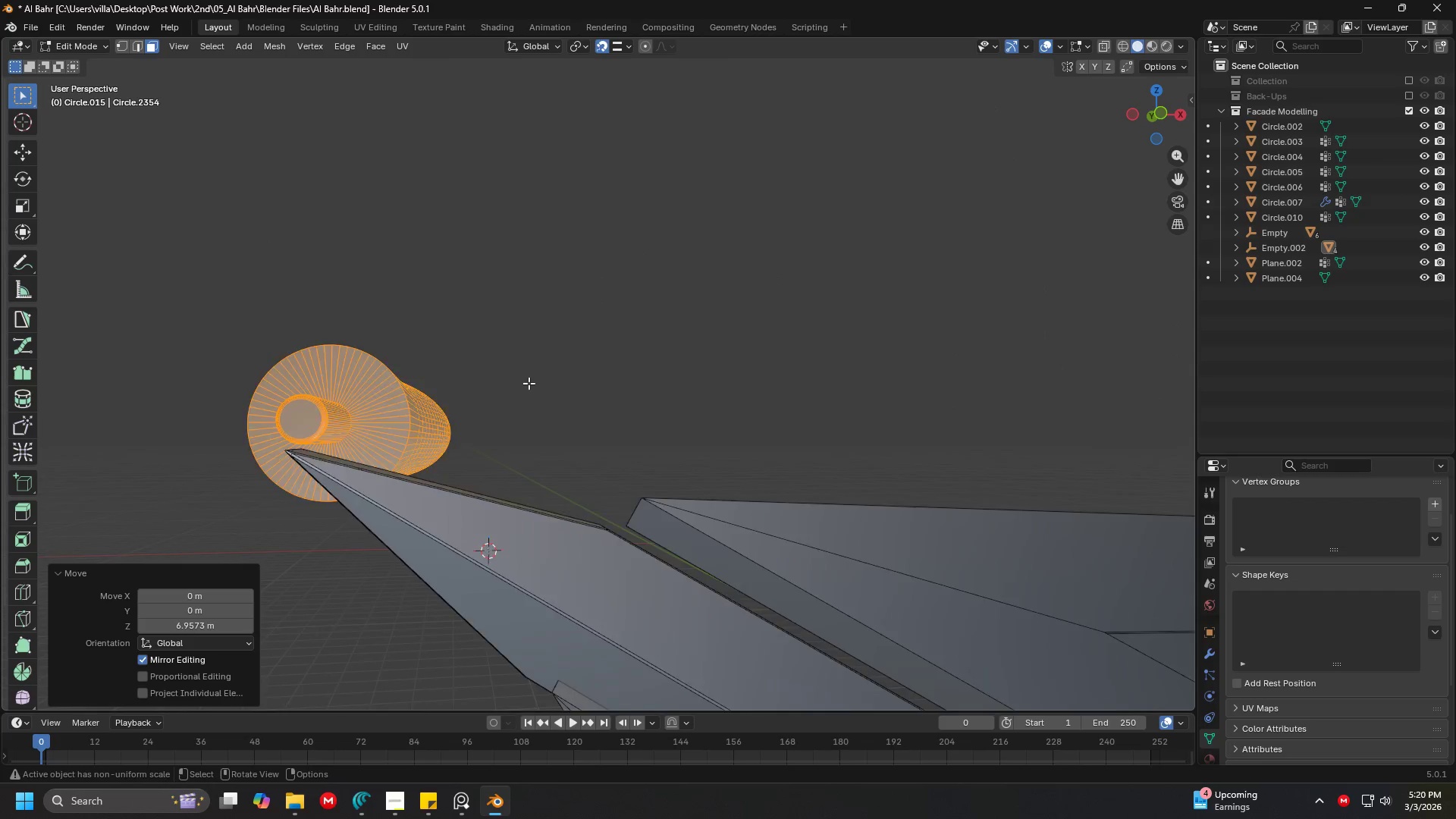 
key(1)
 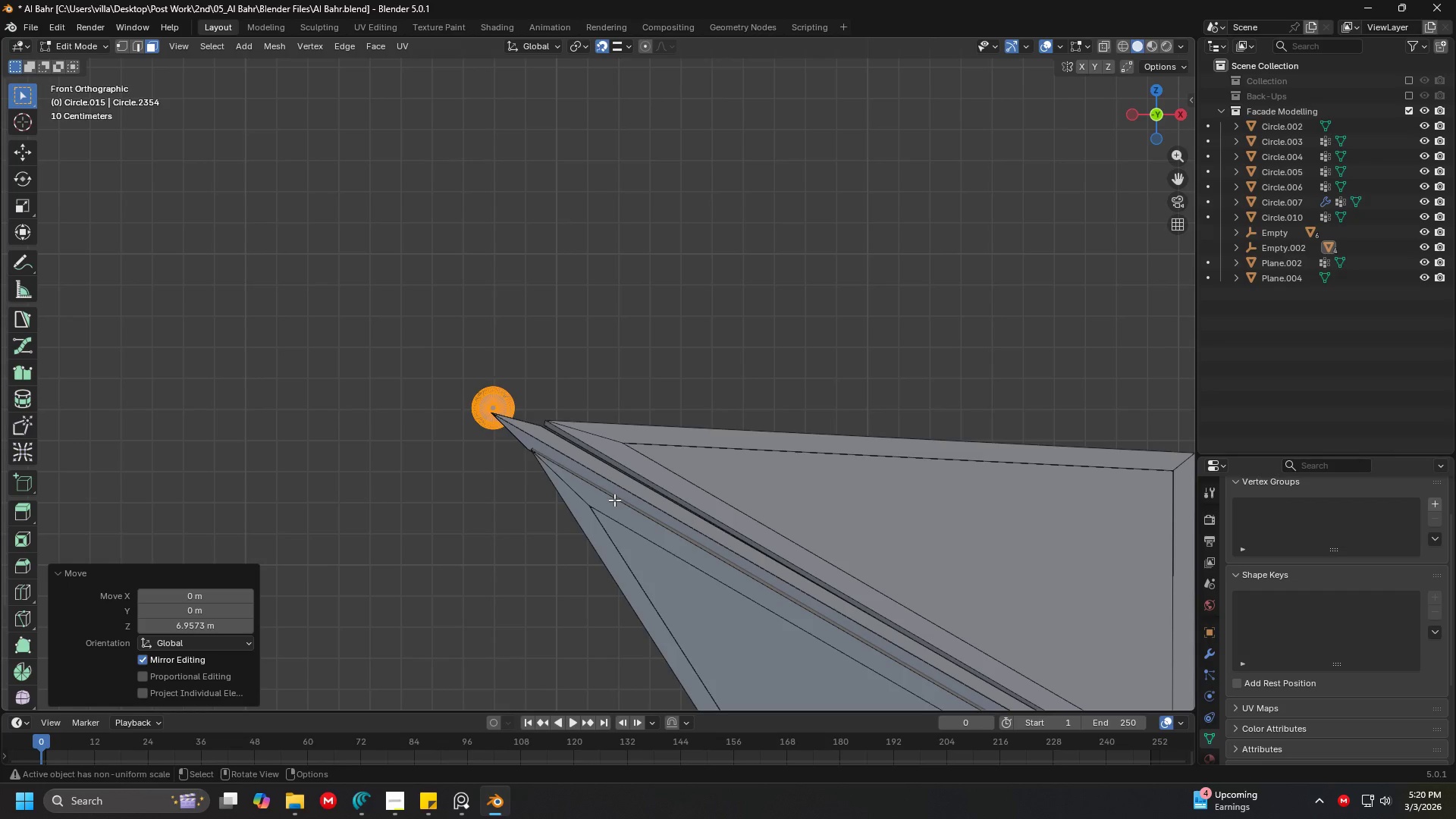 
scroll: coordinate [558, 411], scroll_direction: down, amount: 3.0
 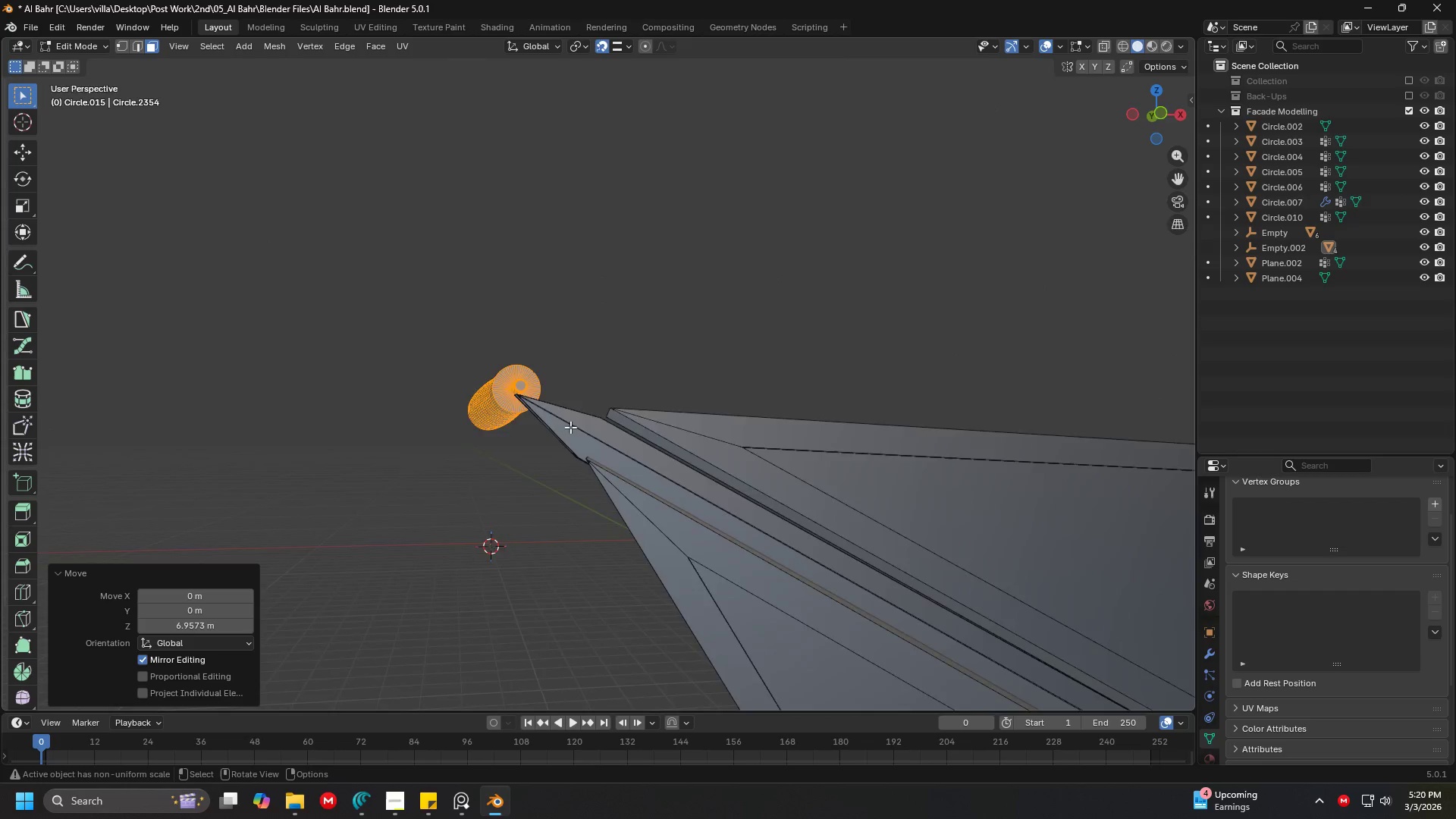 
hold_key(key=ShiftLeft, duration=0.83)
 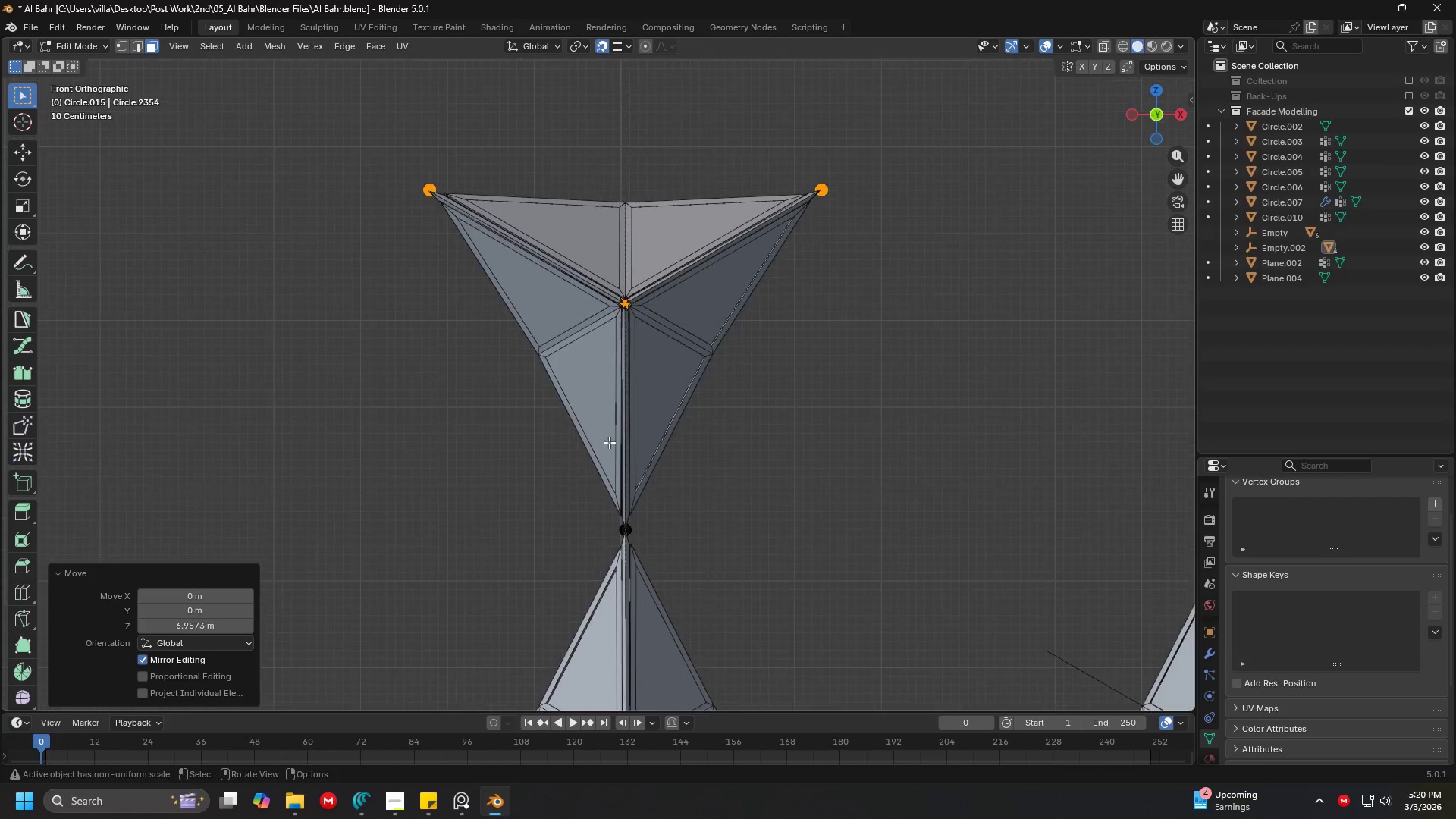 
hold_key(key=ShiftLeft, duration=0.55)
 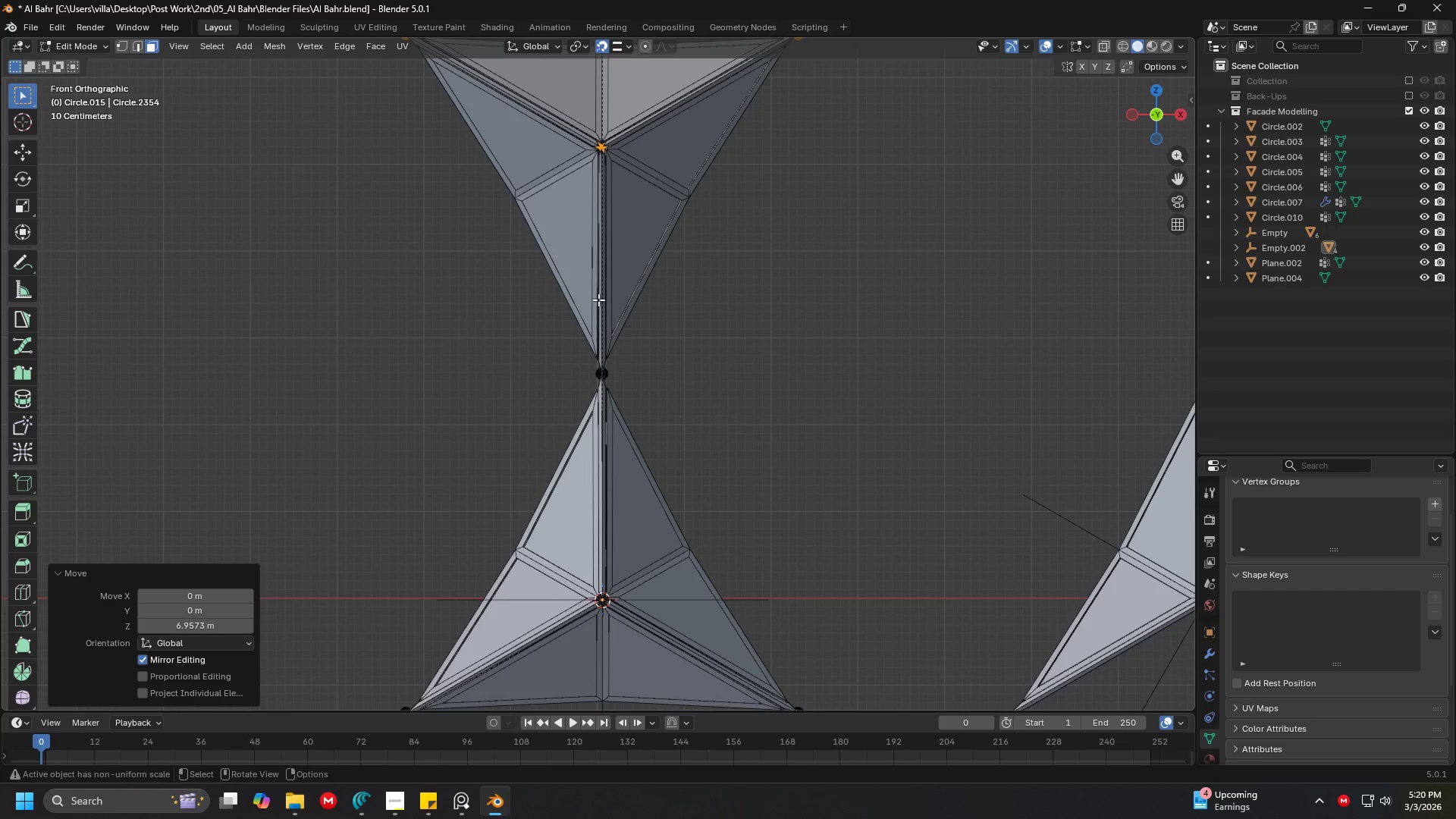 
scroll: coordinate [586, 417], scroll_direction: down, amount: 10.0
 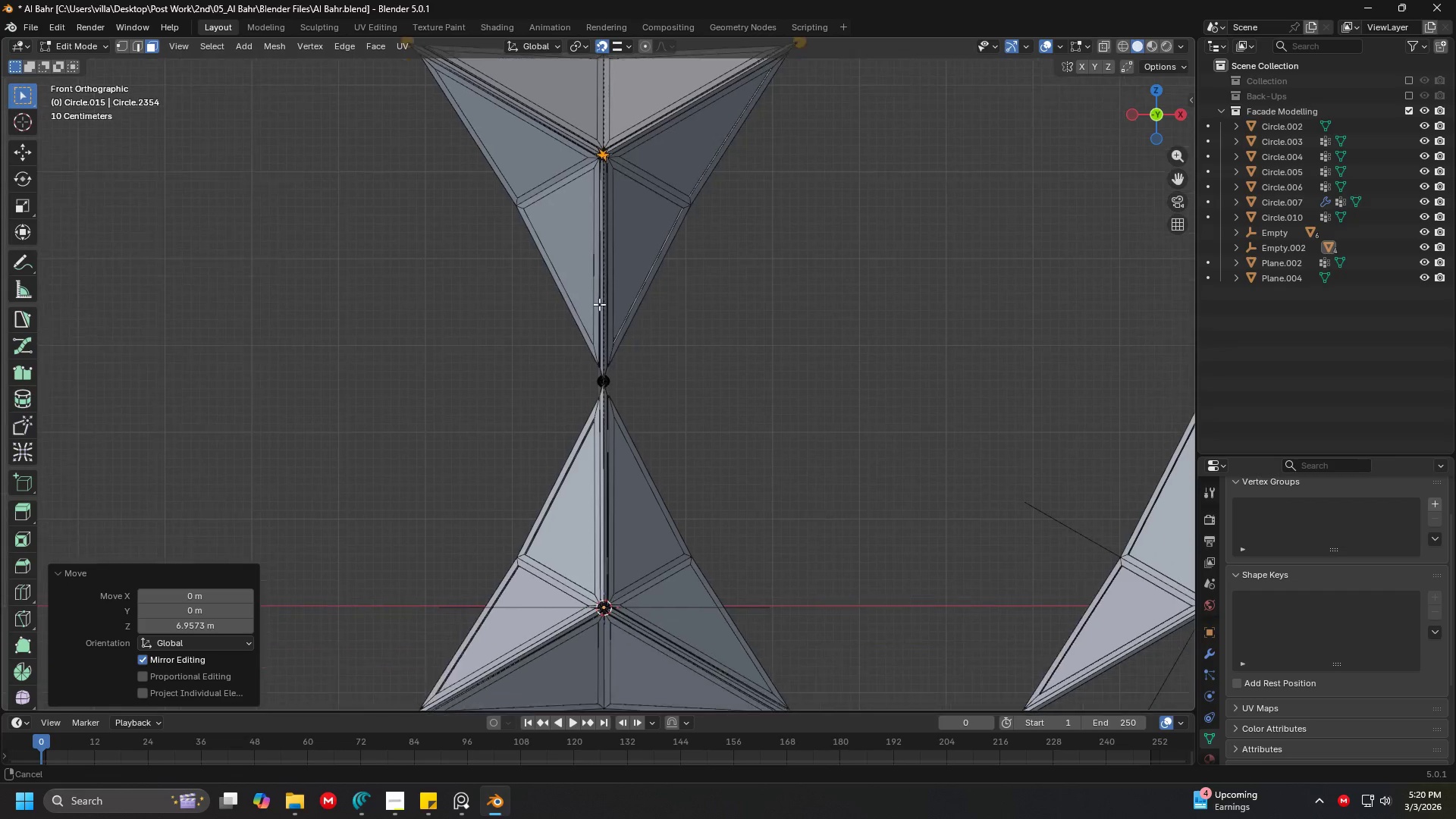 
hold_key(key=ShiftLeft, duration=4.08)
scroll: coordinate [629, 369], scroll_direction: up, amount: 15.0
 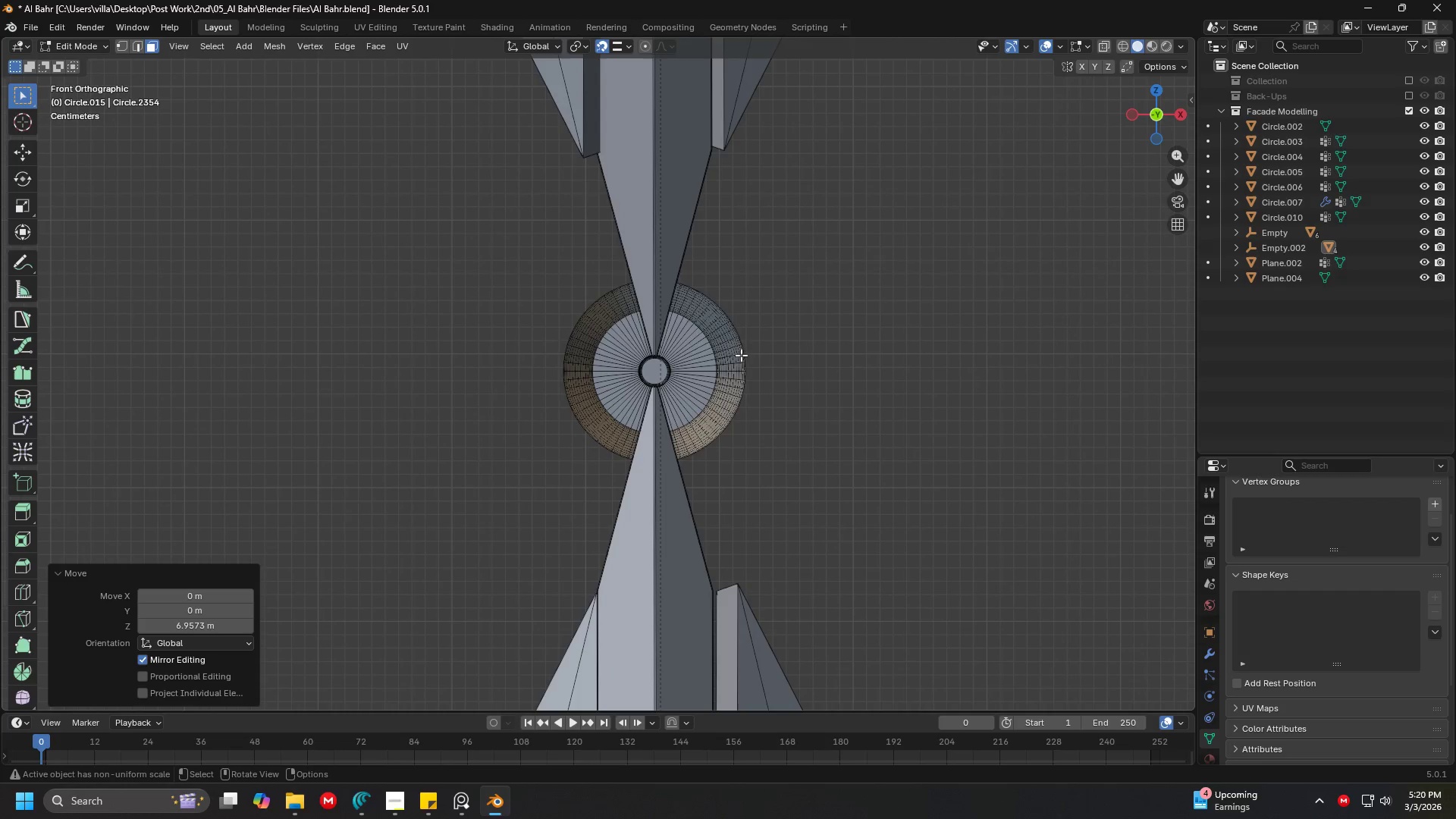 
hold_key(key=ShiftLeft, duration=0.31)
 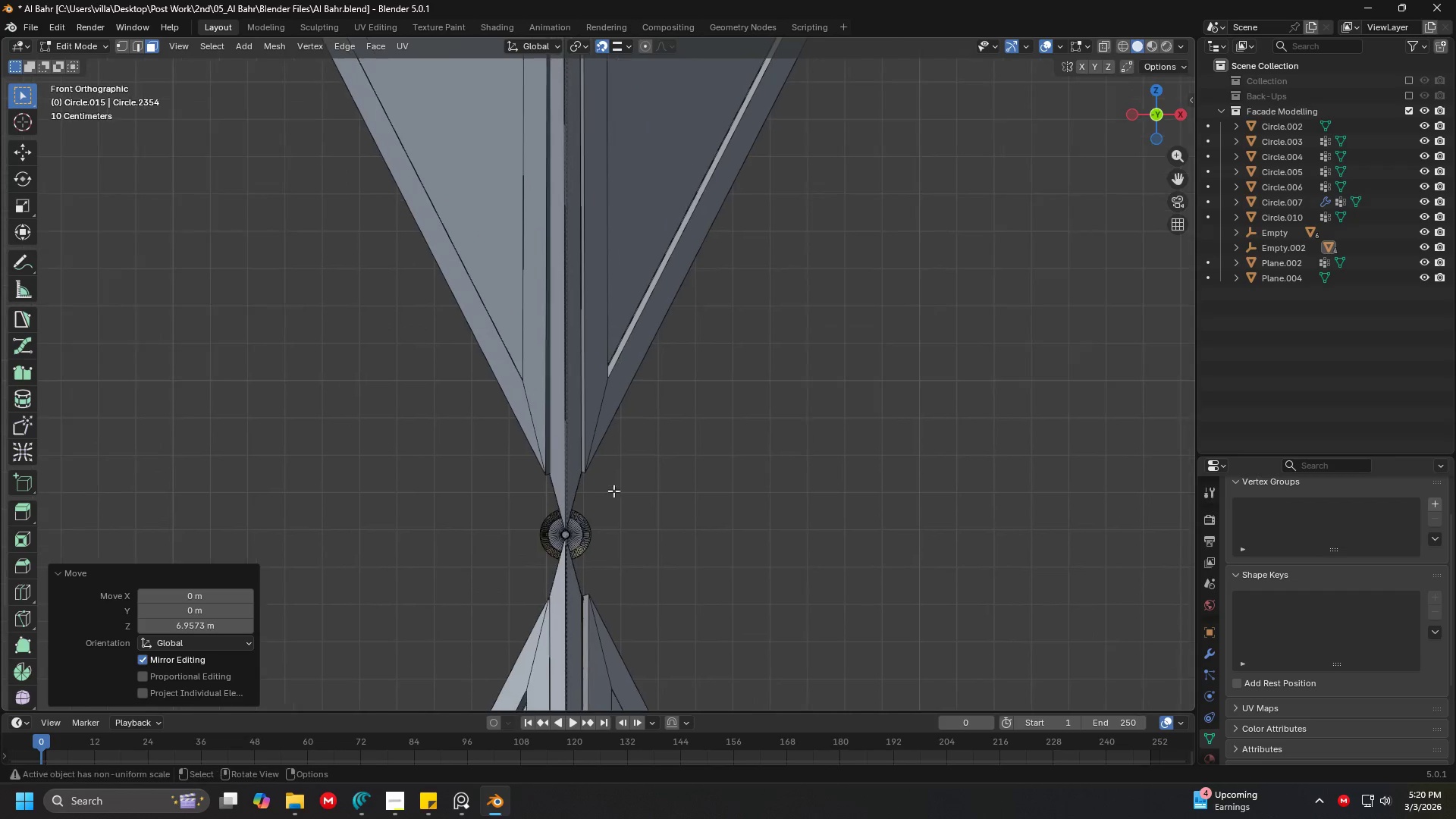 
scroll: coordinate [668, 331], scroll_direction: down, amount: 7.0
 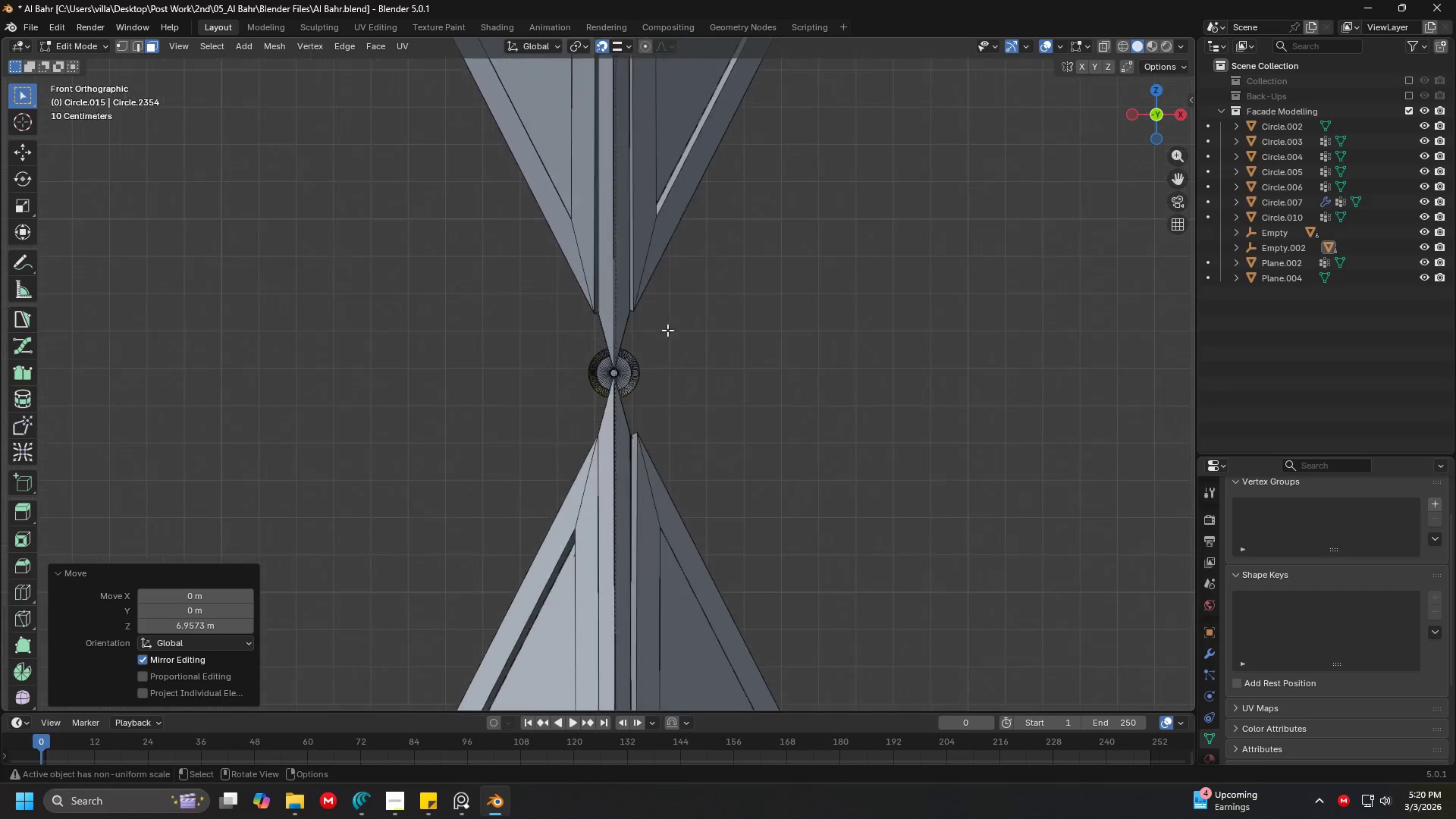 
hold_key(key=ShiftLeft, duration=0.38)
 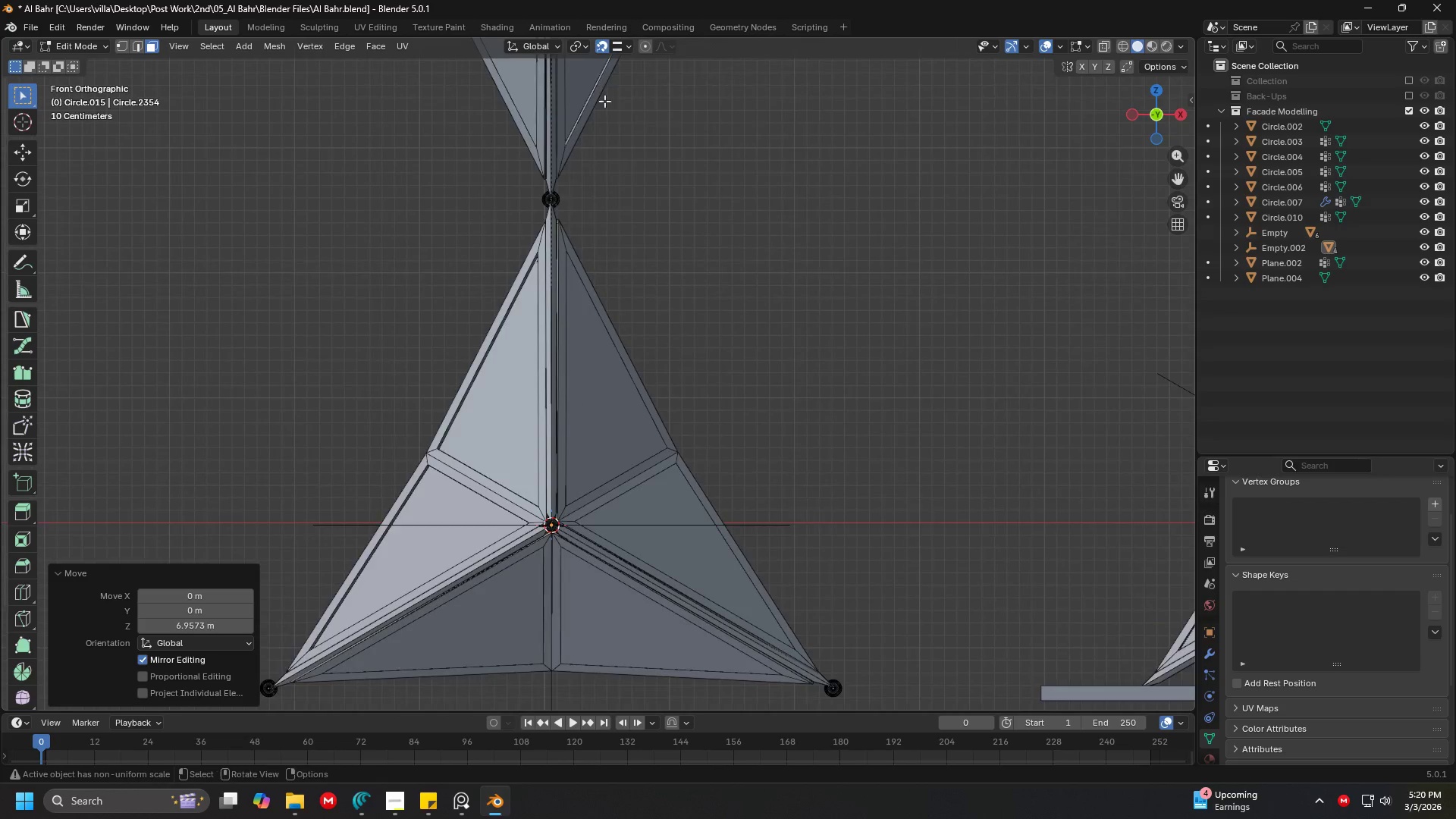 
scroll: coordinate [628, 427], scroll_direction: down, amount: 6.0
 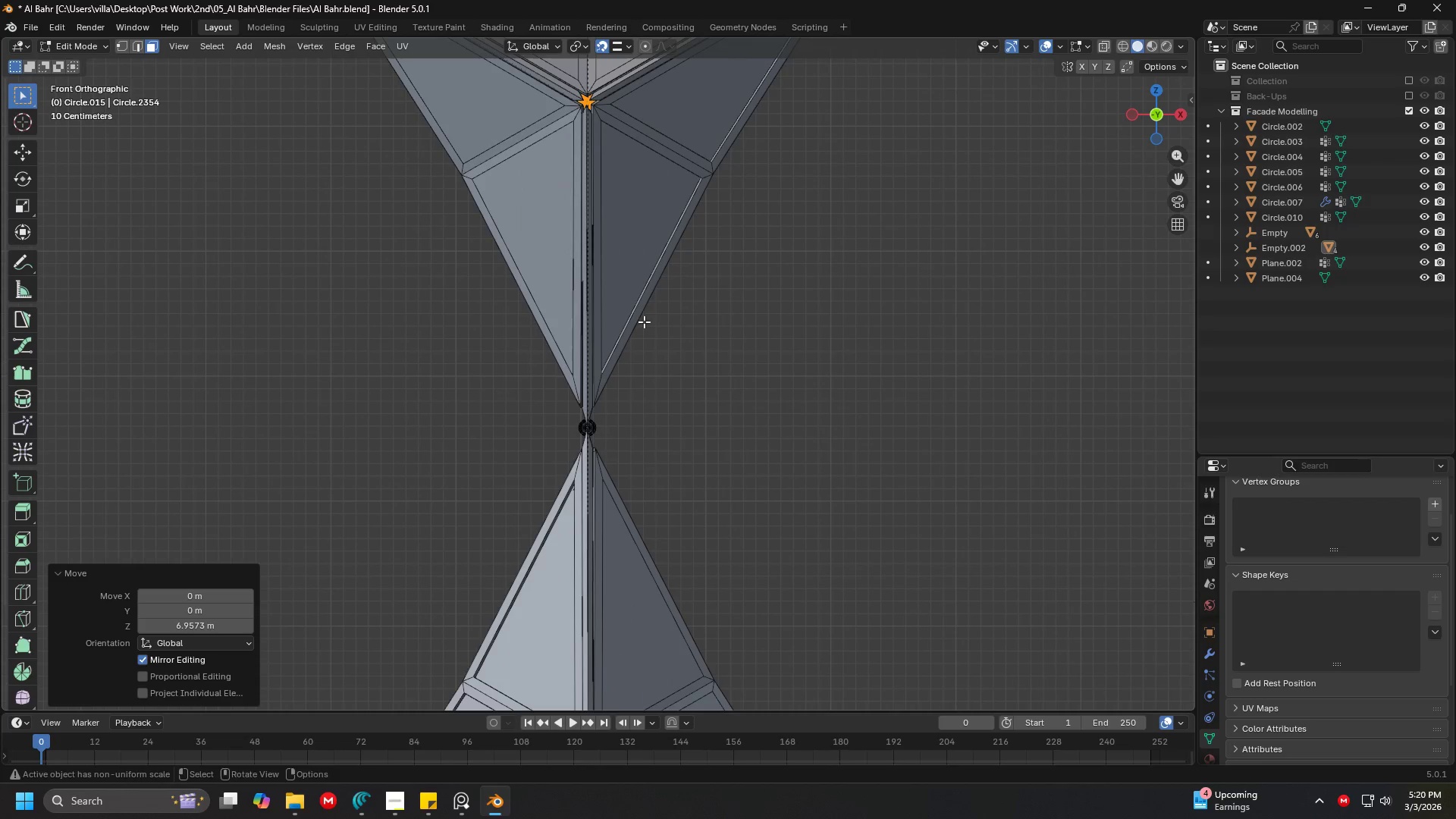 
hold_key(key=ShiftLeft, duration=0.42)
 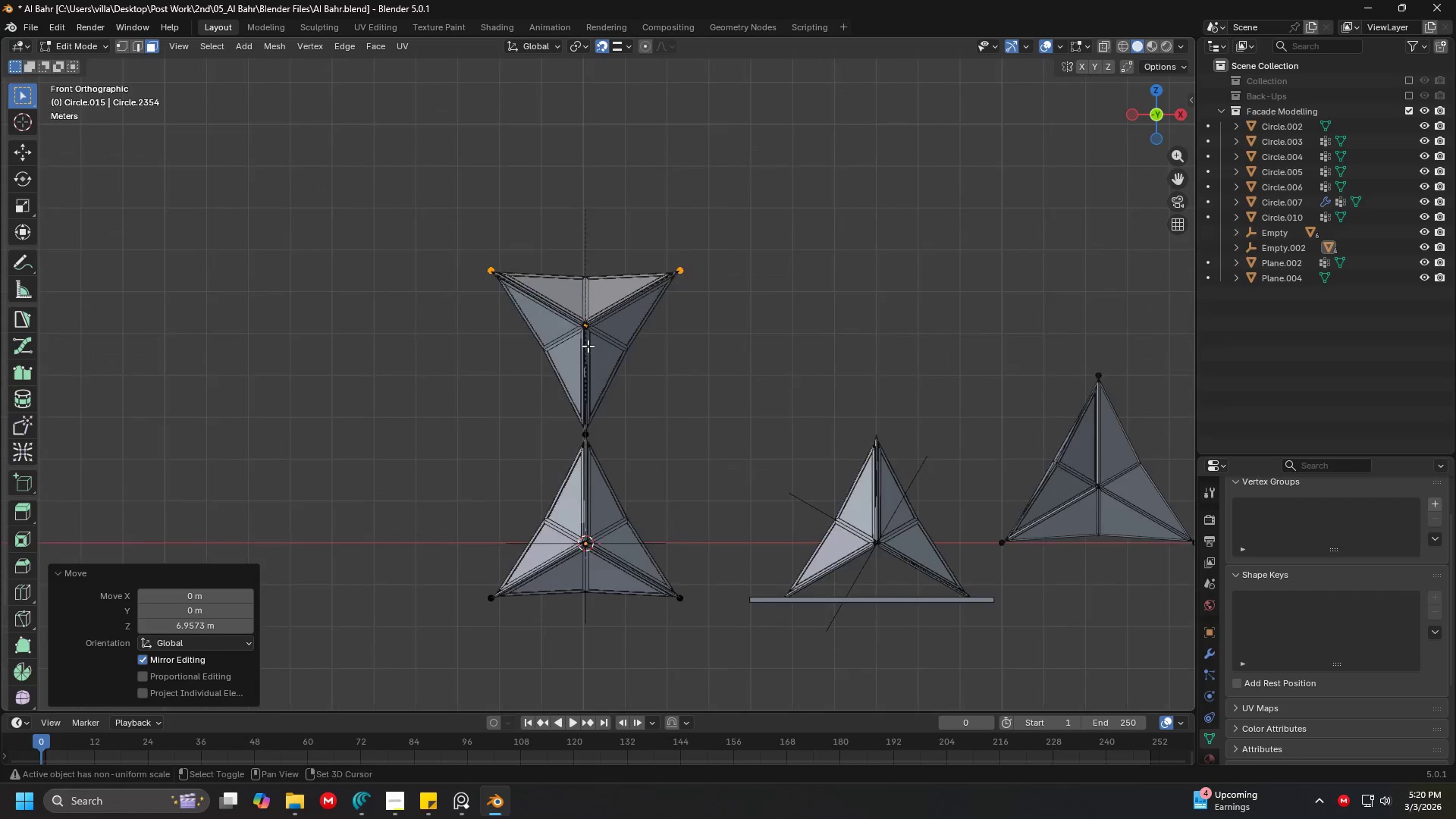 
scroll: coordinate [588, 195], scroll_direction: down, amount: 6.0
 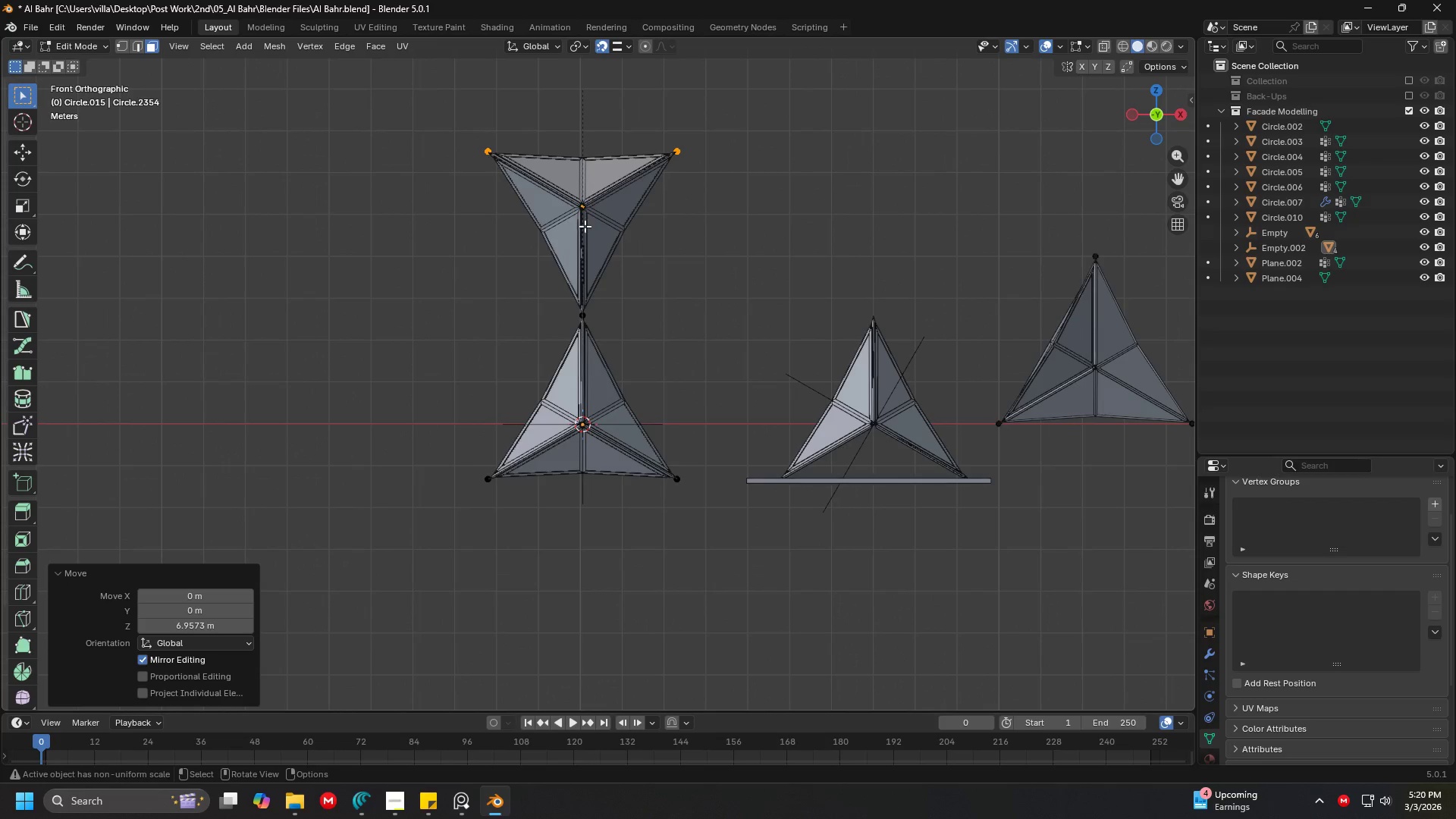 
key(Shift+ShiftLeft)
 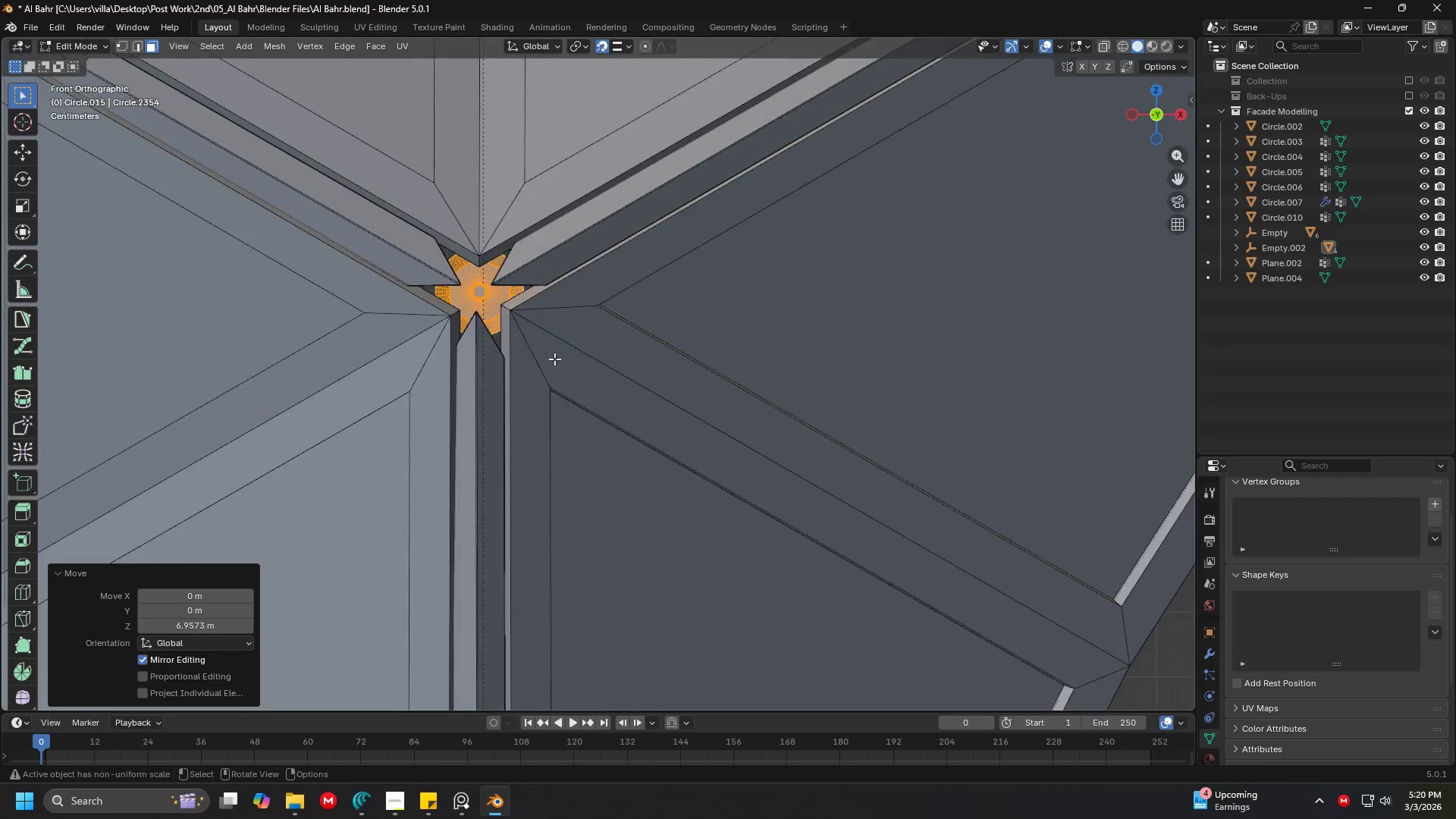 
key(Shift+ShiftLeft)
 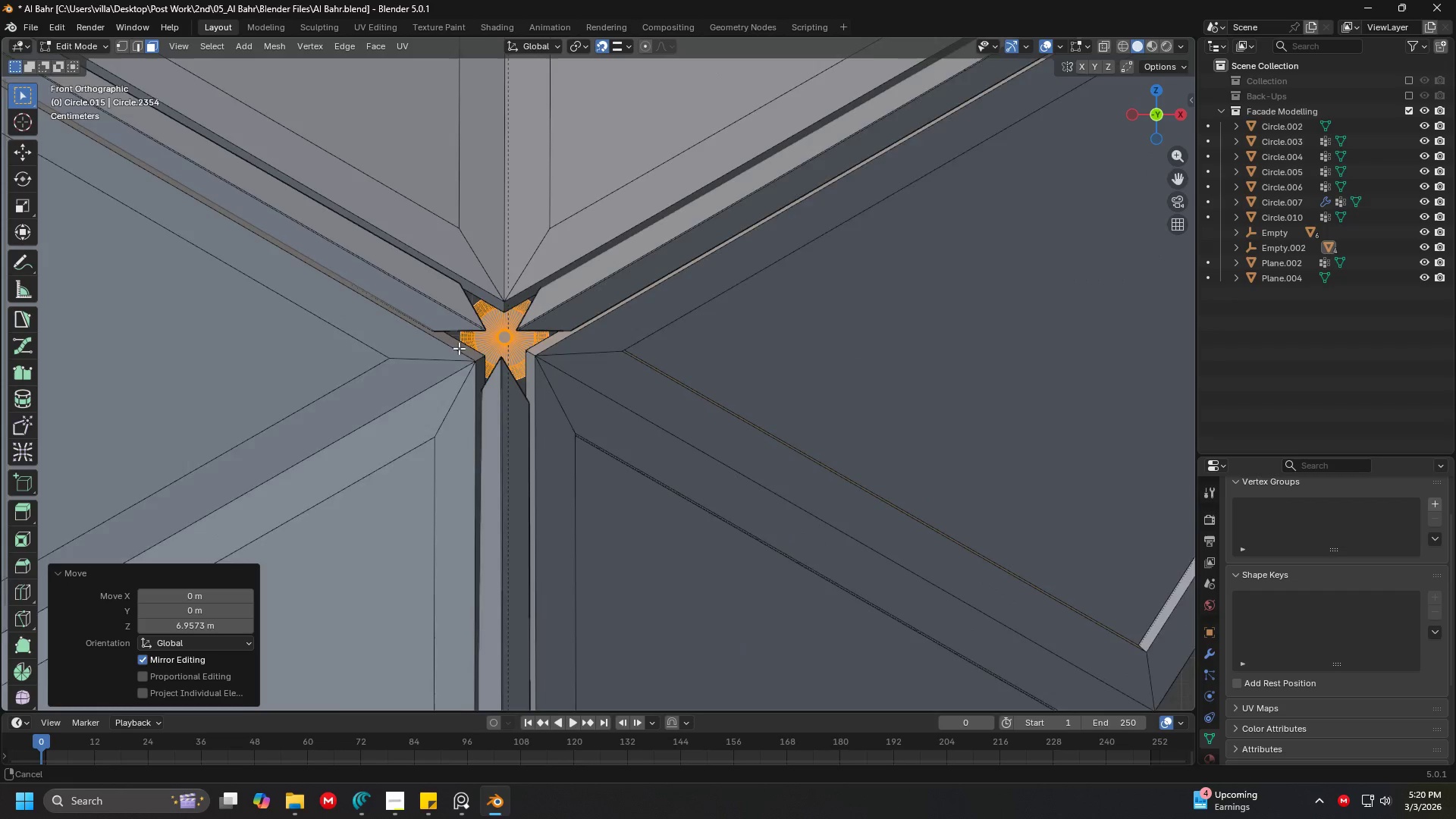 
scroll: coordinate [463, 359], scroll_direction: up, amount: 23.0
 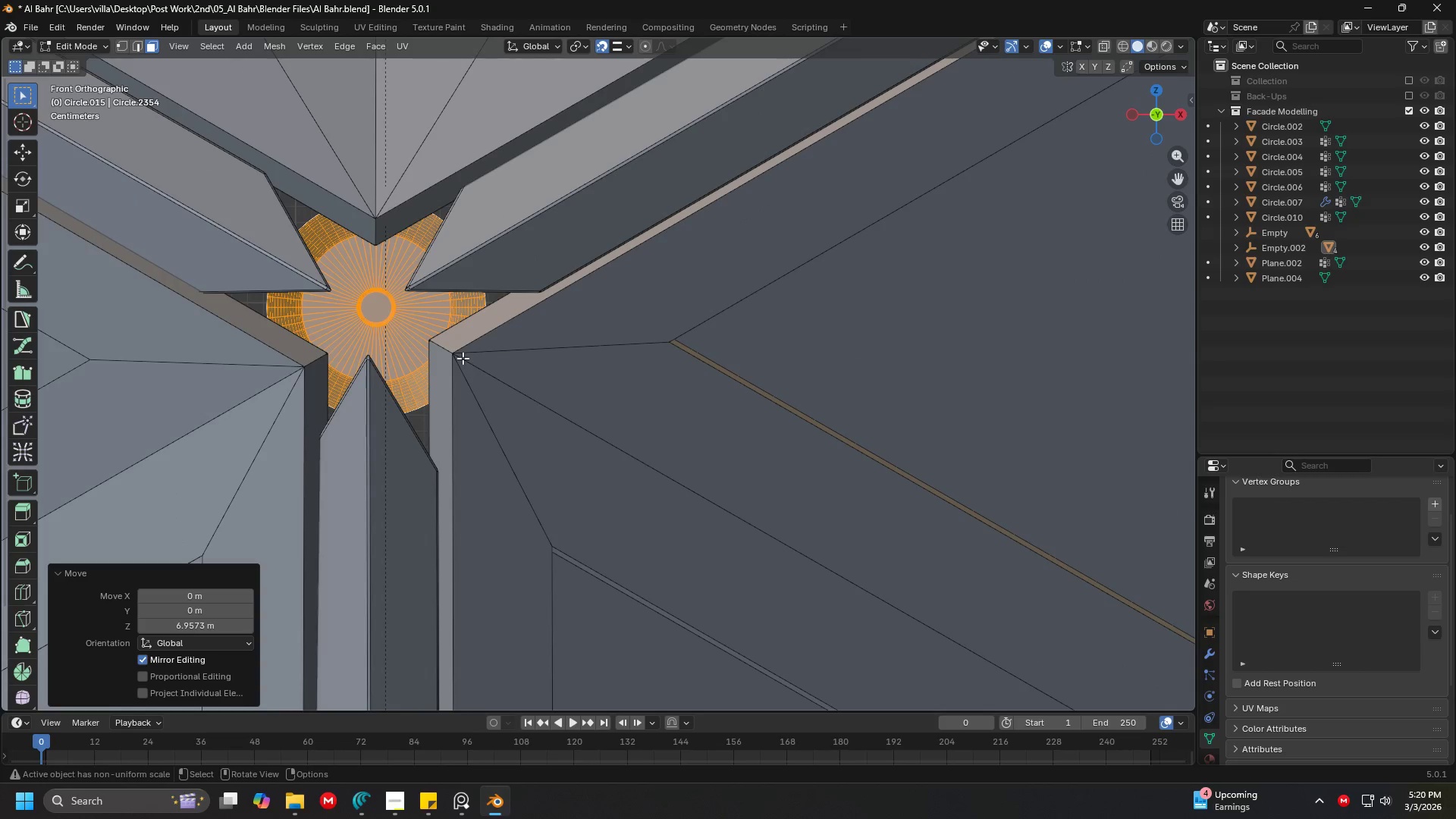 
hold_key(key=ShiftLeft, duration=0.33)
 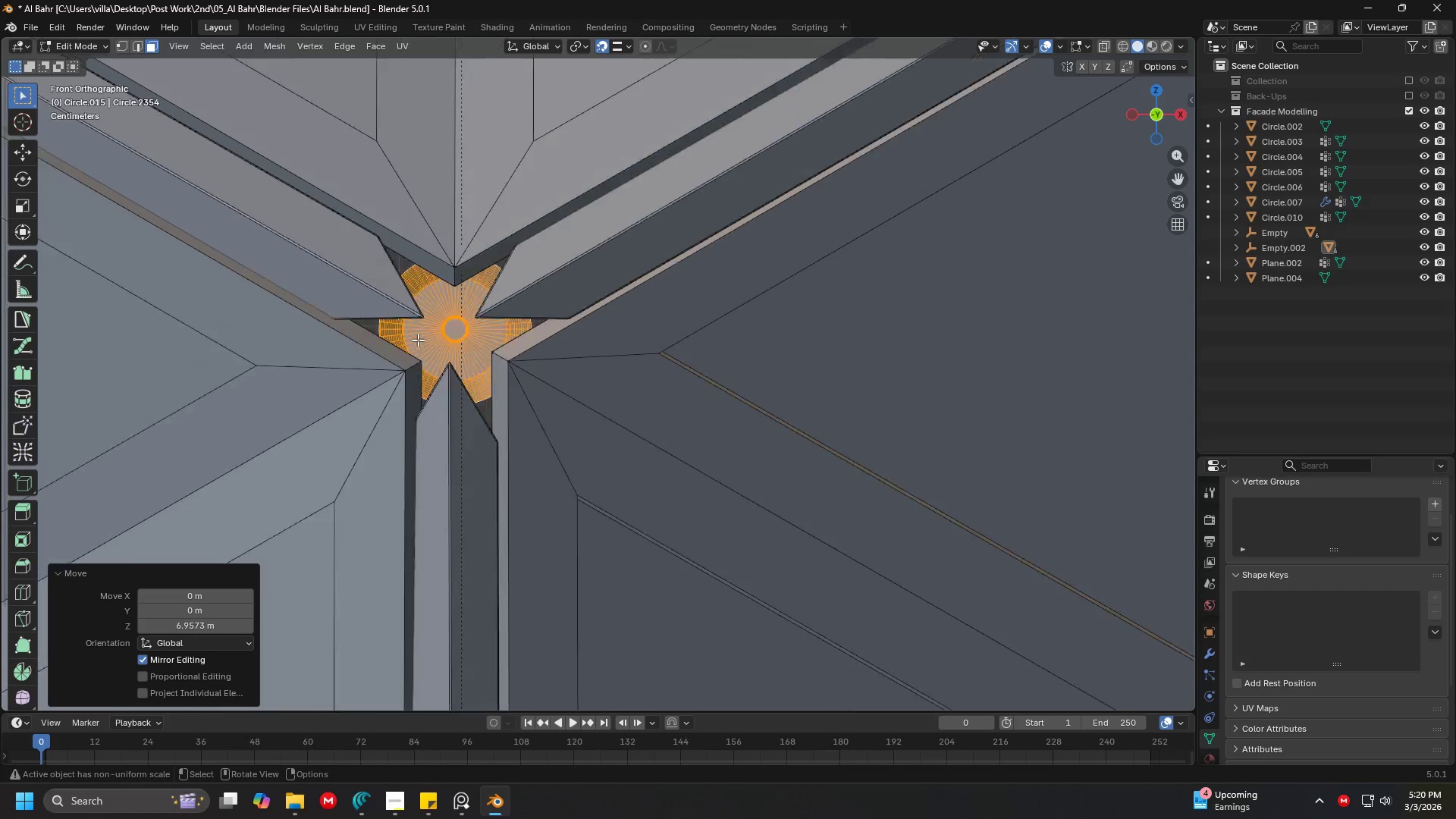 
key(Shift+ShiftLeft)
 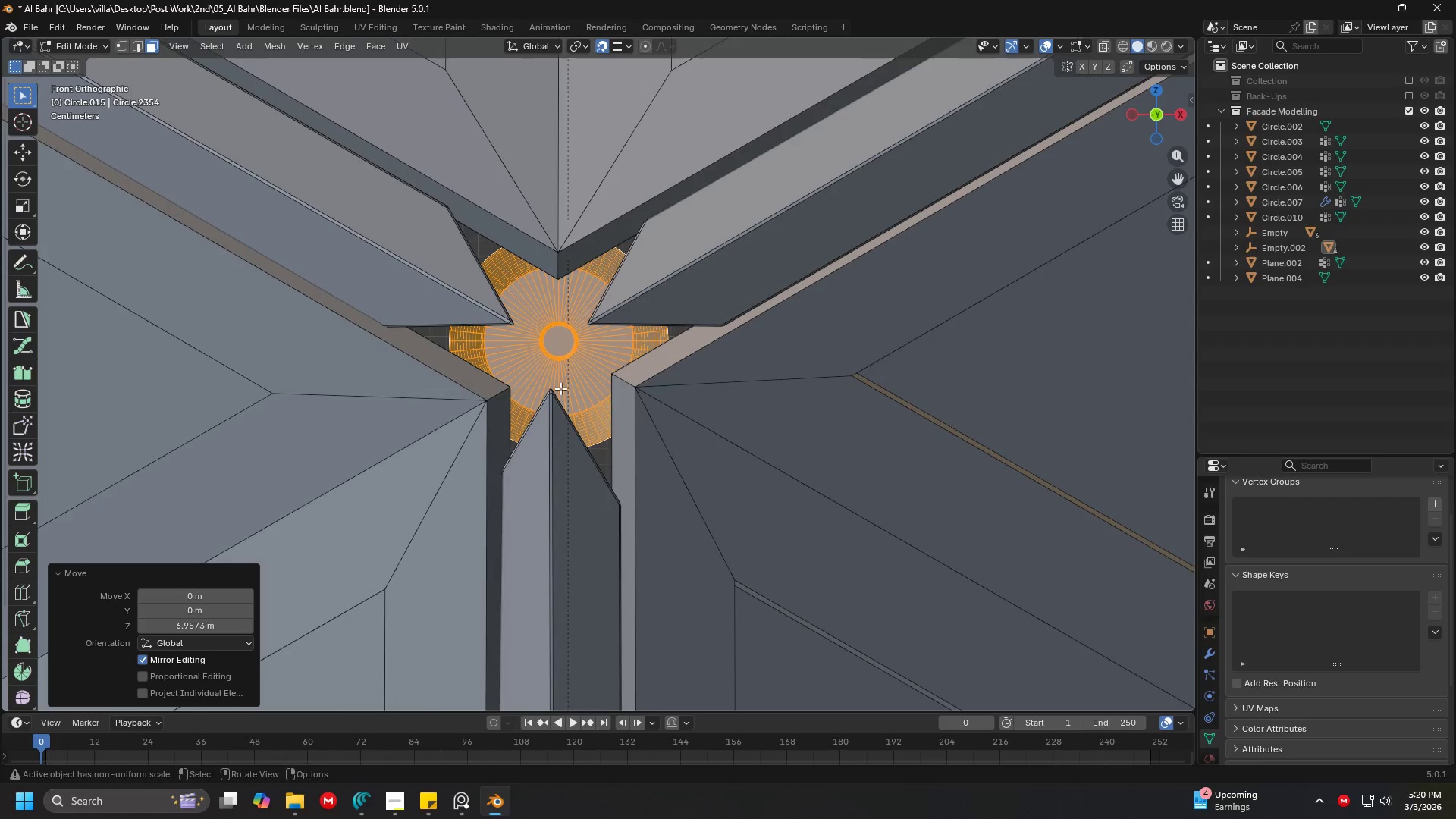 
scroll: coordinate [538, 374], scroll_direction: none, amount: 0.0
 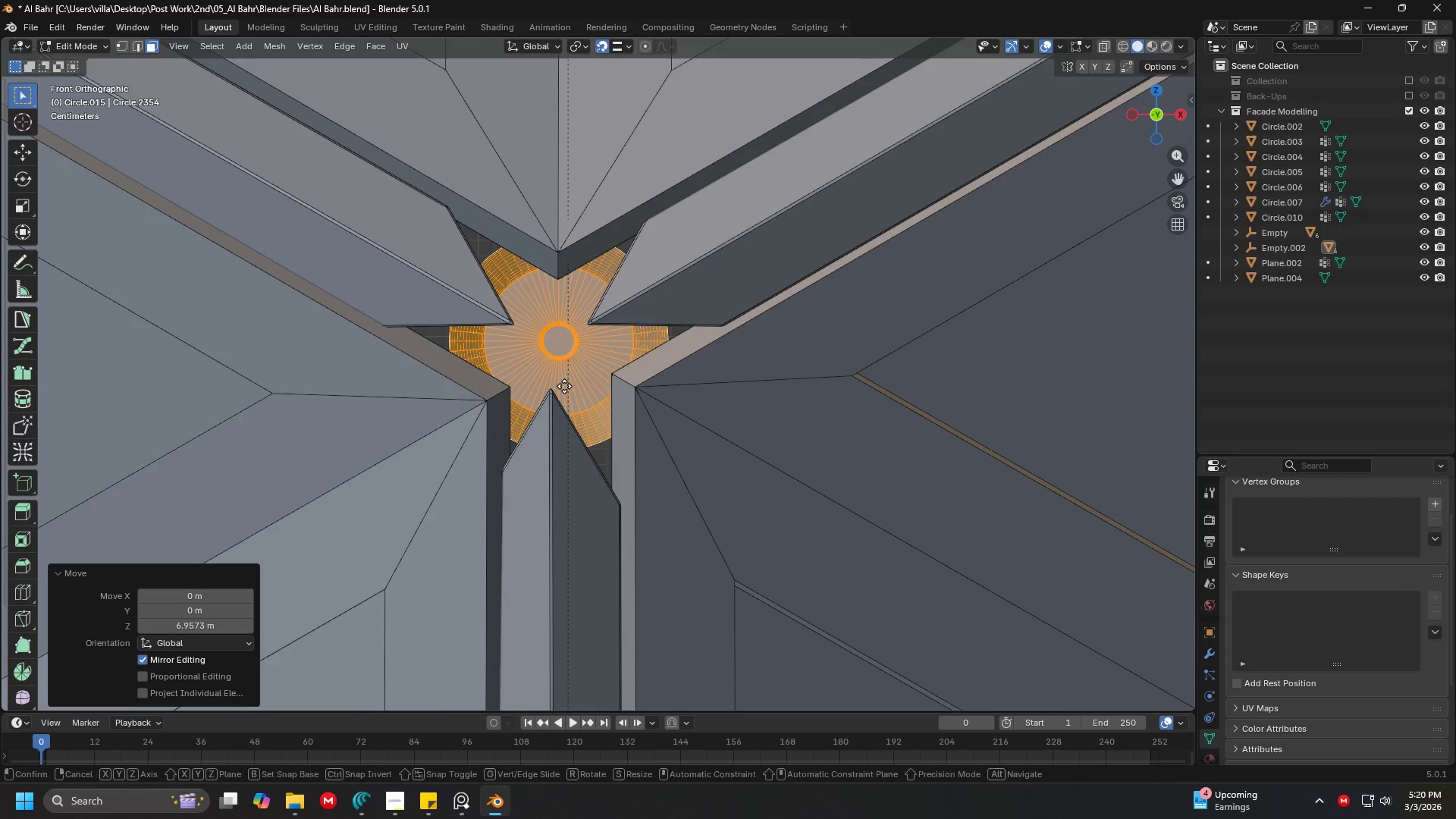 
key(G)
 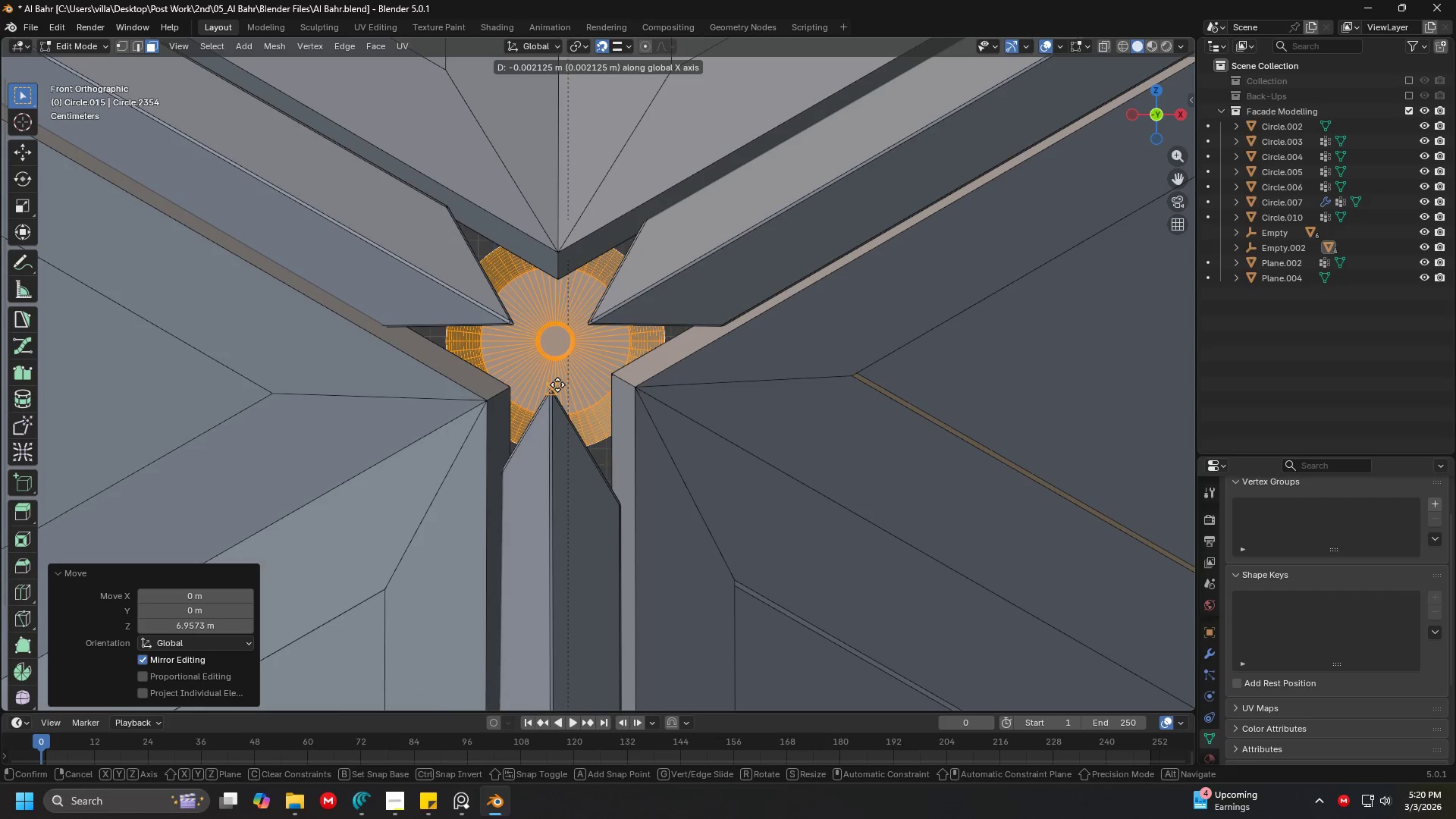 
key(Escape)
 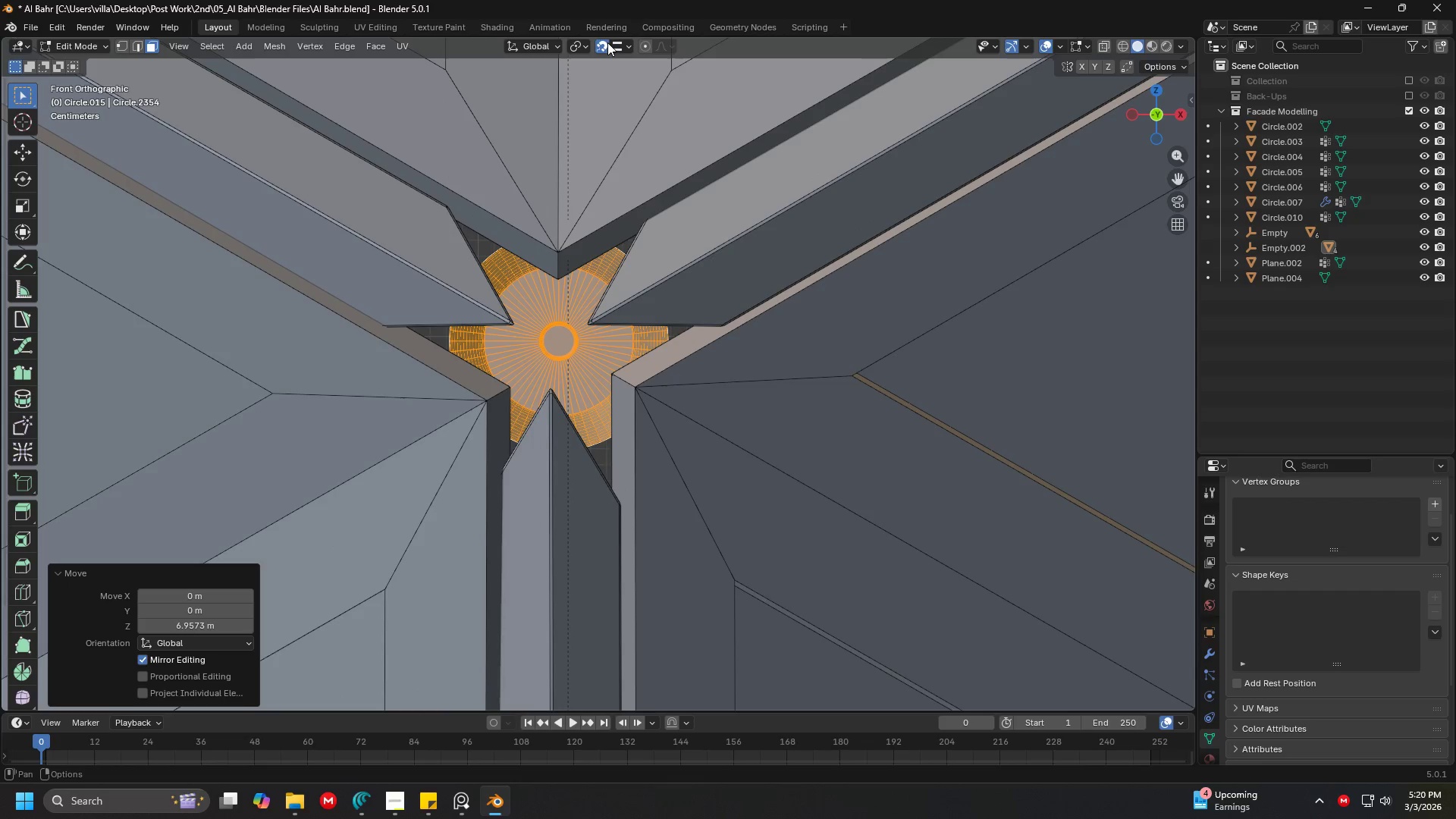 
left_click([605, 42])
 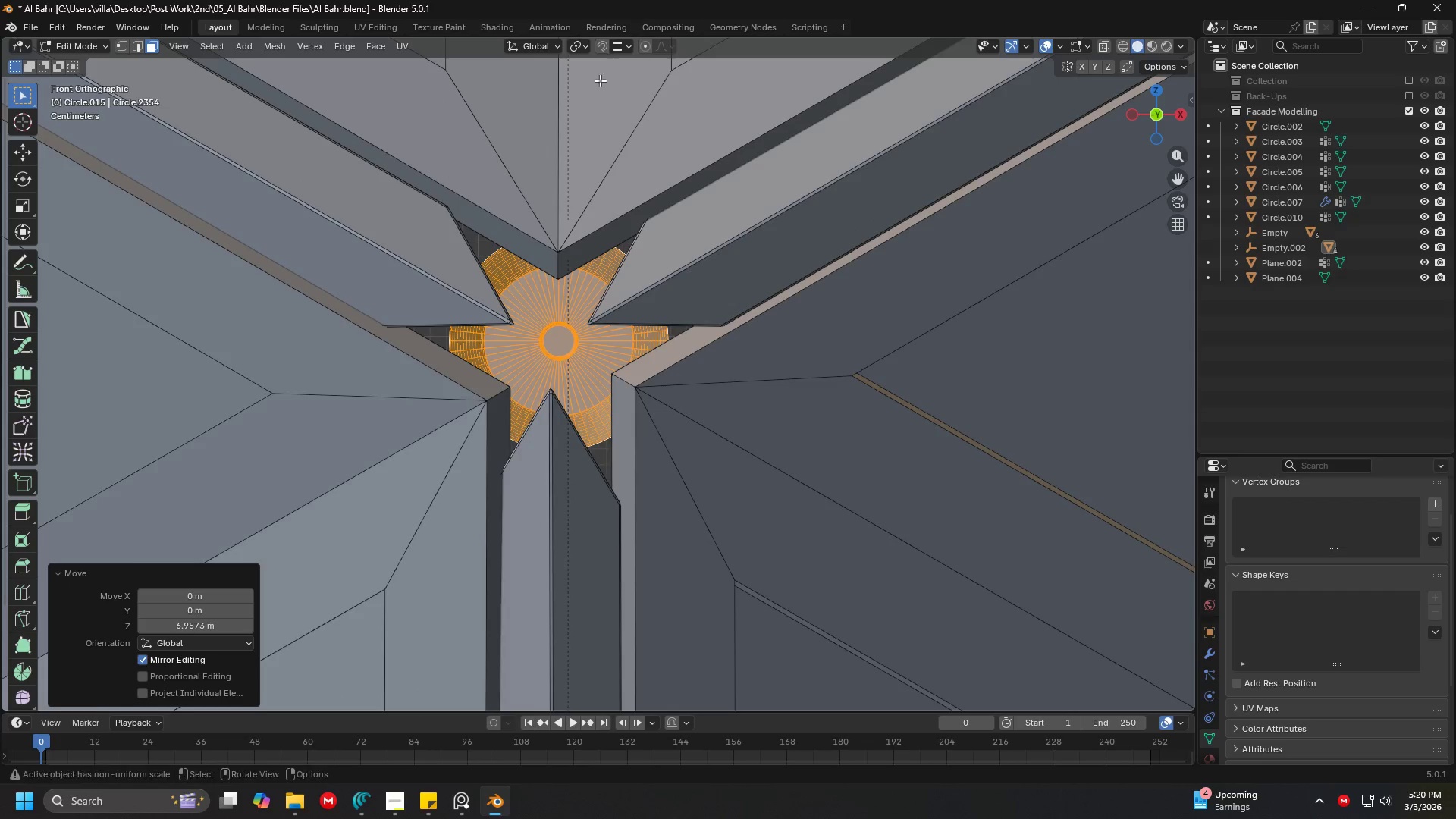 
hold_key(key=ShiftLeft, duration=0.36)
 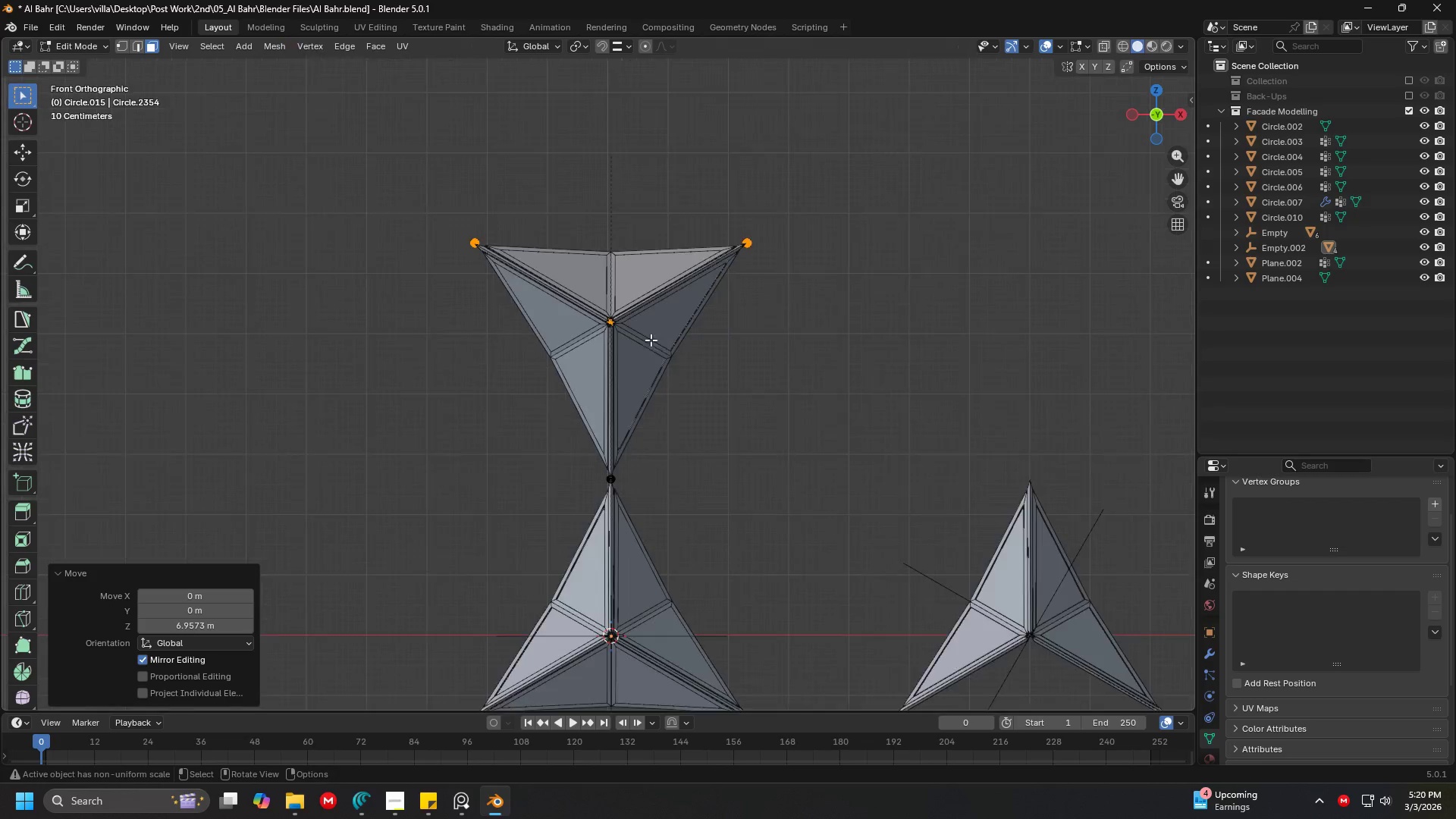 
hold_key(key=ShiftLeft, duration=0.31)
 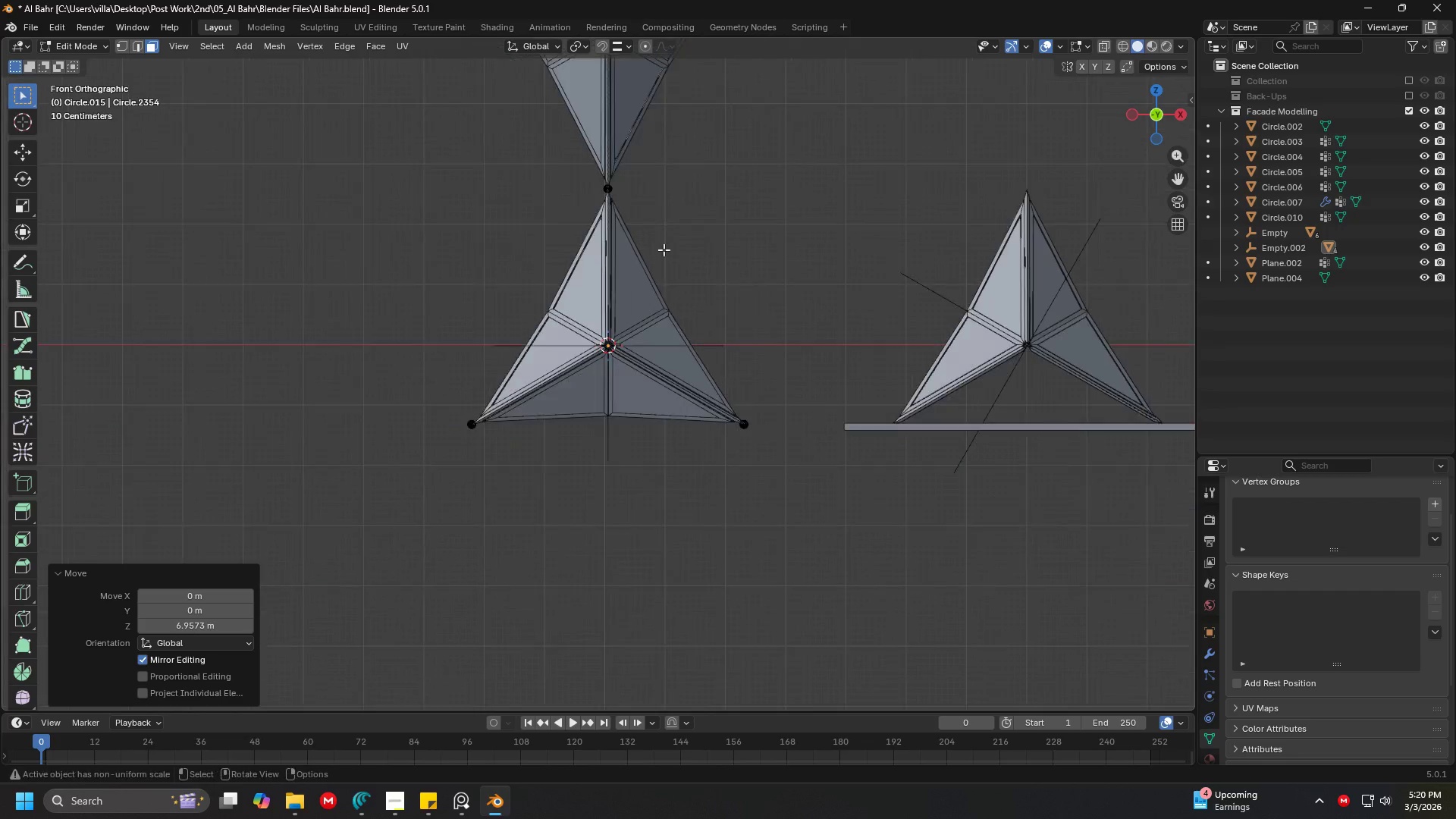 
scroll: coordinate [651, 328], scroll_direction: down, amount: 18.0
 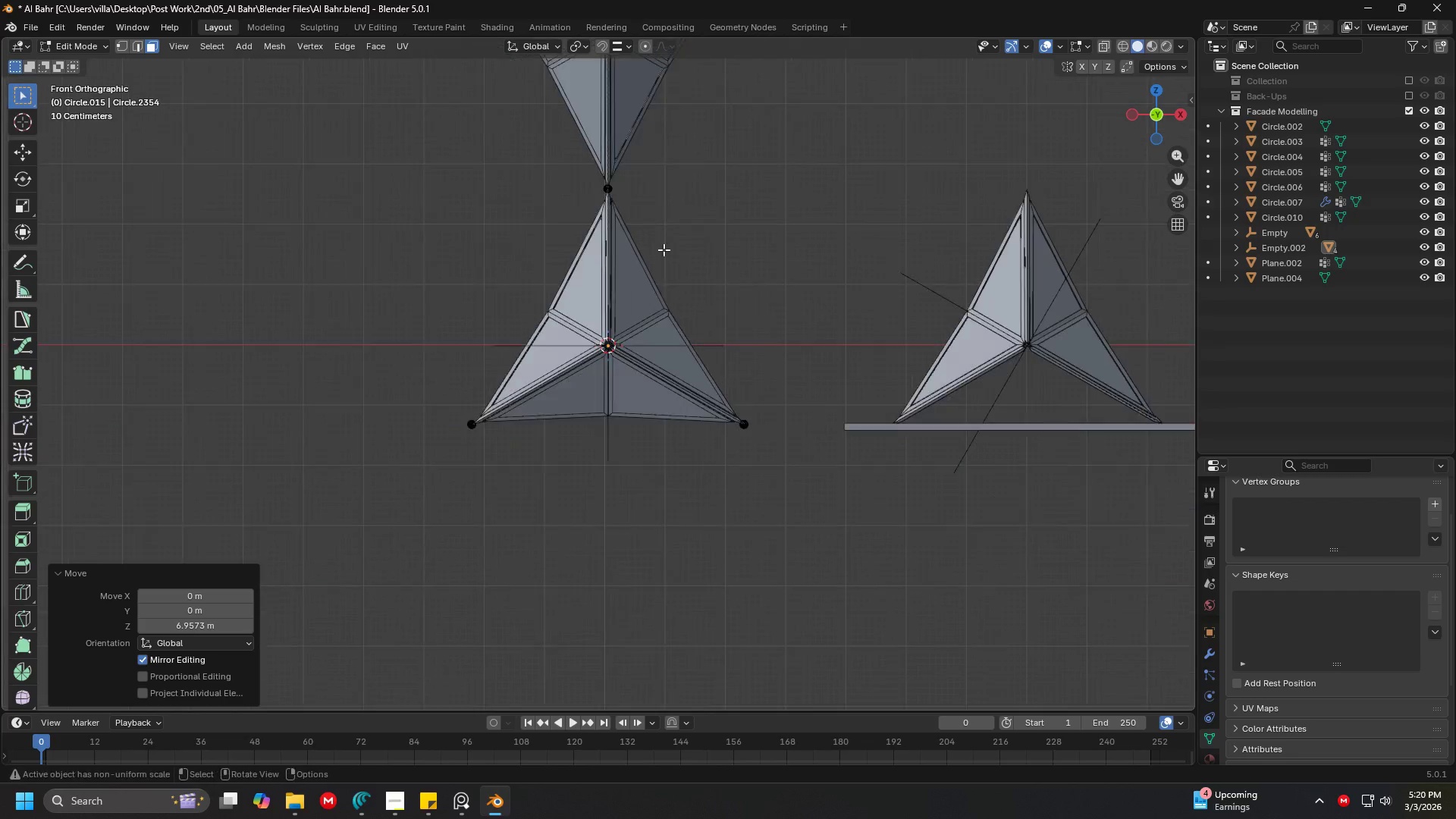 
scroll: coordinate [668, 390], scroll_direction: up, amount: 6.0
 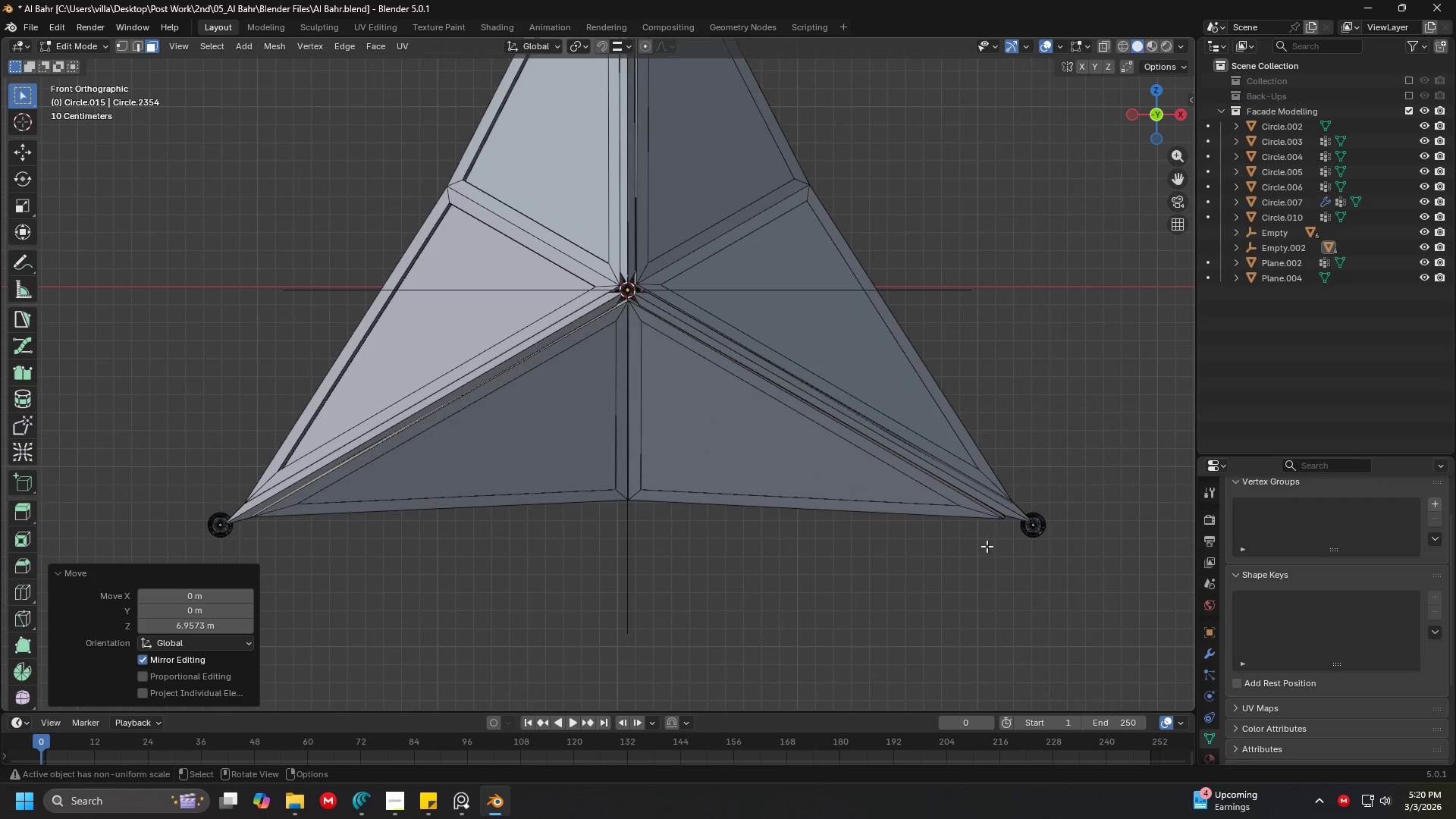 
key(A)
 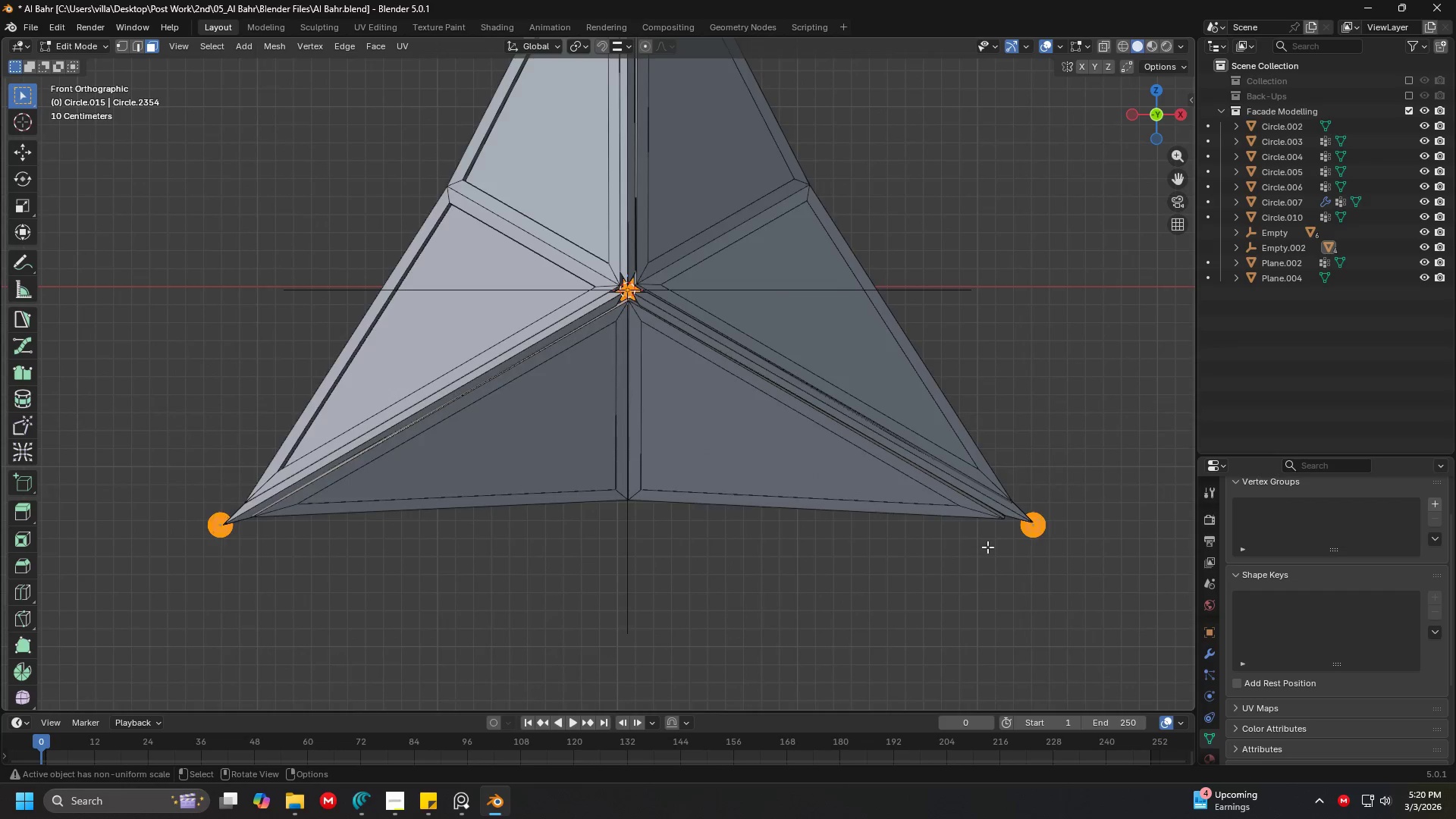 
key(Shift+ShiftLeft)
 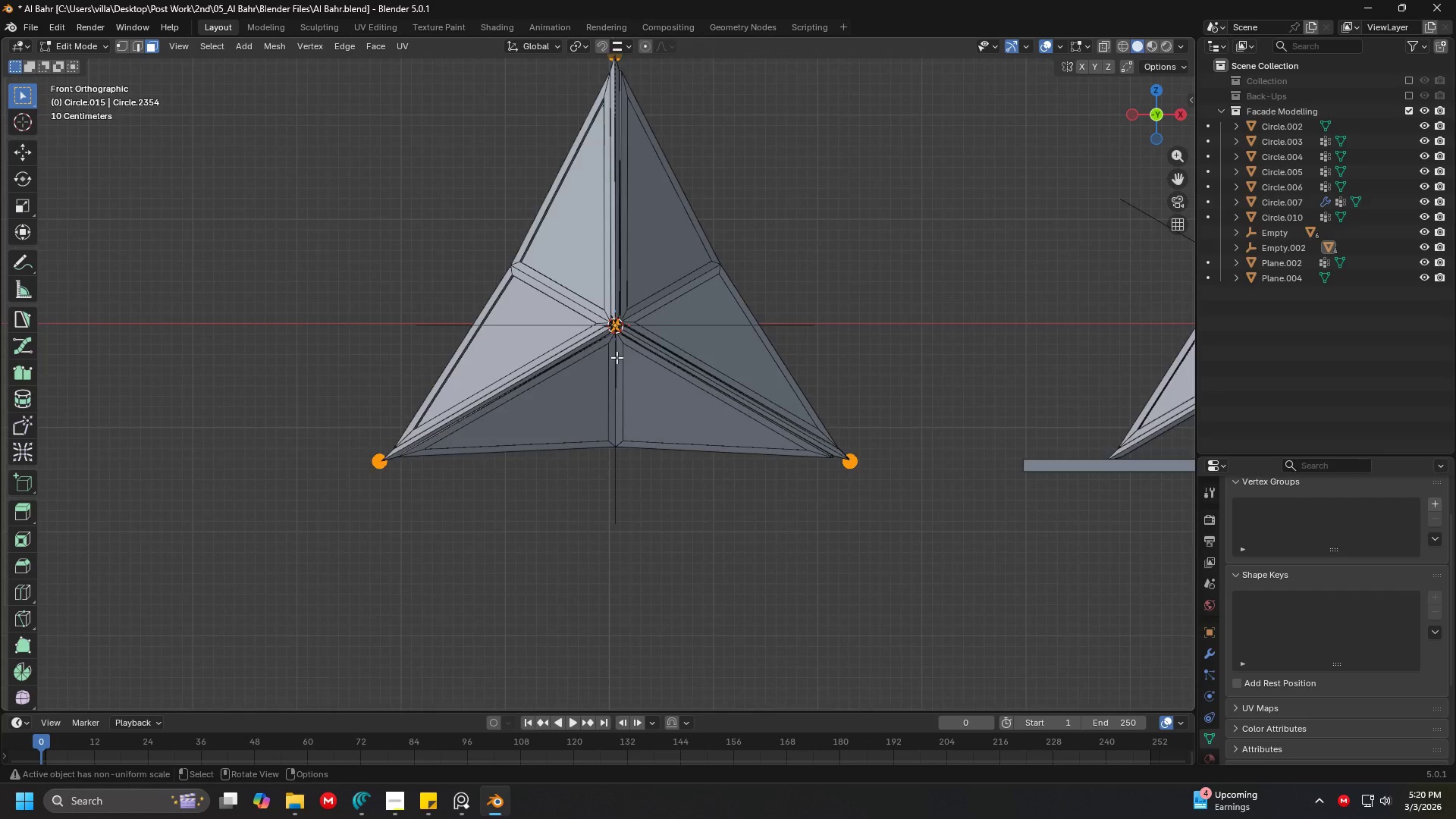 
scroll: coordinate [964, 522], scroll_direction: down, amount: 3.0
 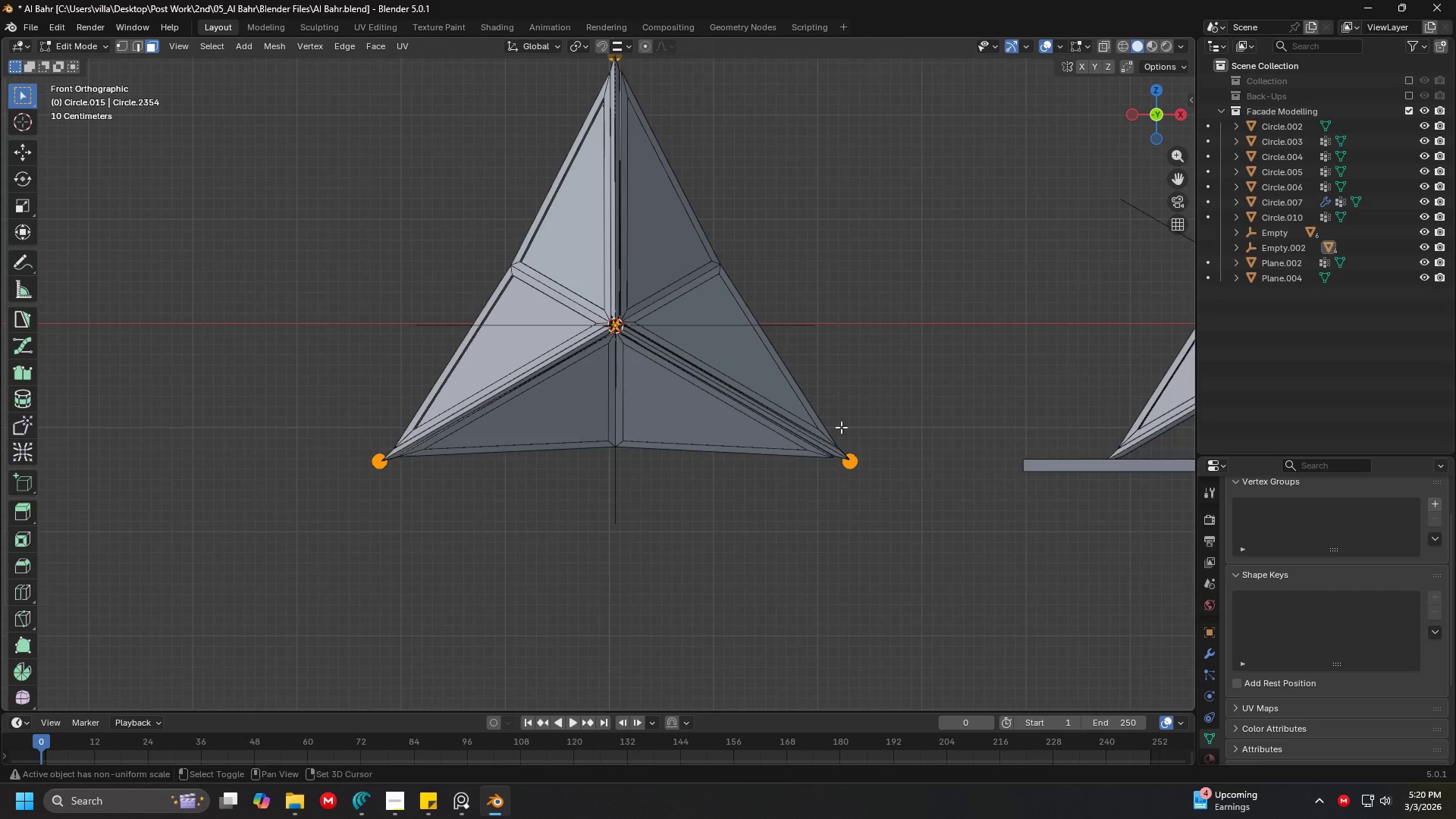 
hold_key(key=ShiftLeft, duration=0.59)
scroll: coordinate [737, 237], scroll_direction: up, amount: 6.0
 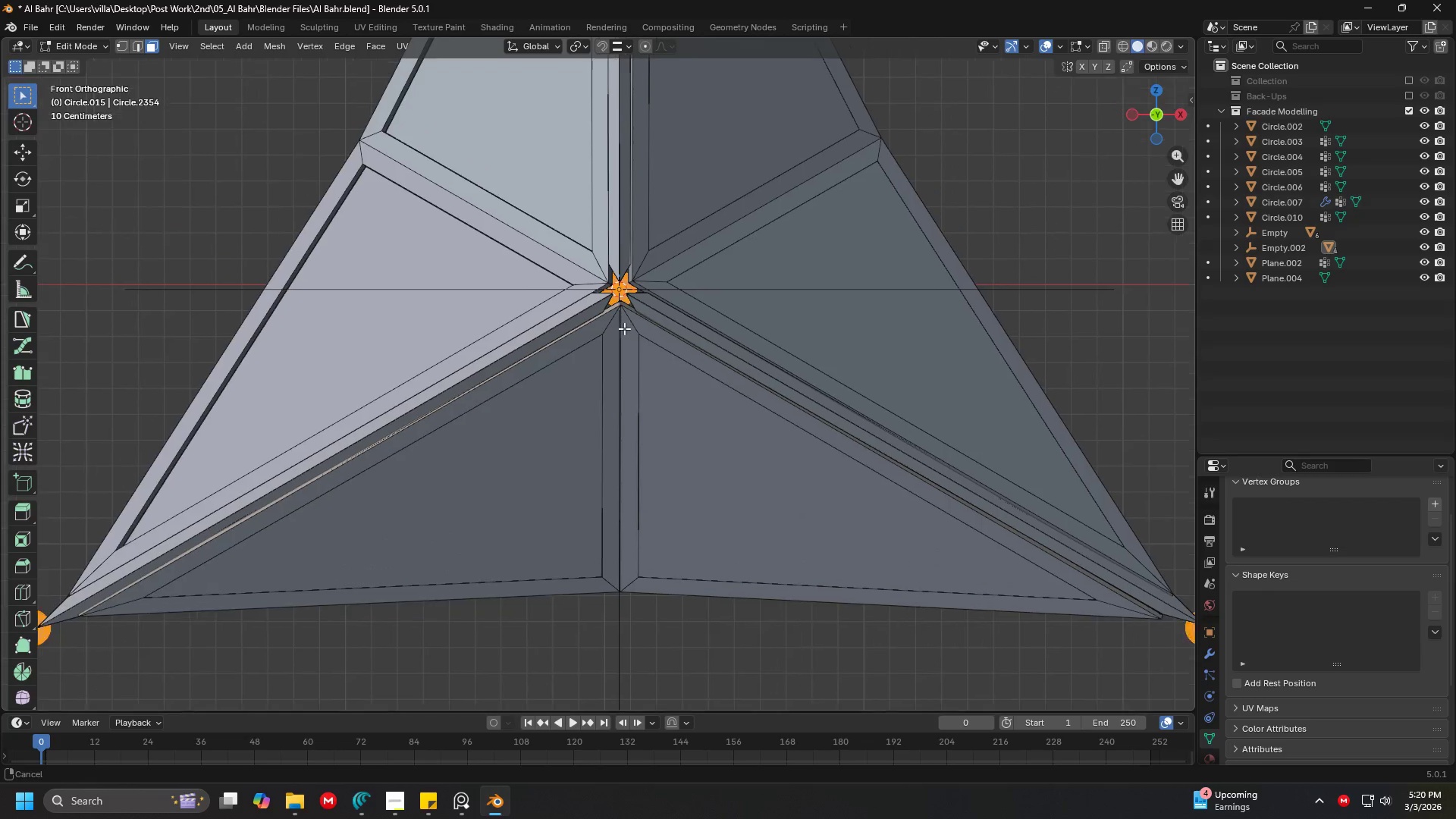 
key(Shift+ShiftLeft)
 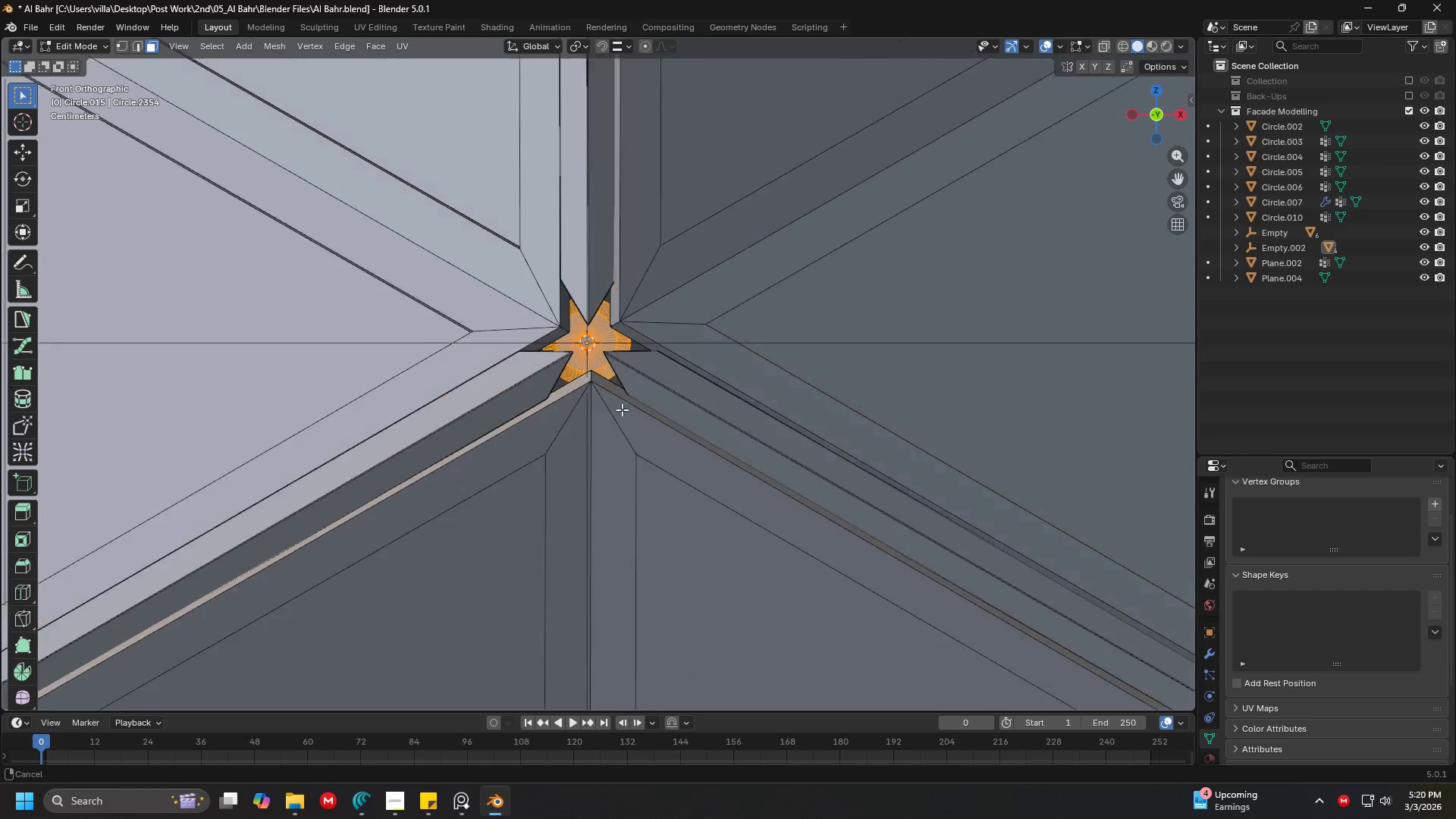 
scroll: coordinate [533, 270], scroll_direction: up, amount: 17.0
 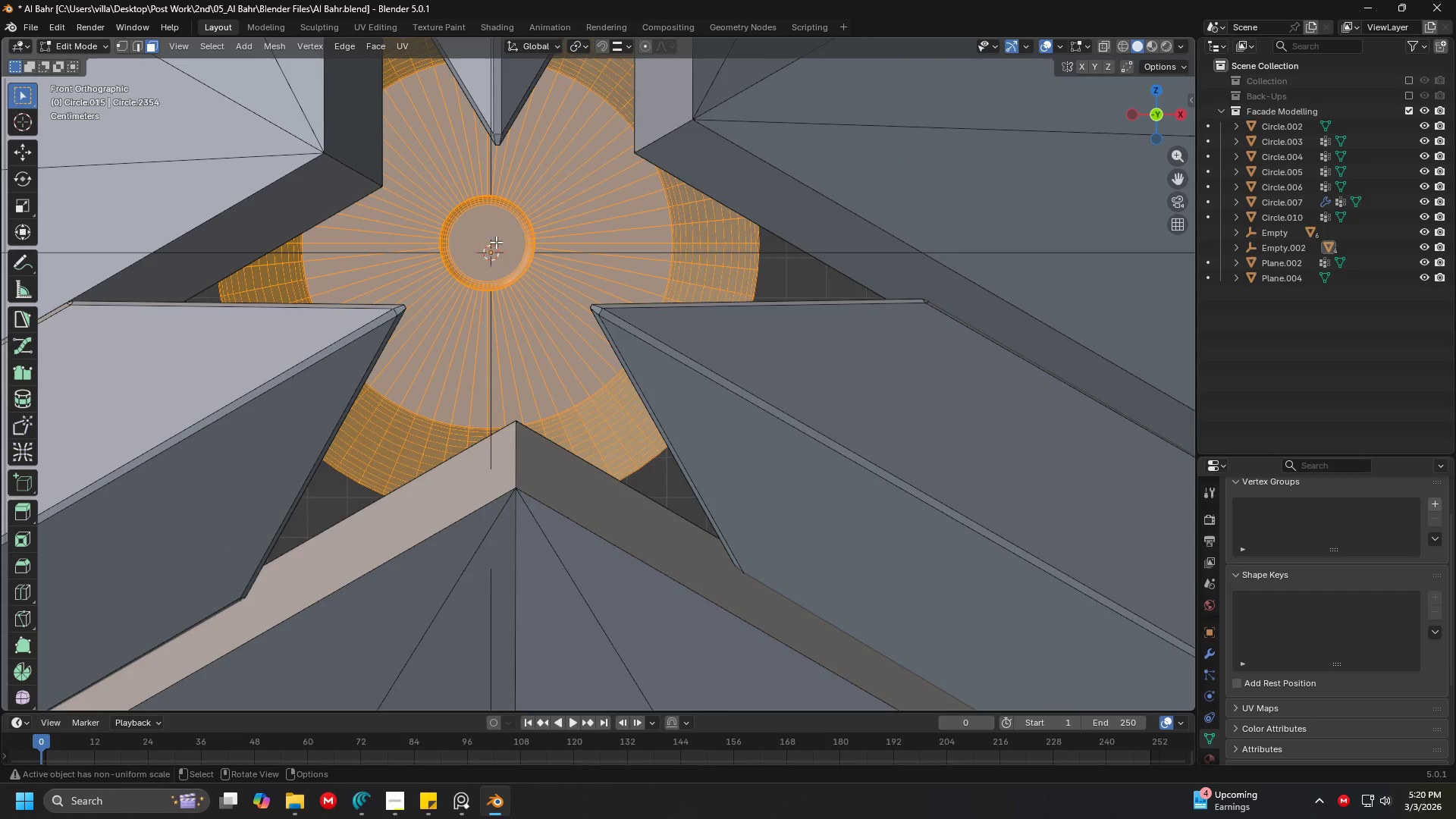 
key(G)
 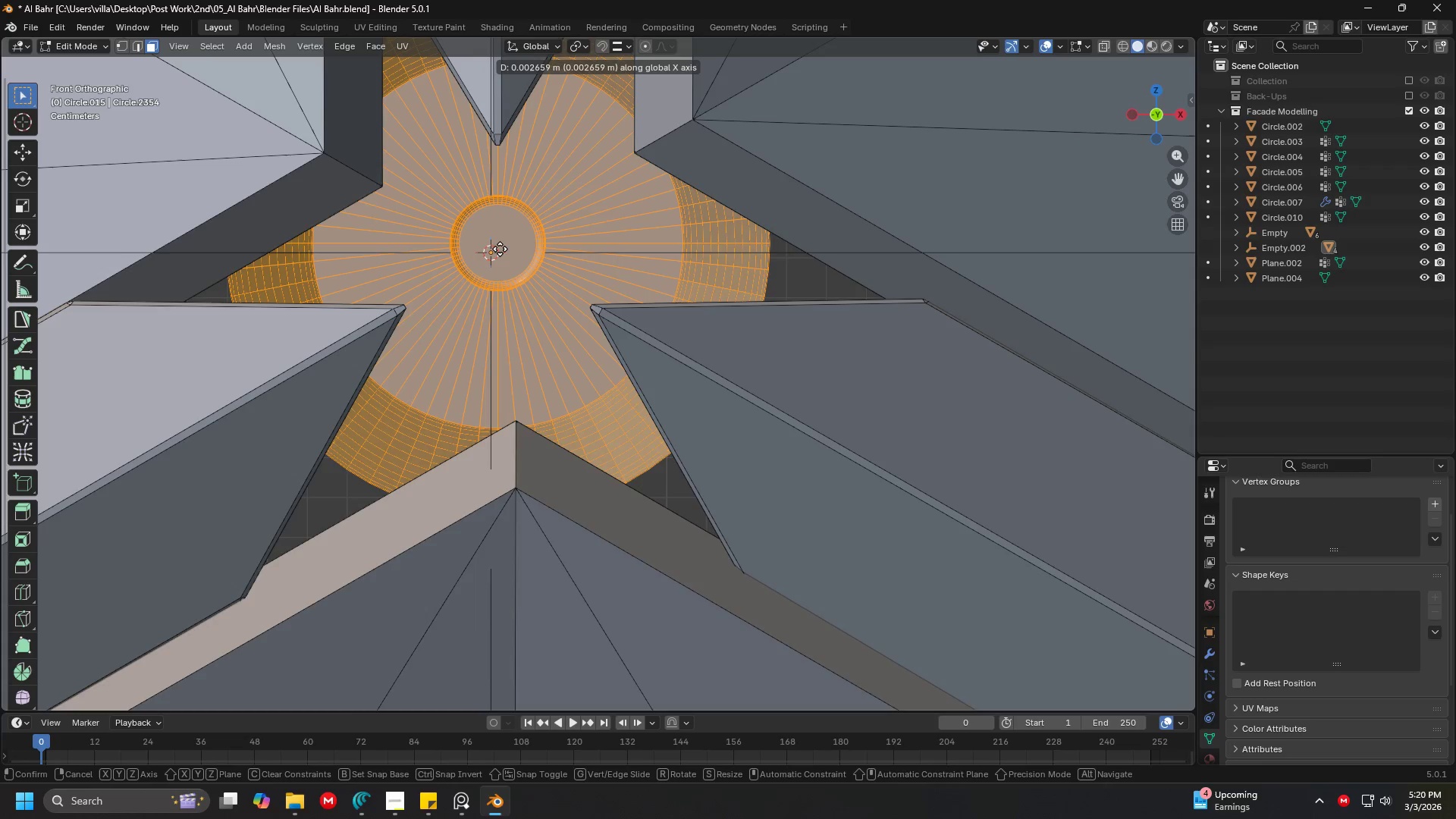 
left_click([500, 249])
 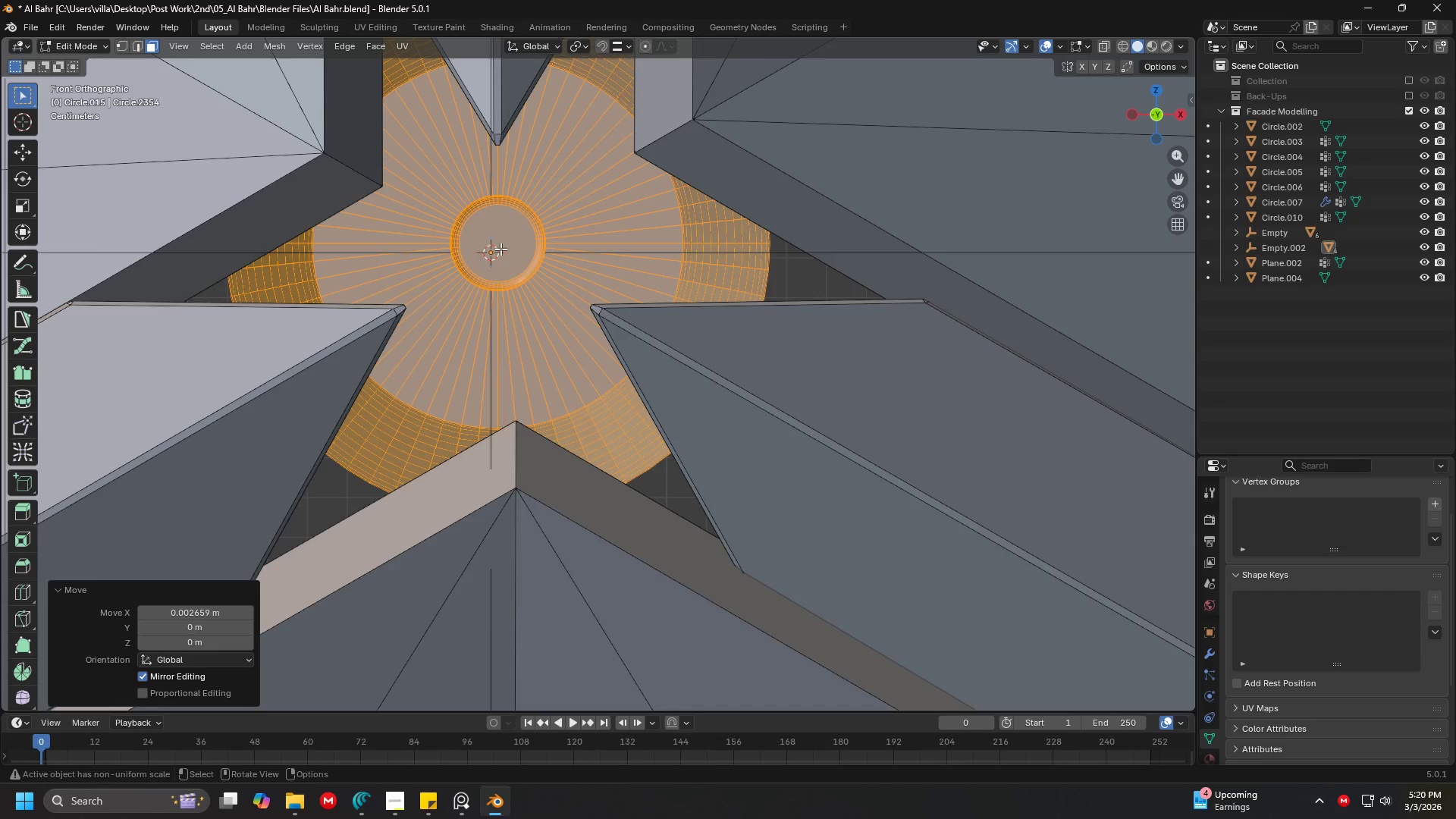 
key(G)
 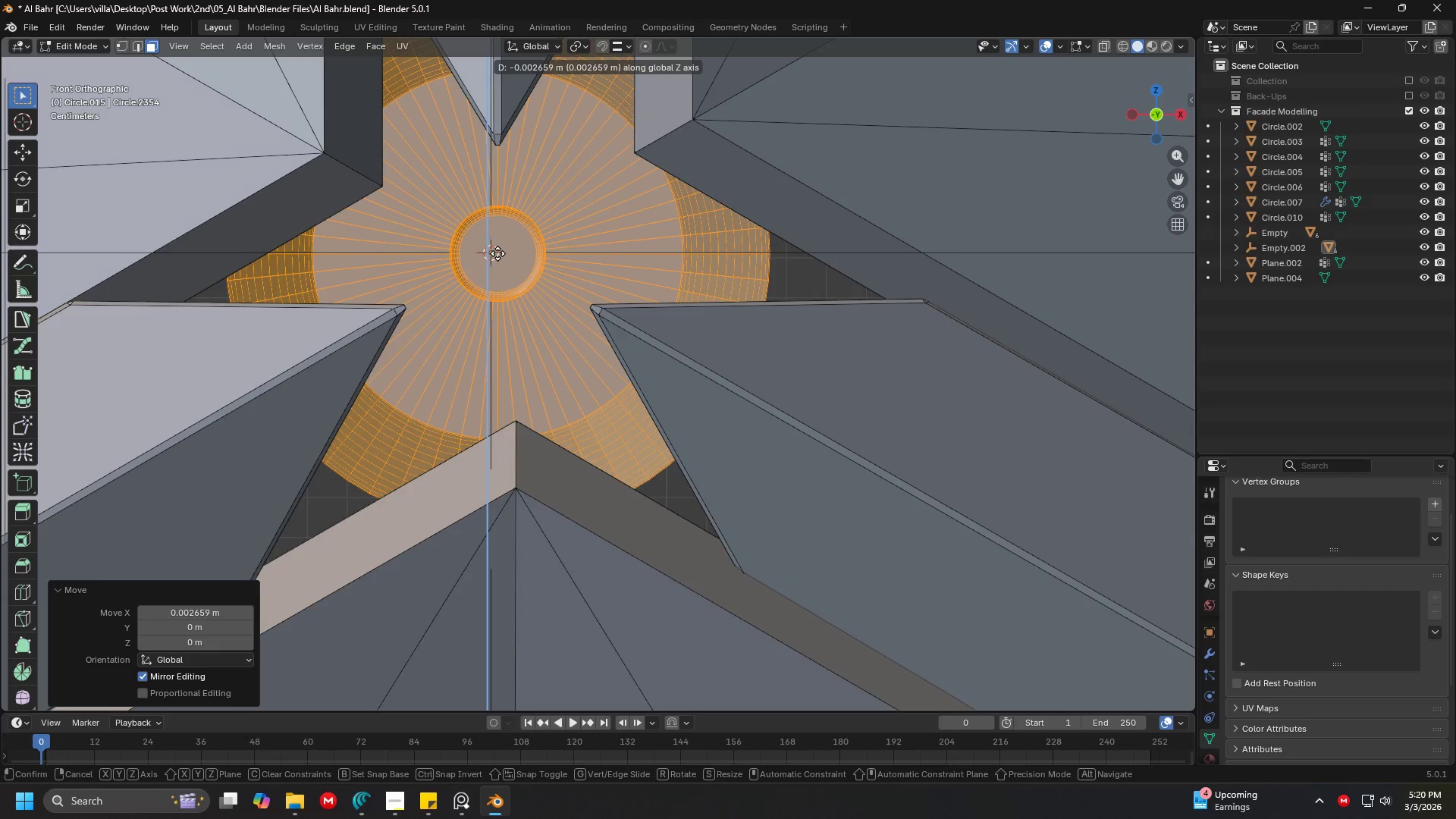 
left_click([497, 256])
 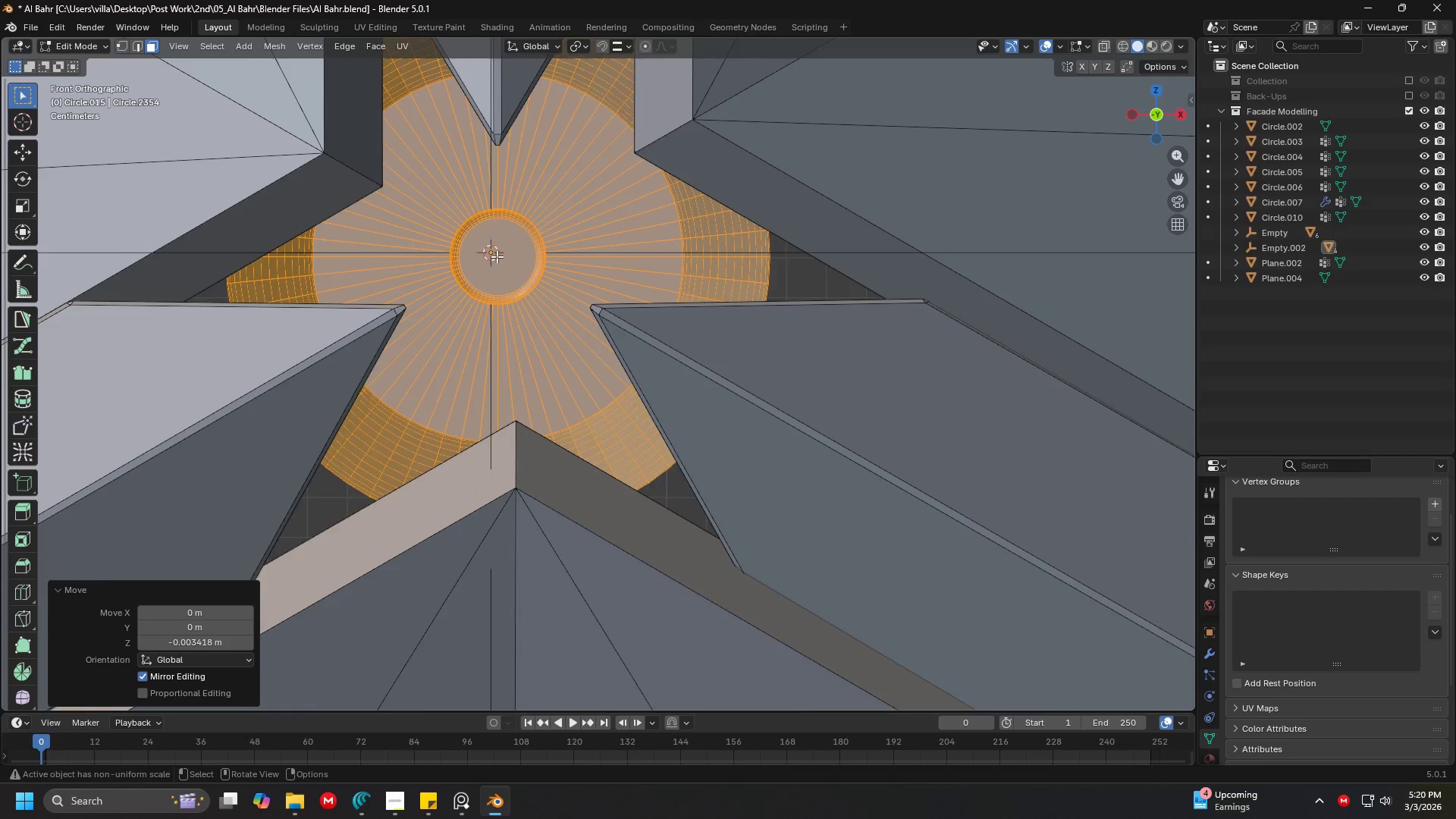 
key(Shift+ShiftLeft)
 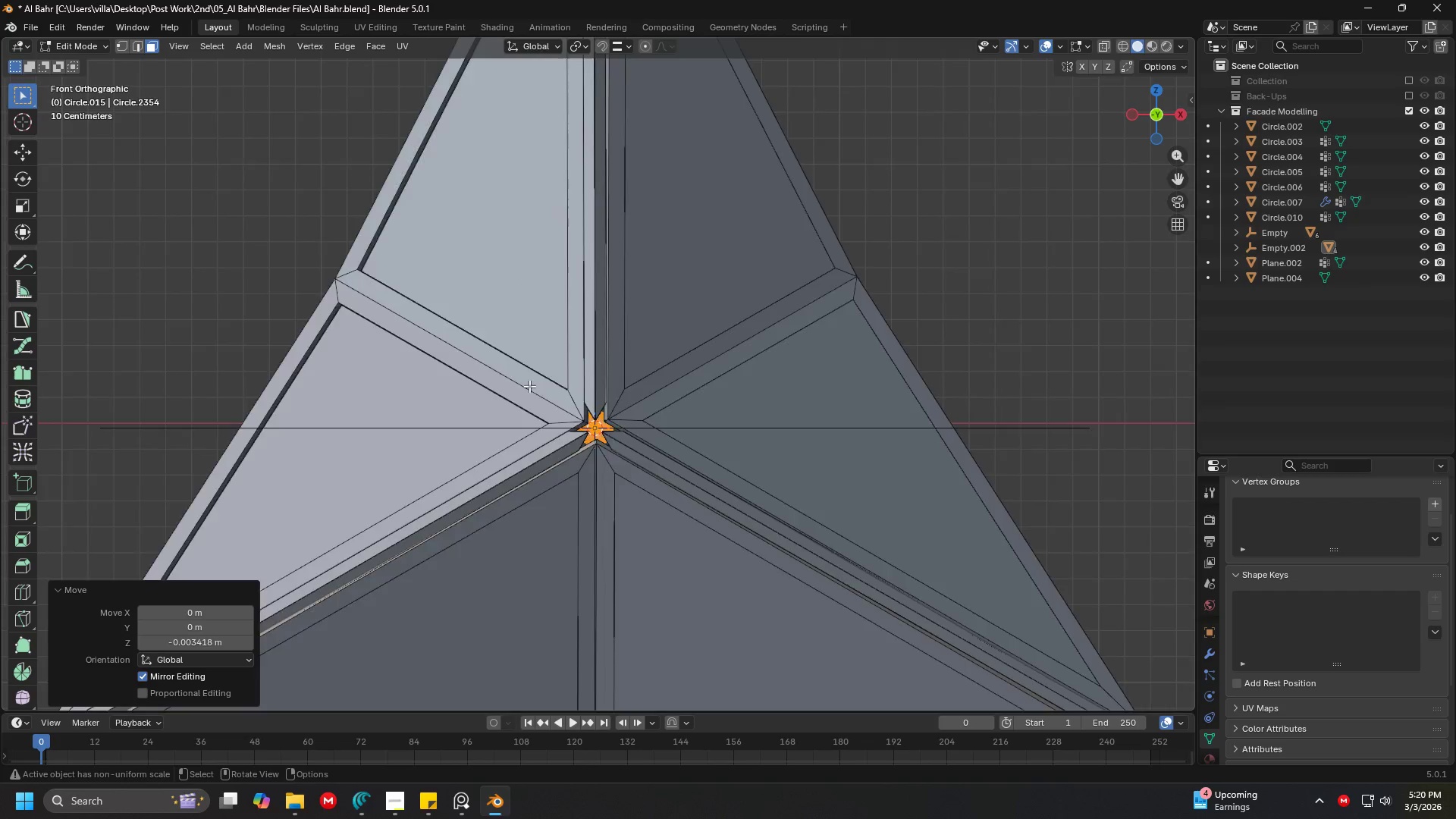 
hold_key(key=ShiftLeft, duration=0.31)
 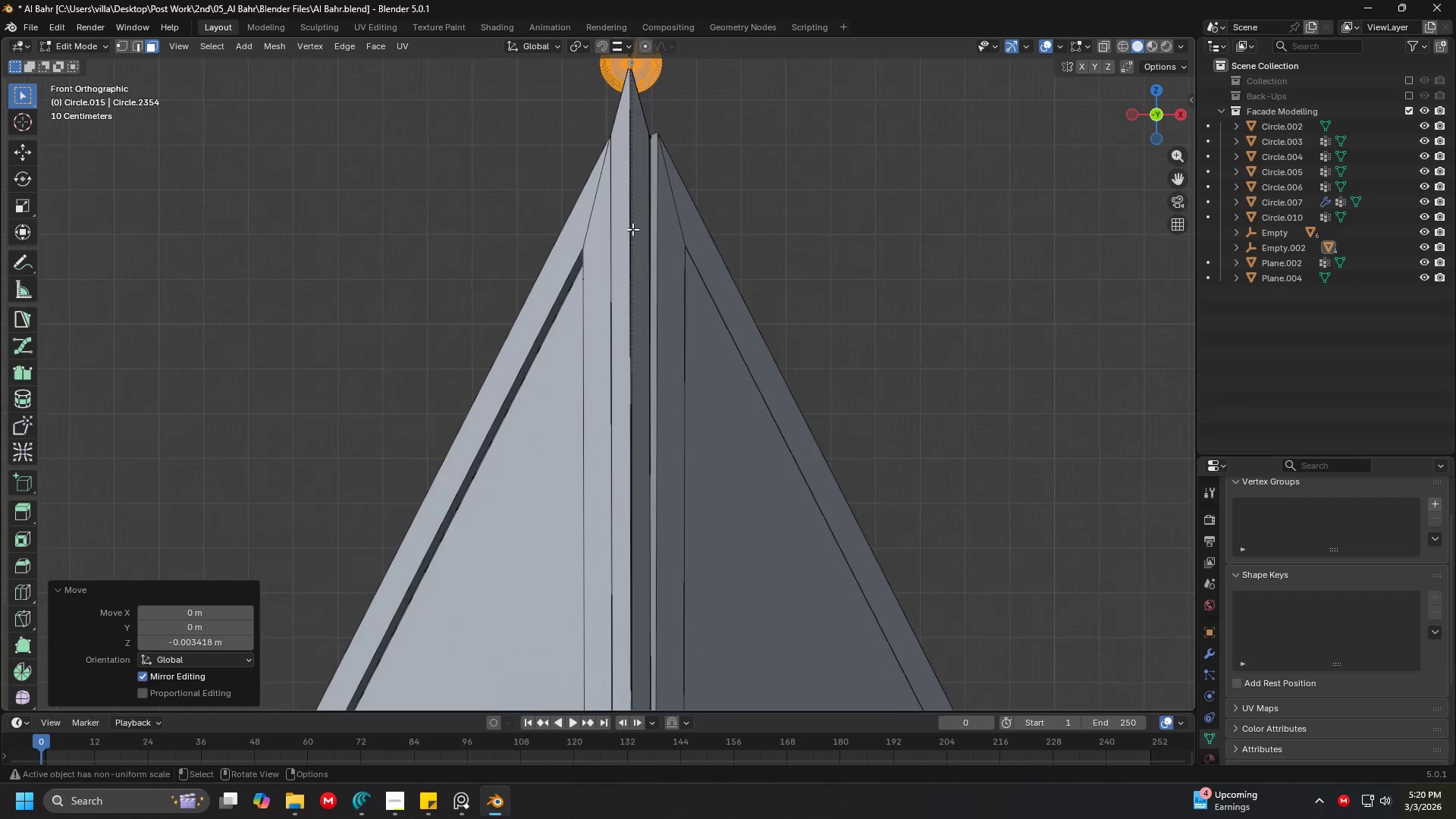 
hold_key(key=ShiftLeft, duration=0.33)
 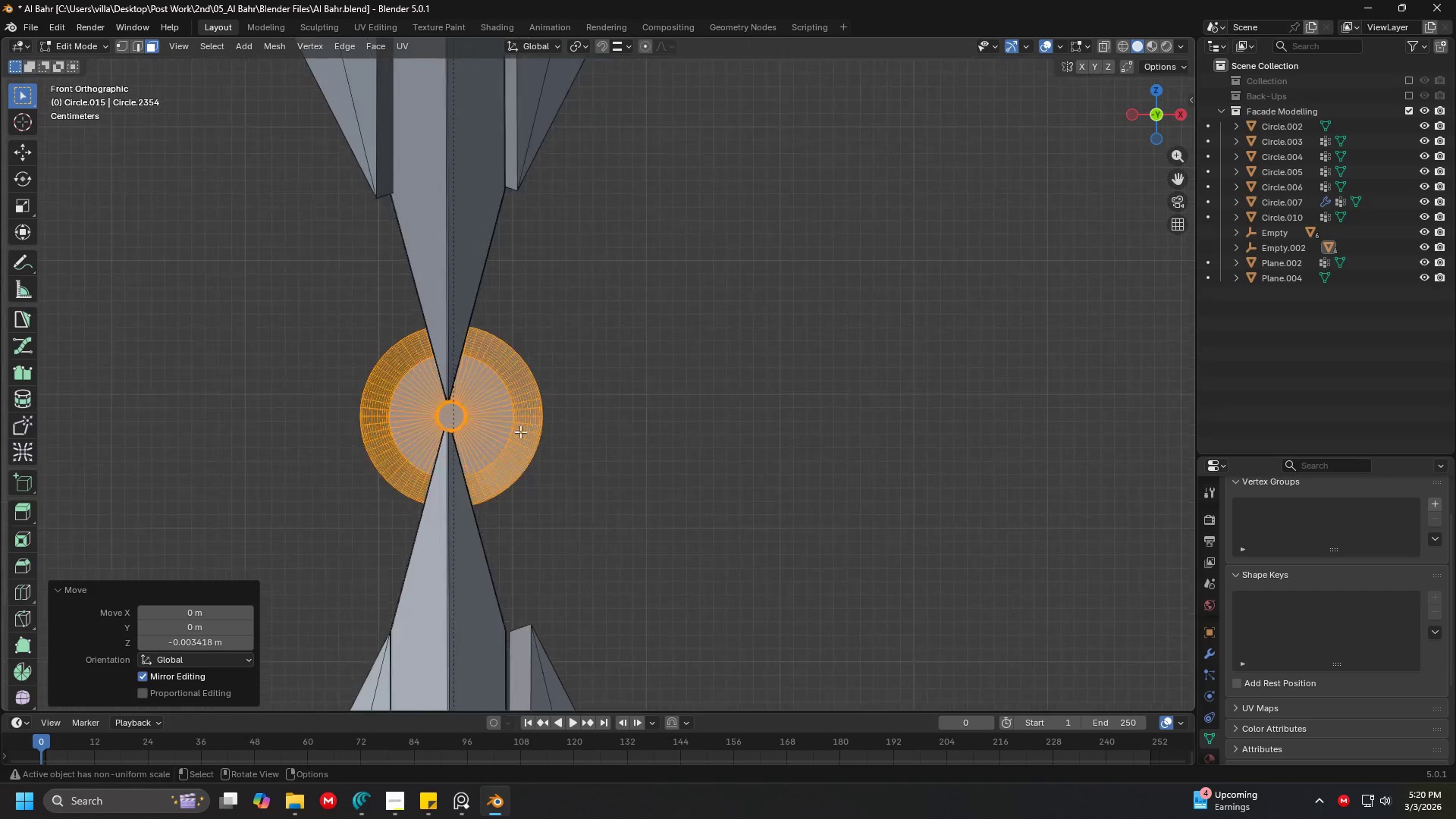 
hold_key(key=ShiftLeft, duration=0.39)
 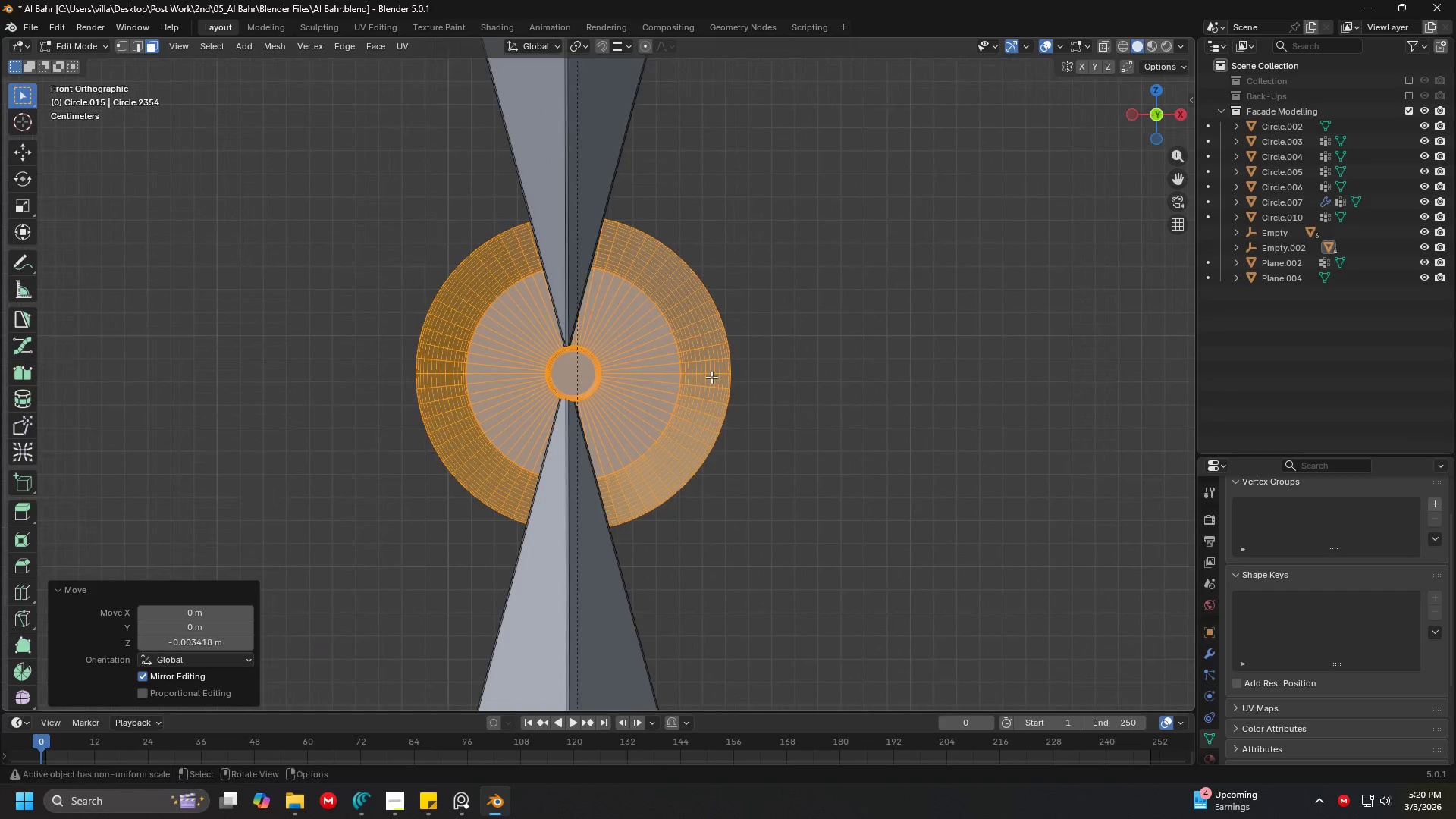 
scroll: coordinate [500, 454], scroll_direction: down, amount: 1.0
 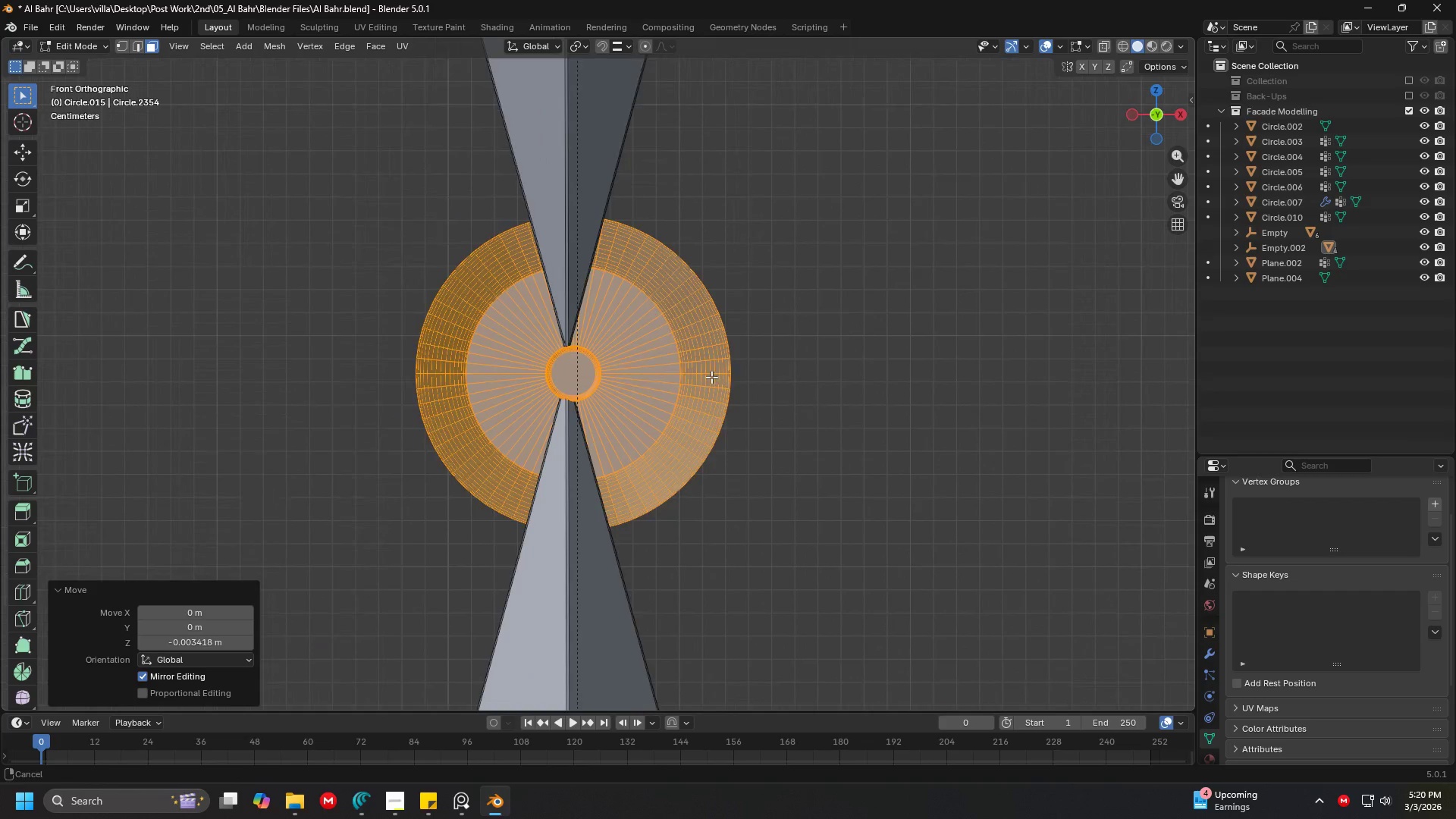 
hold_key(key=ShiftLeft, duration=0.88)
 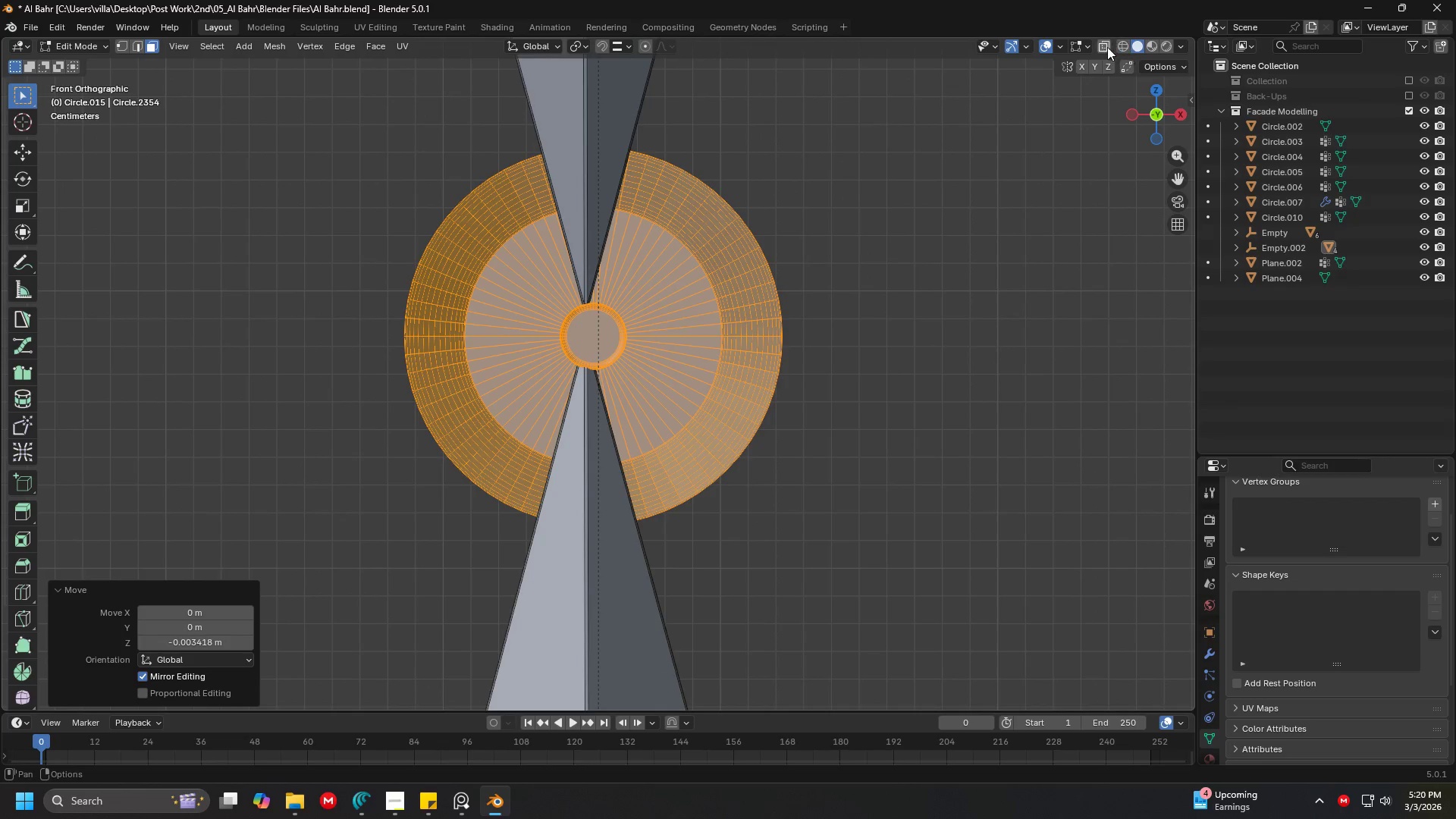 
scroll: coordinate [629, 481], scroll_direction: up, amount: 1.0
 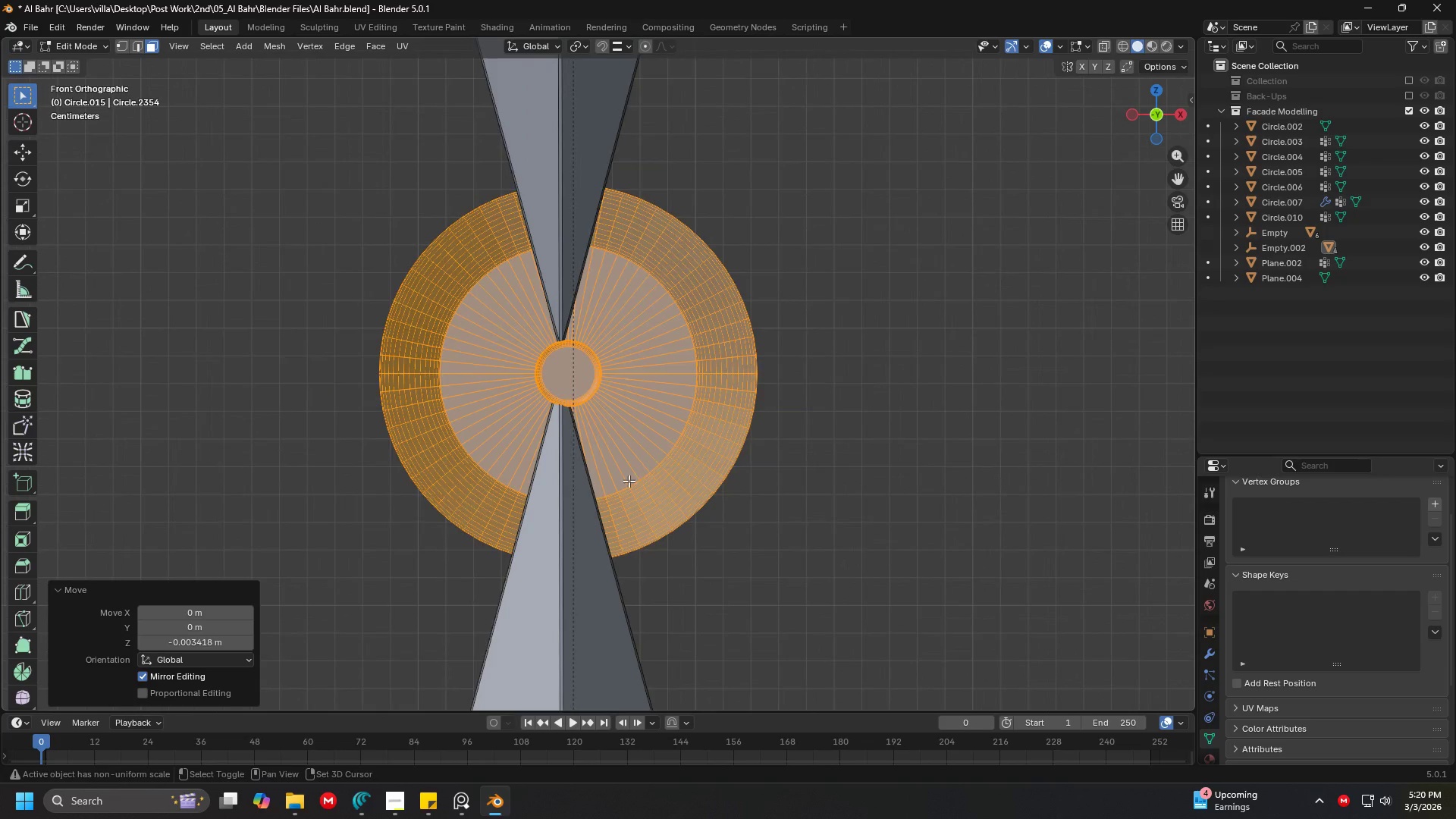 
left_click([1106, 47])
 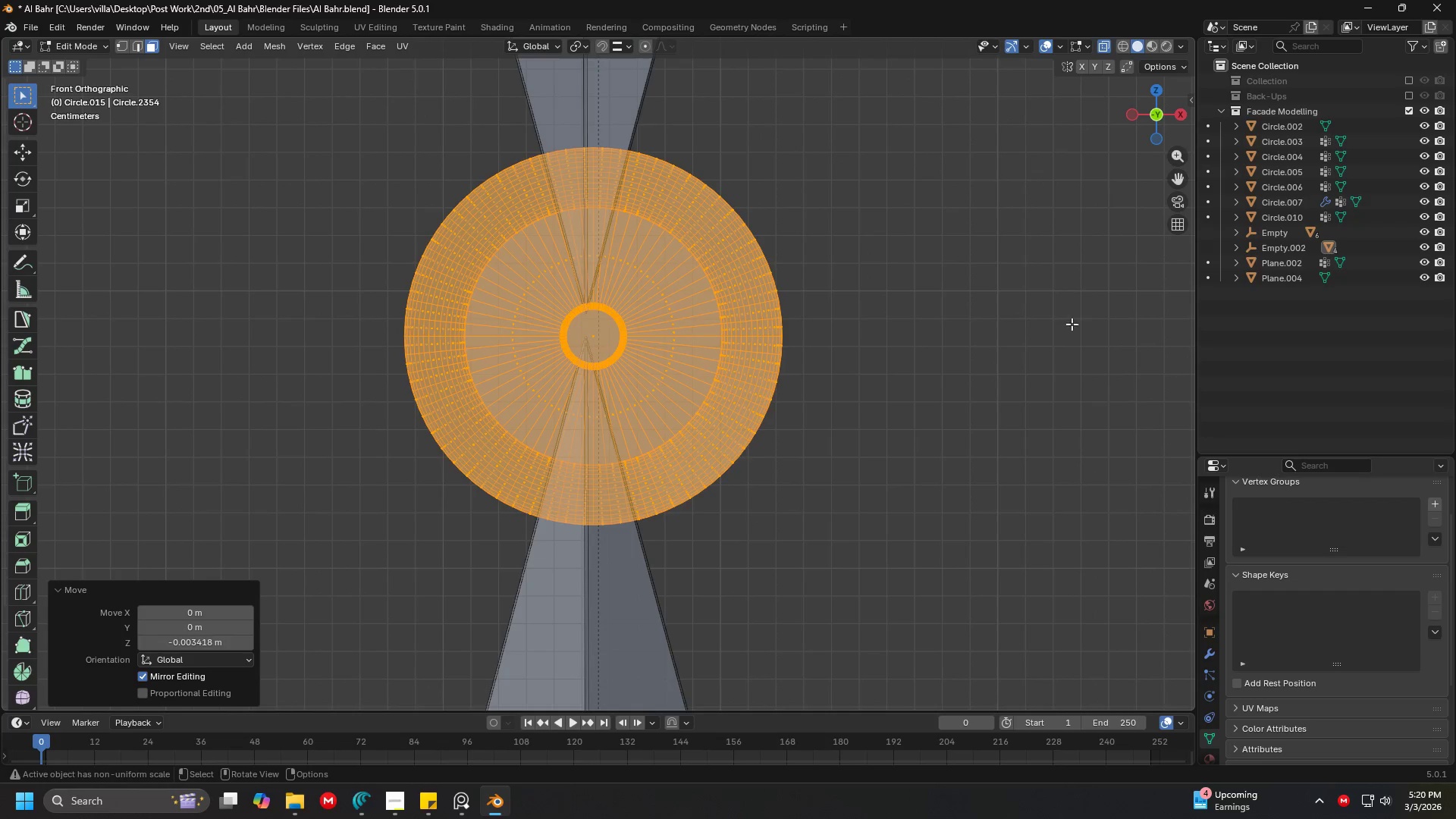 
left_click_drag(start_coordinate=[1003, 619], to_coordinate=[311, 60])
 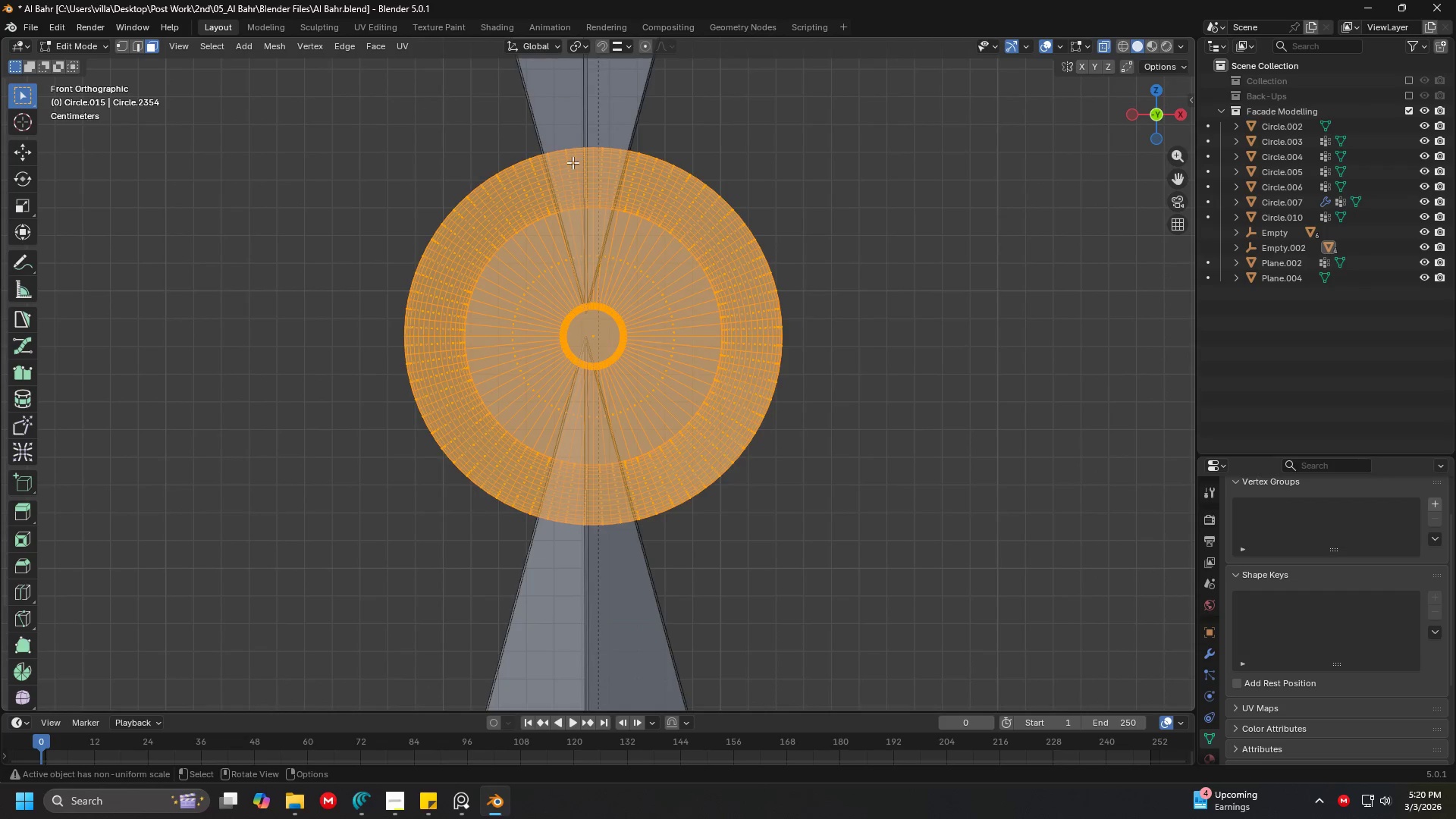 
scroll: coordinate [733, 167], scroll_direction: up, amount: 1.0
 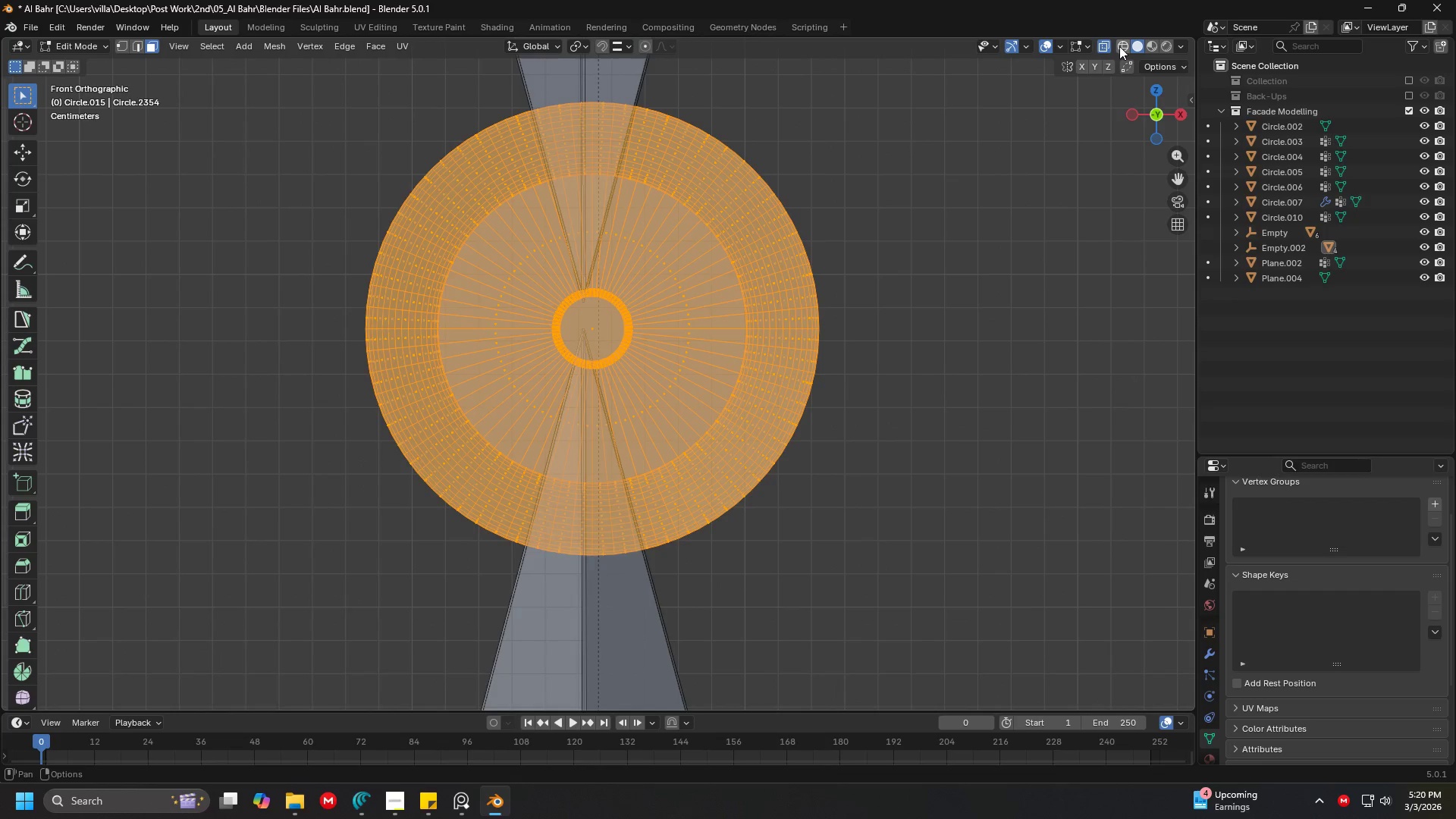 
left_click([1097, 46])
 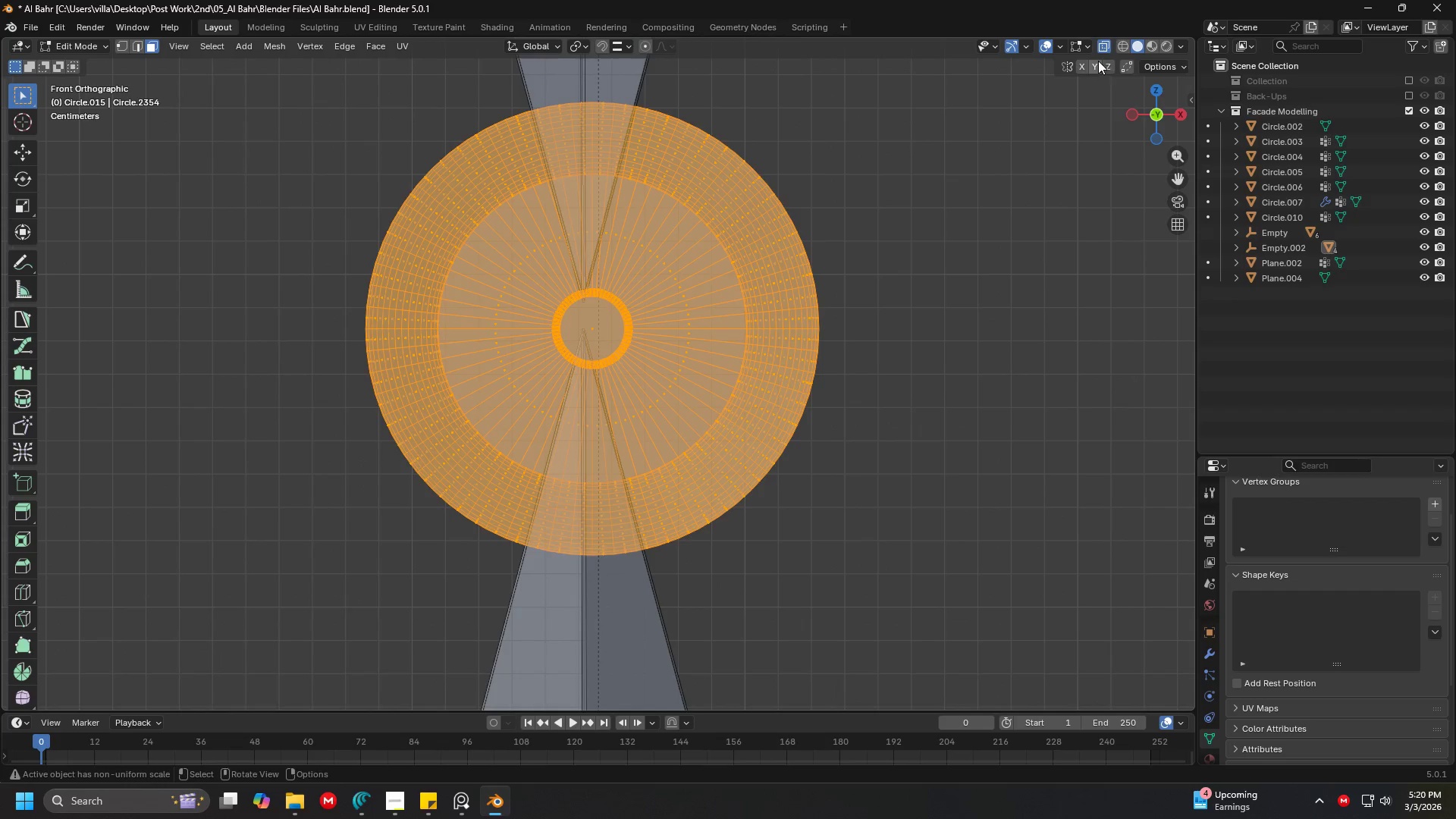 
left_click([1106, 47])
 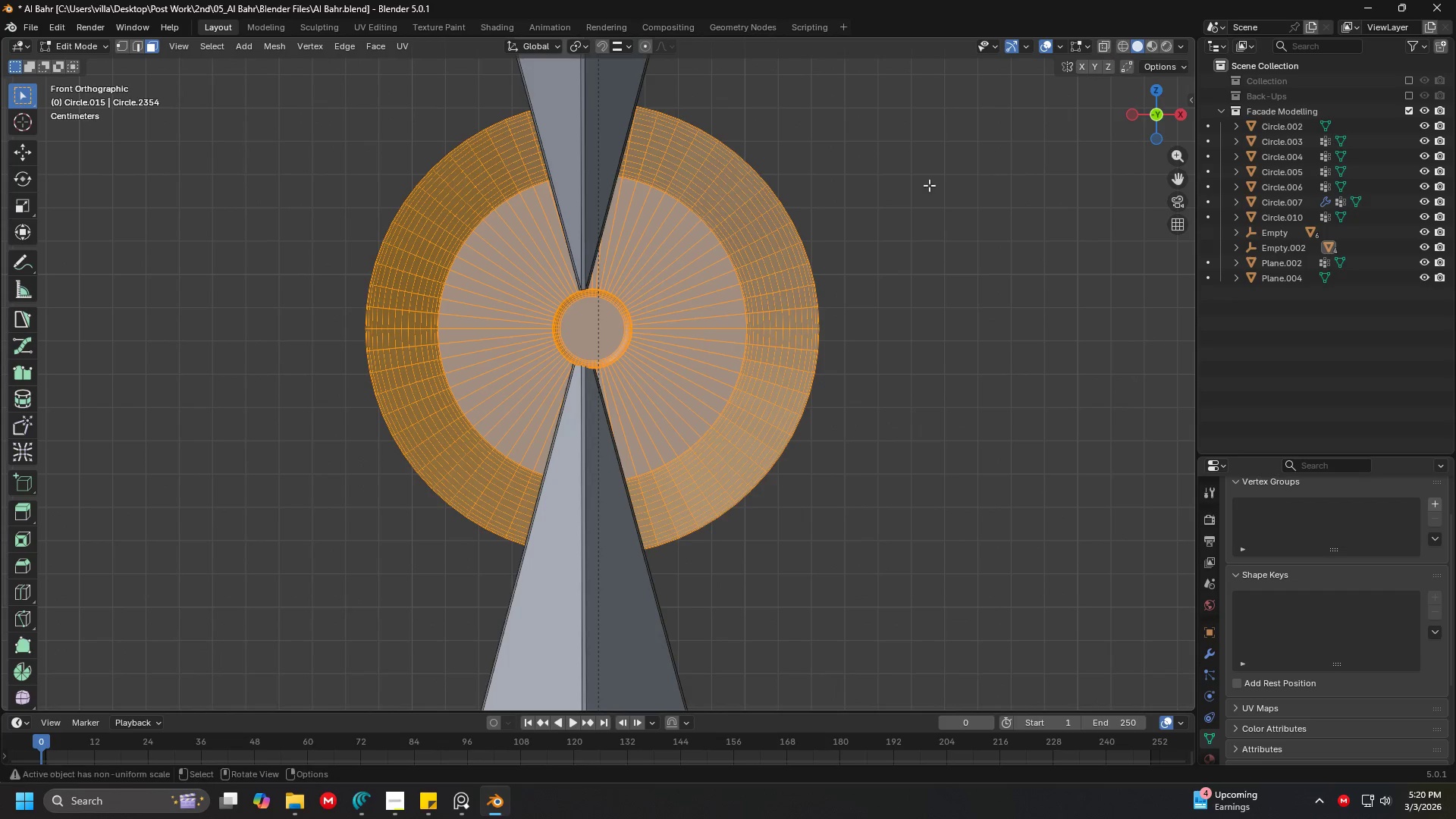 
key(G)
 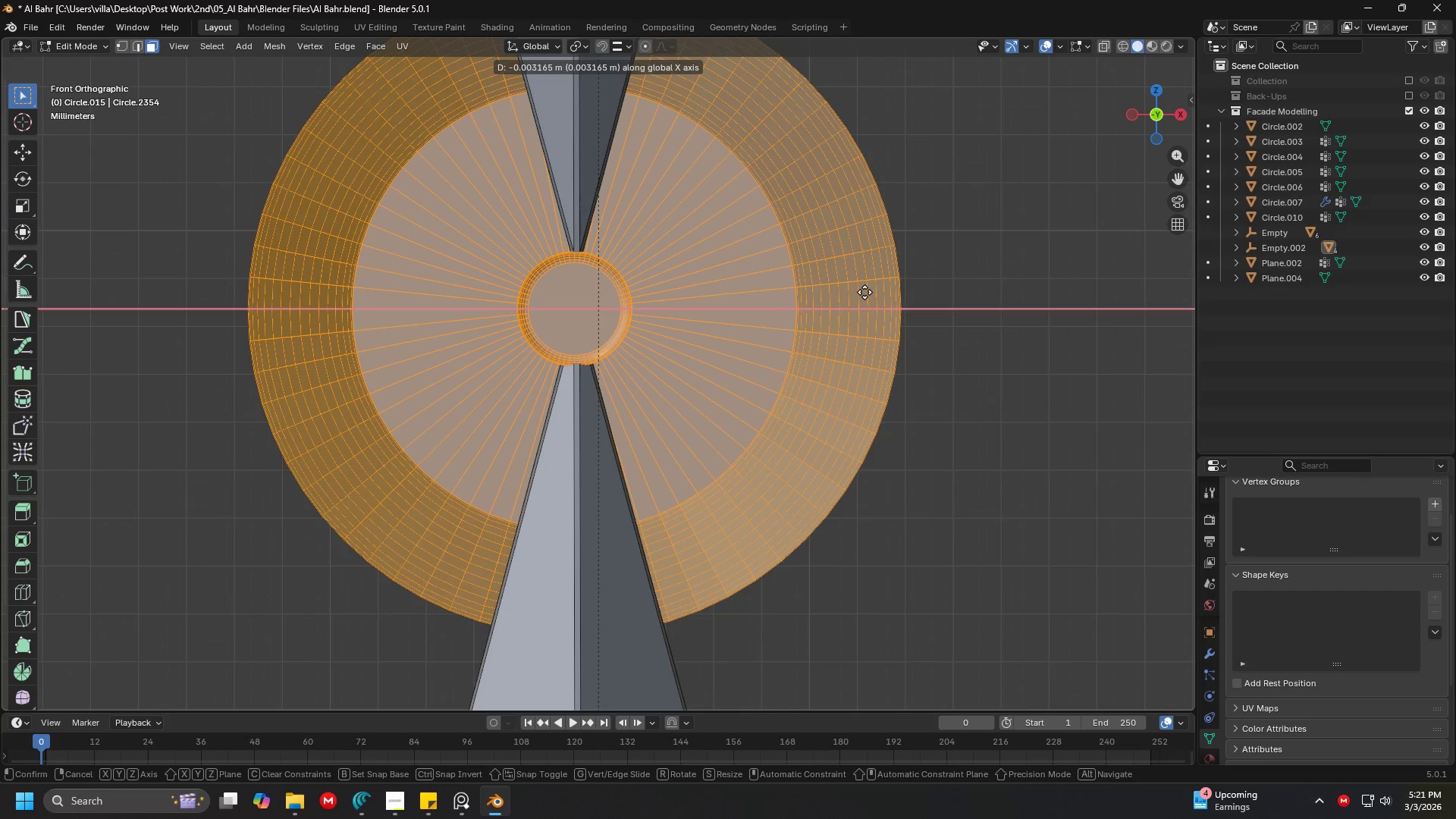 
scroll: coordinate [821, 237], scroll_direction: up, amount: 2.0
 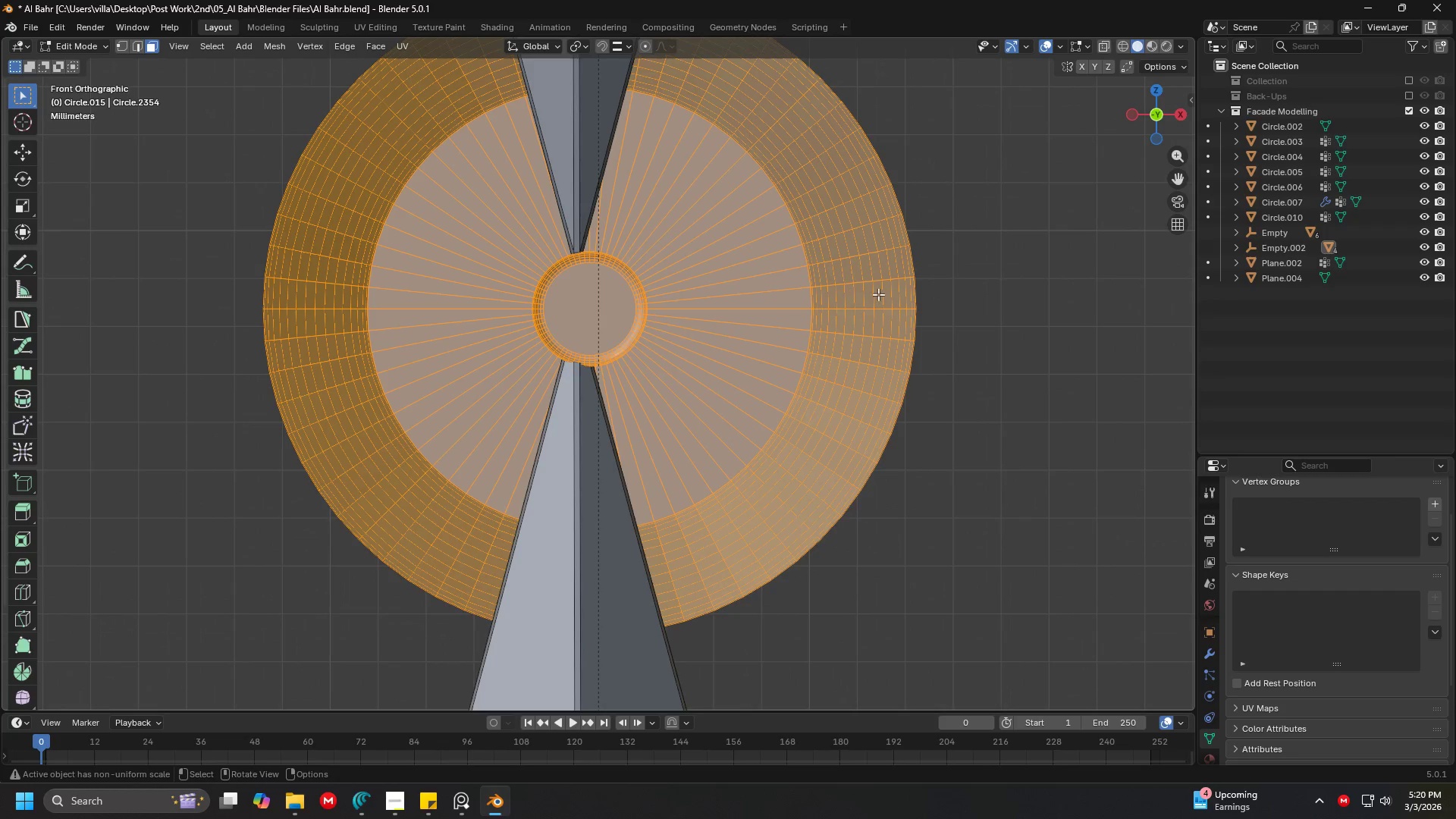 
left_click([864, 292])
 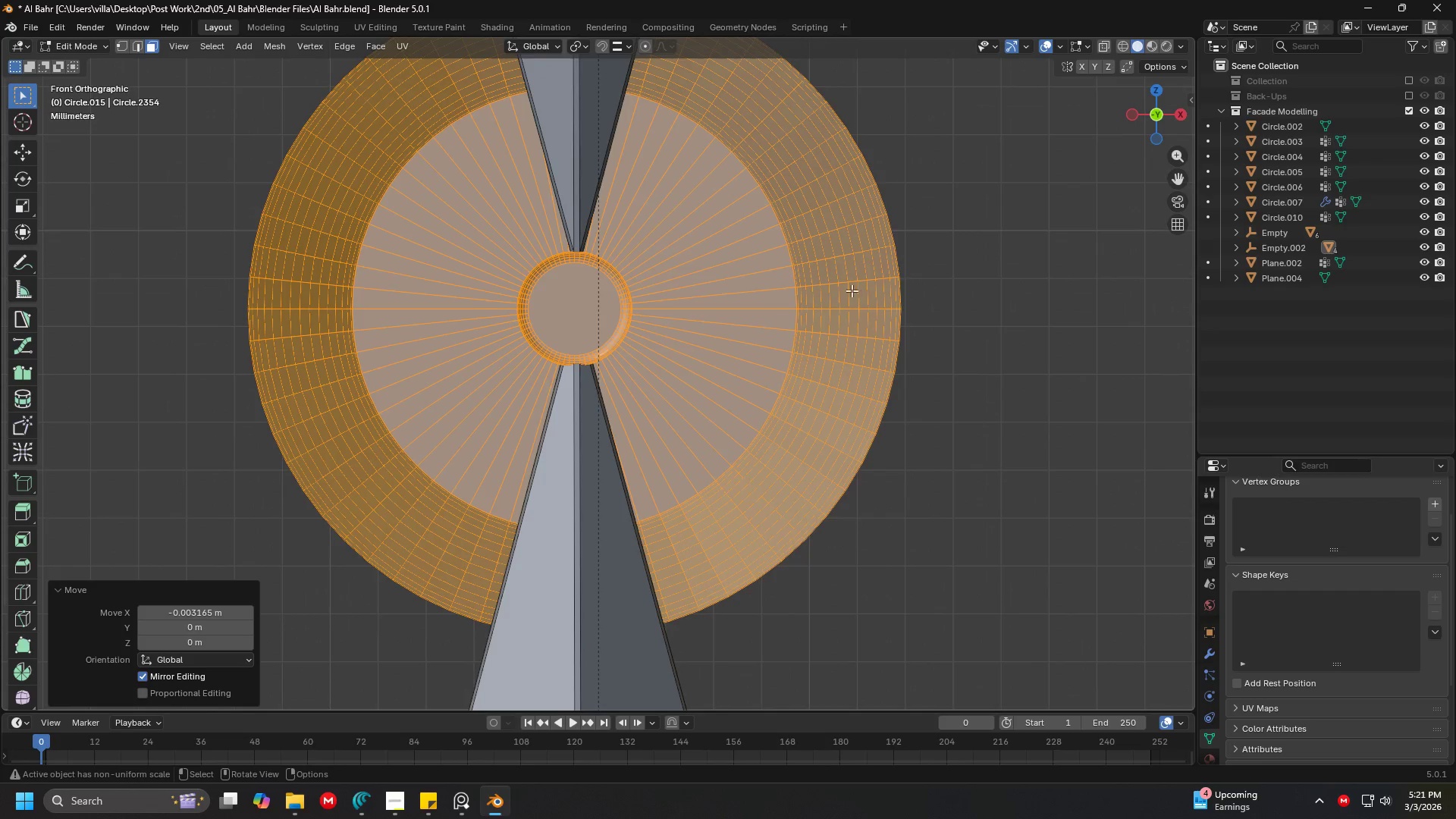 
key(G)
 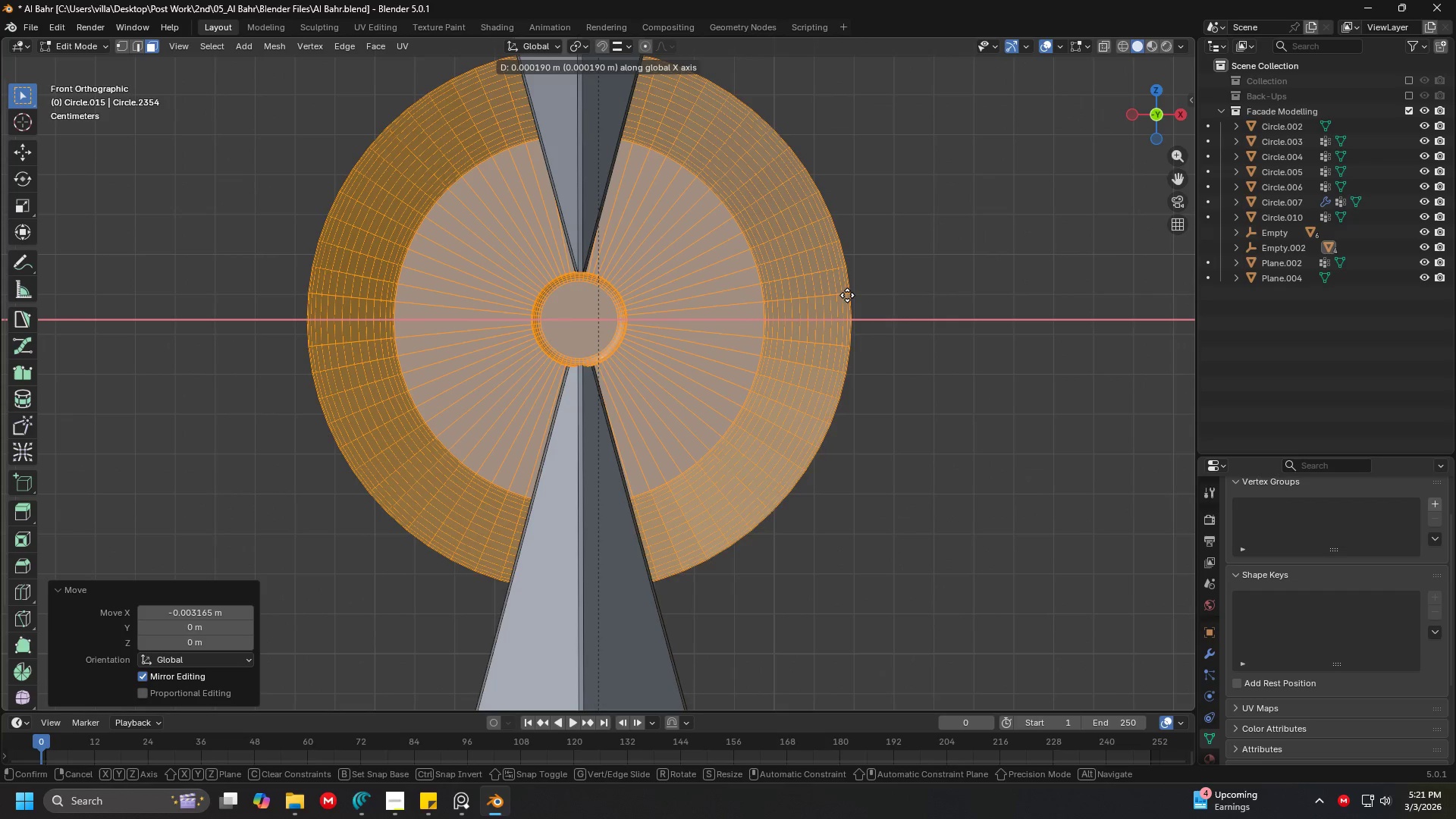 
scroll: coordinate [852, 290], scroll_direction: down, amount: 1.0
 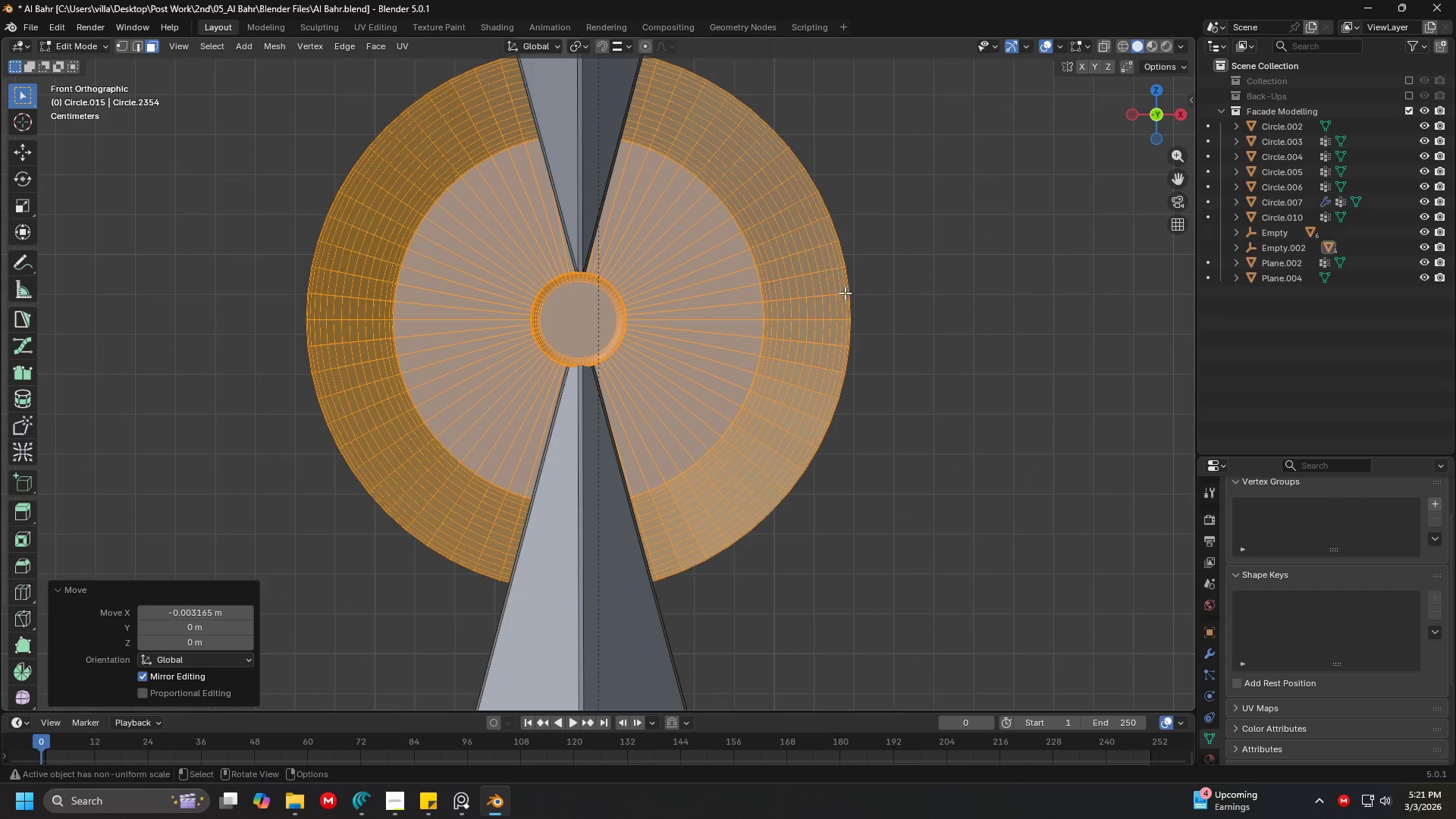 
left_click([848, 295])
 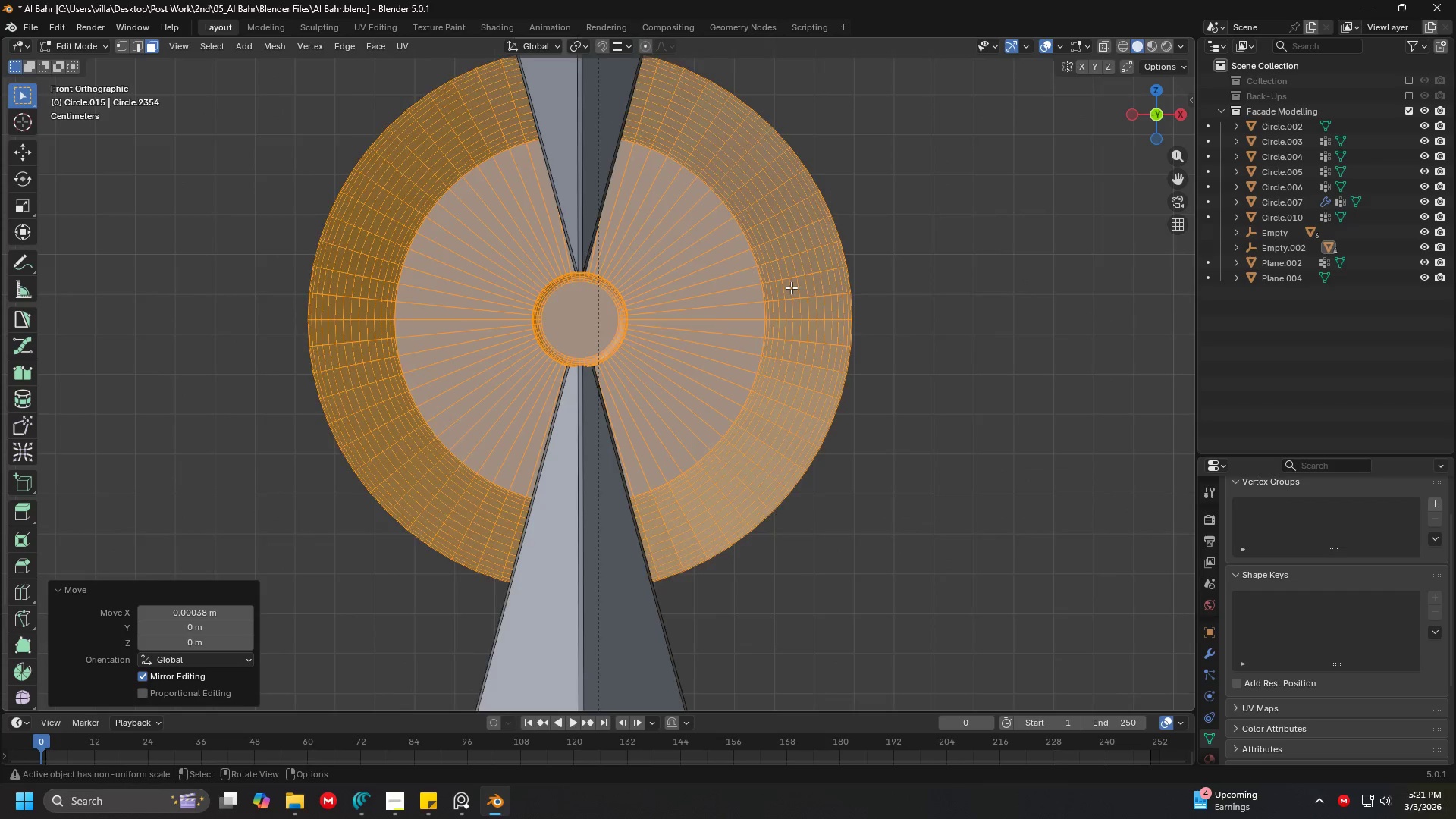 
hold_key(key=ShiftLeft, duration=0.34)
 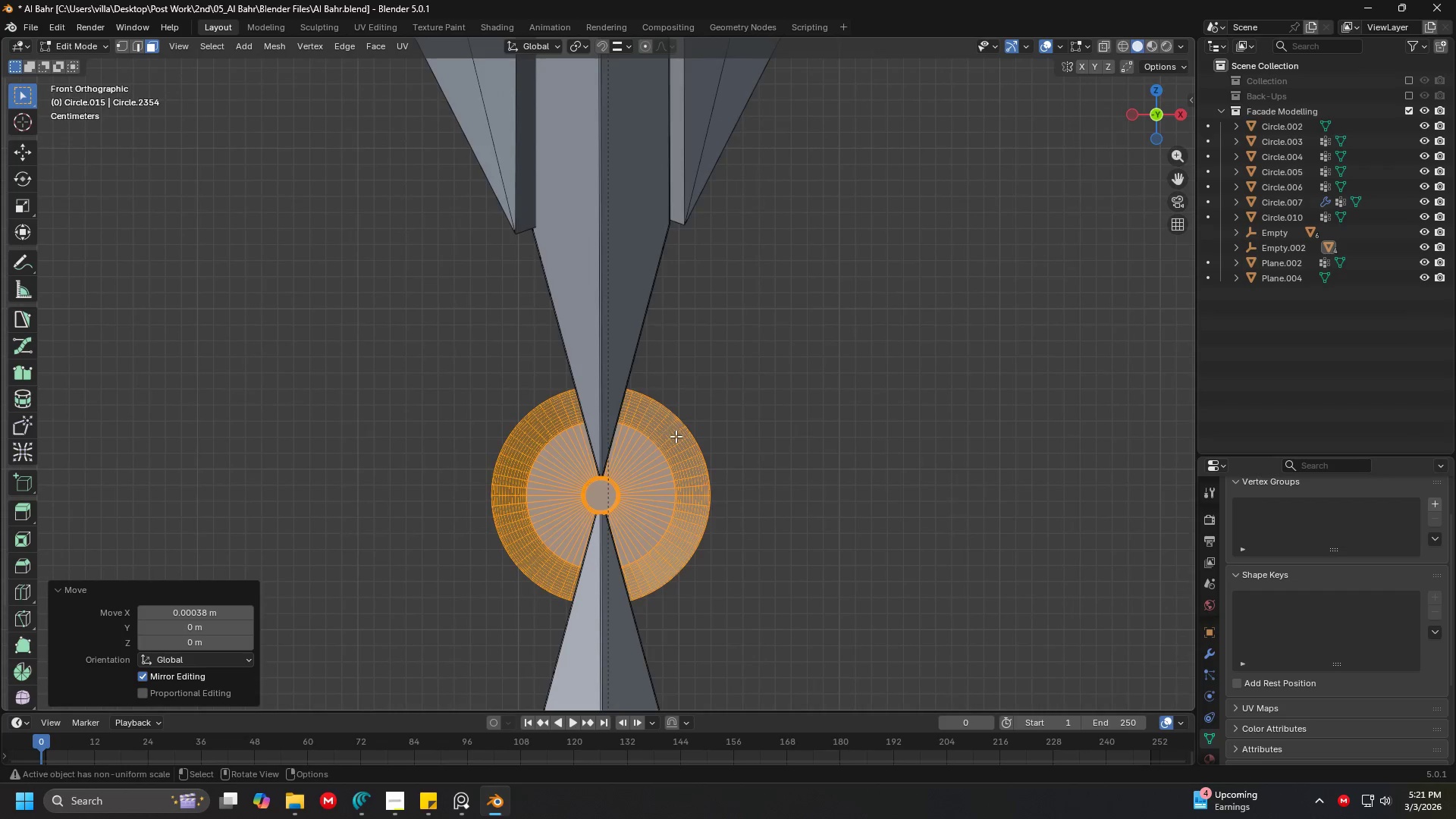 
scroll: coordinate [687, 280], scroll_direction: down, amount: 5.0
 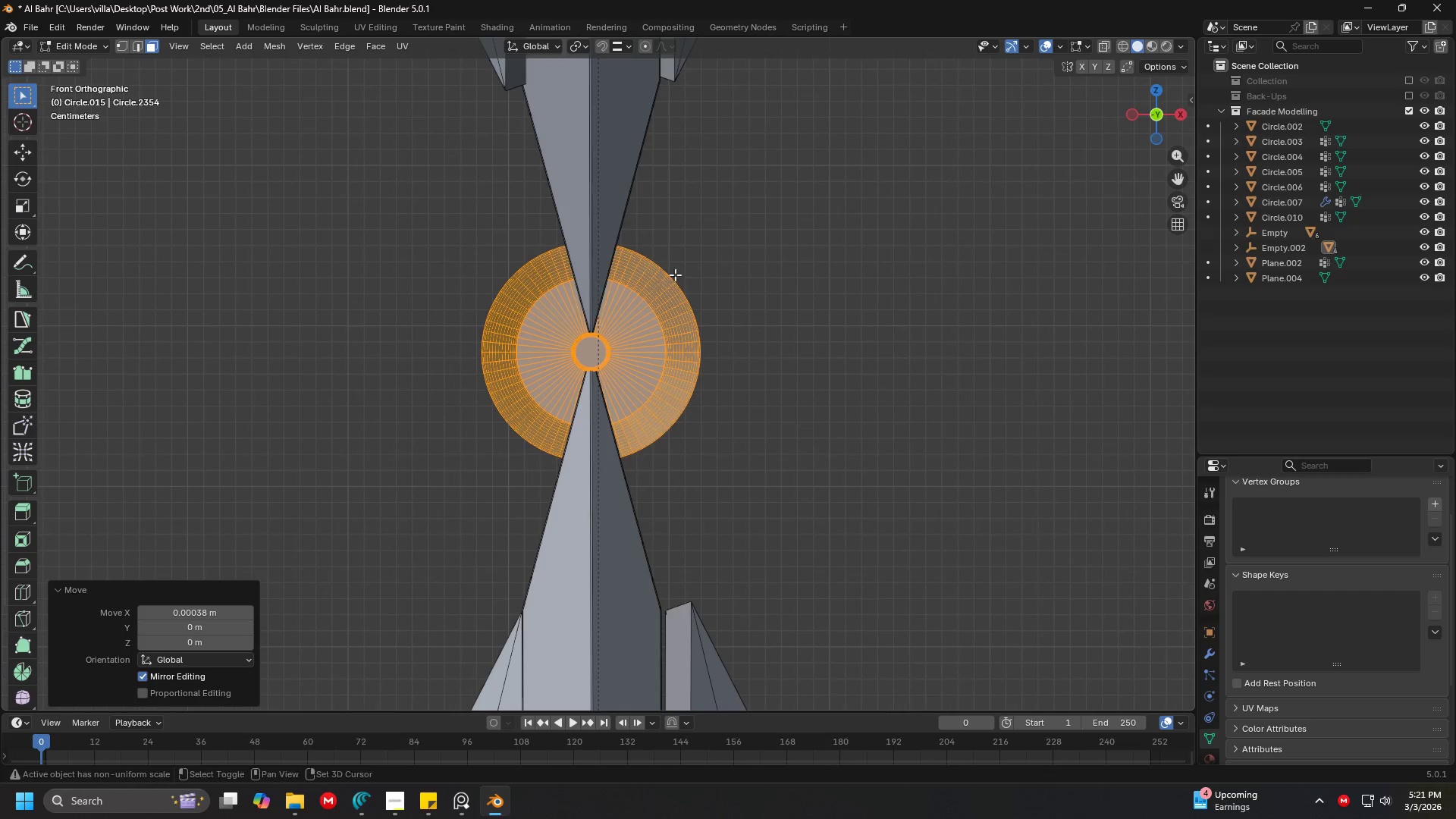 
hold_key(key=ShiftLeft, duration=0.34)
 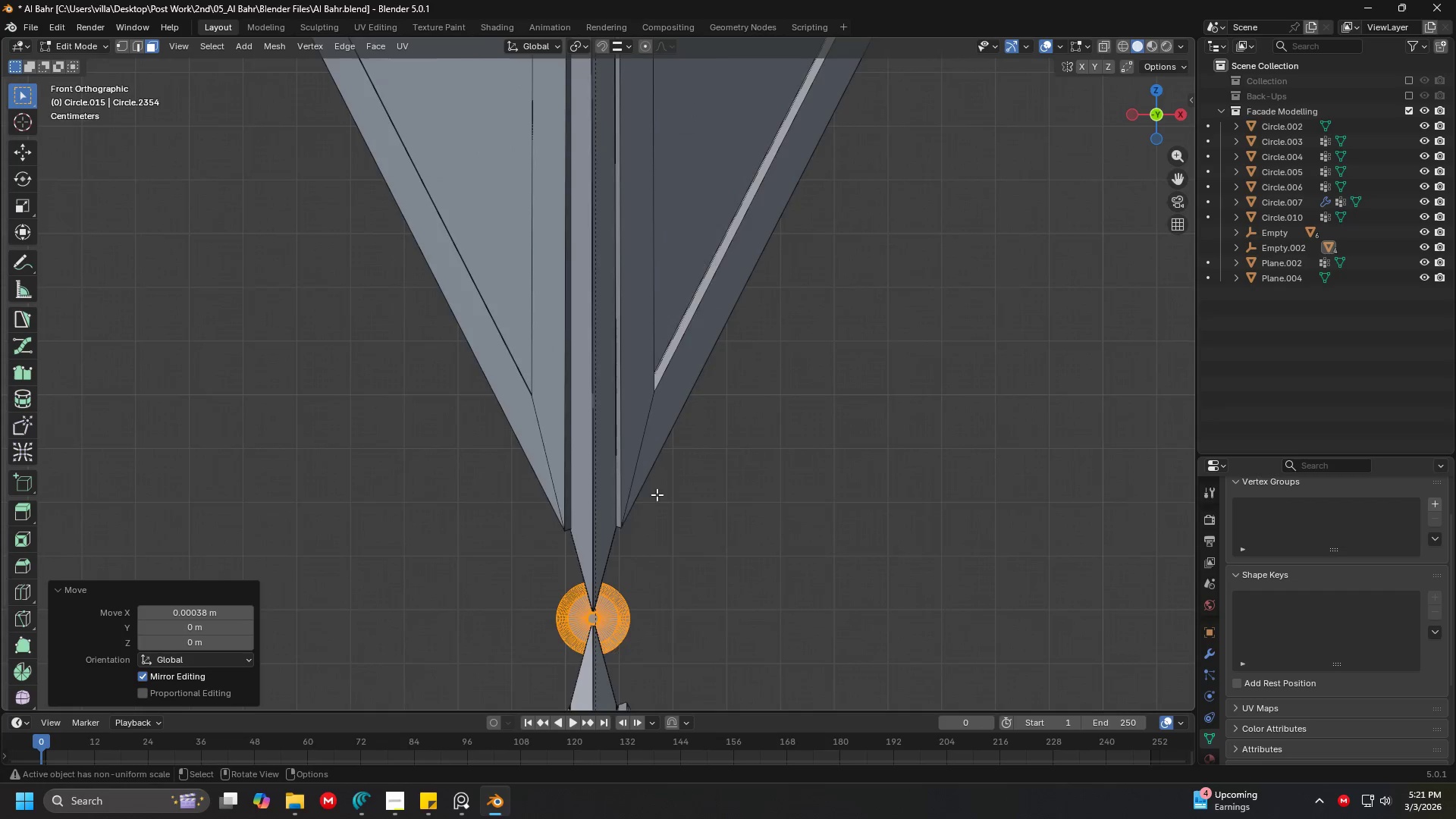 
scroll: coordinate [676, 441], scroll_direction: down, amount: 6.0
 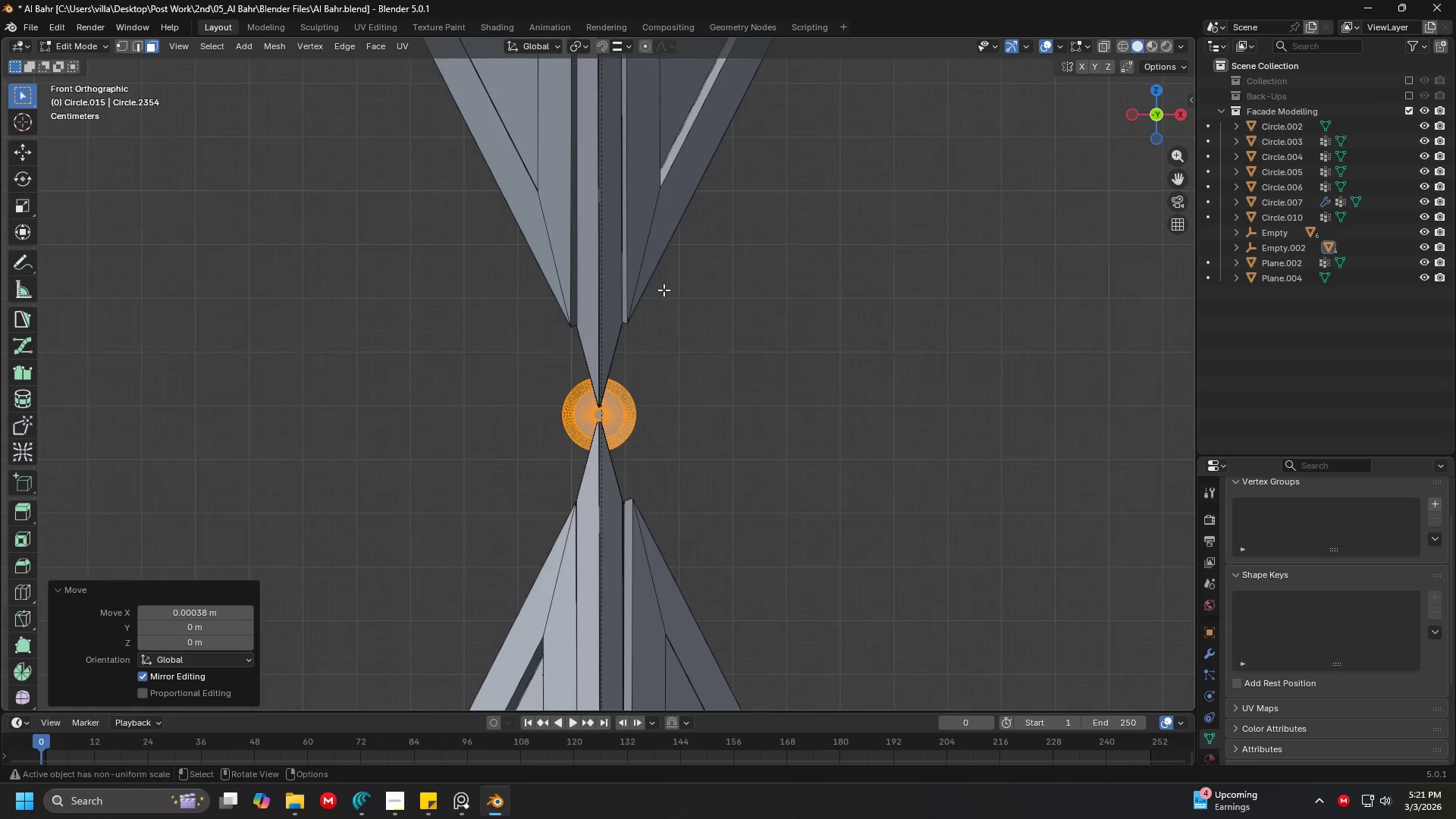 
hold_key(key=ShiftLeft, duration=0.31)
 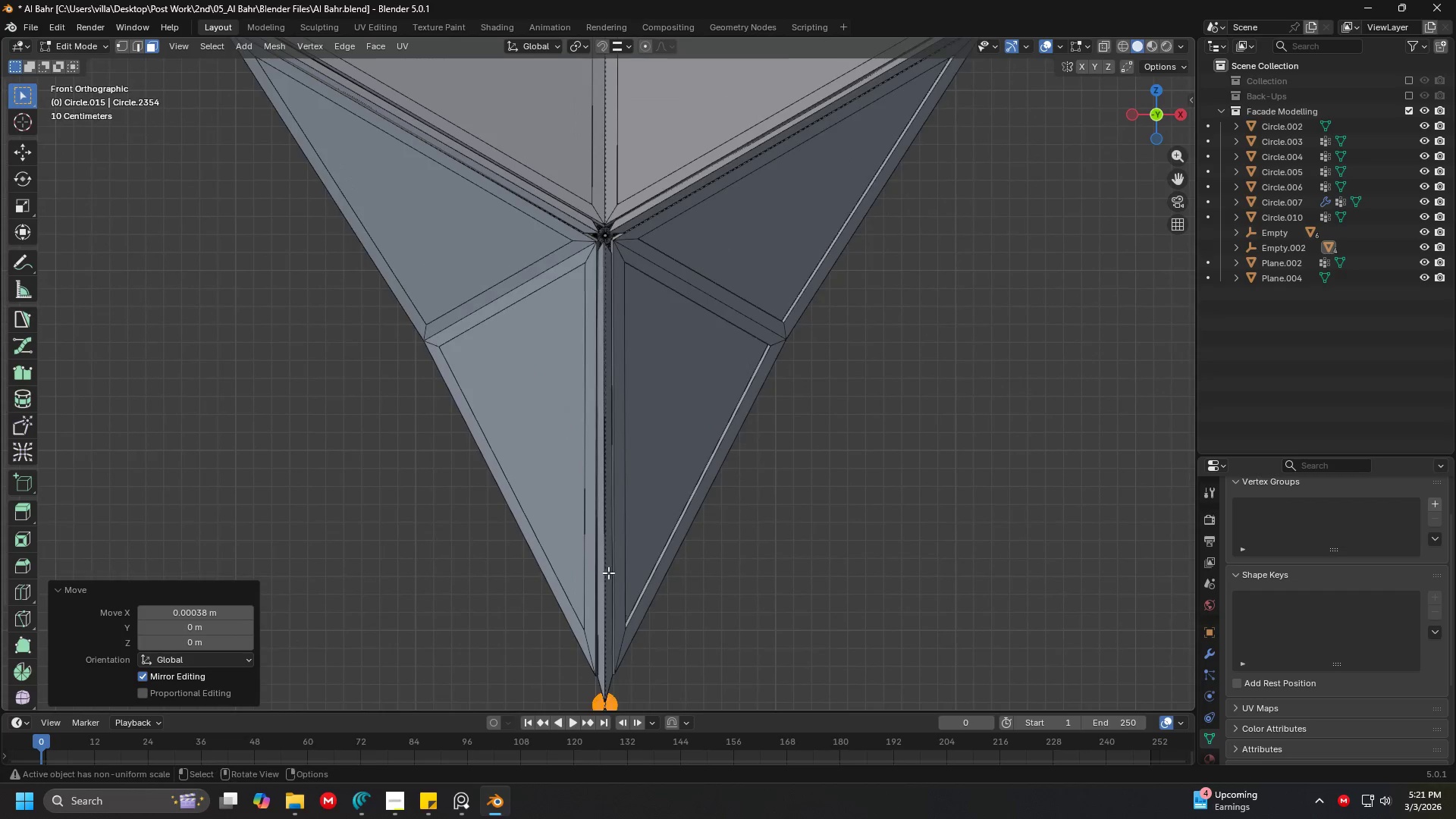 
scroll: coordinate [657, 494], scroll_direction: down, amount: 6.0
 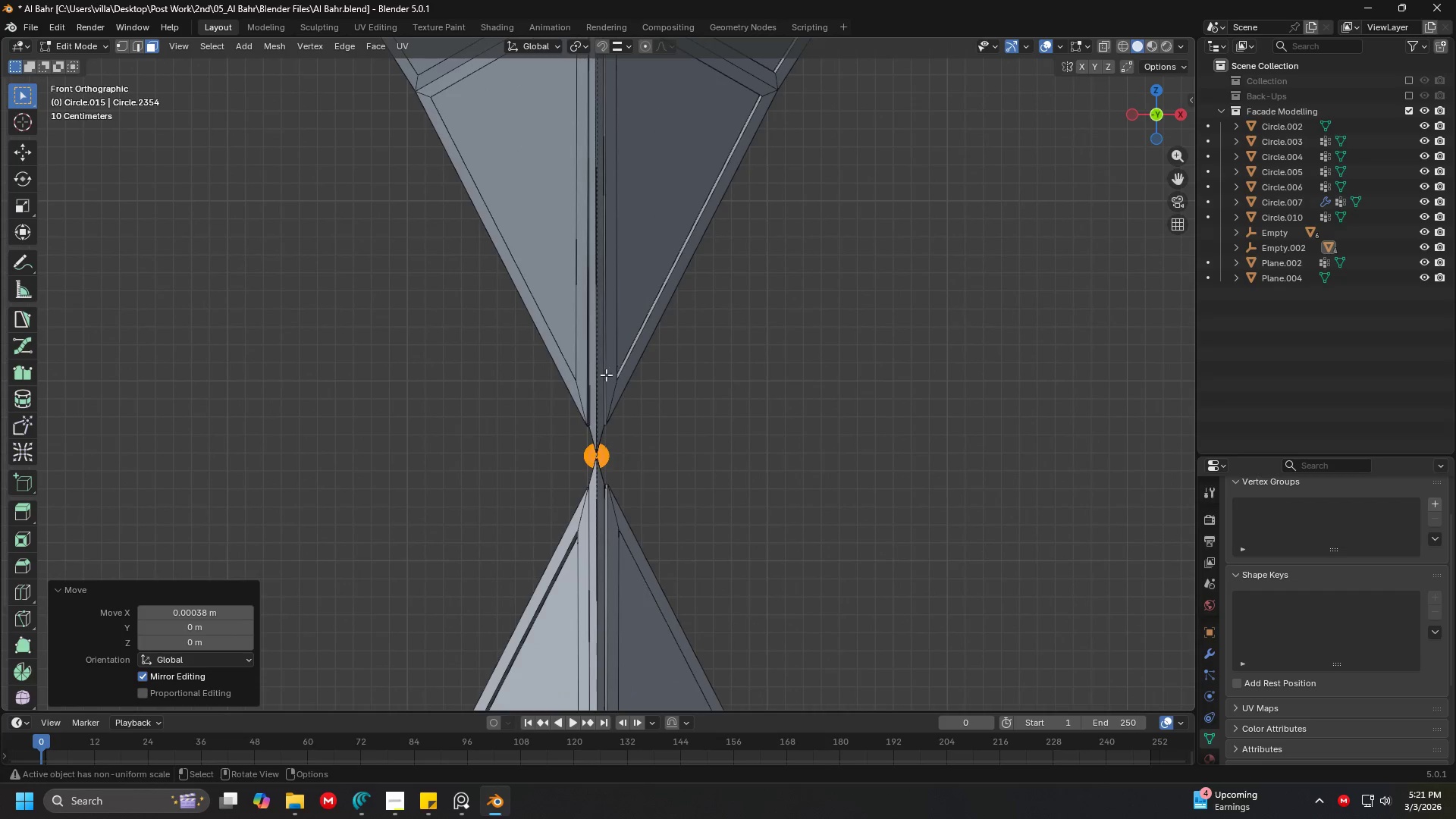 
hold_key(key=ShiftLeft, duration=0.31)
 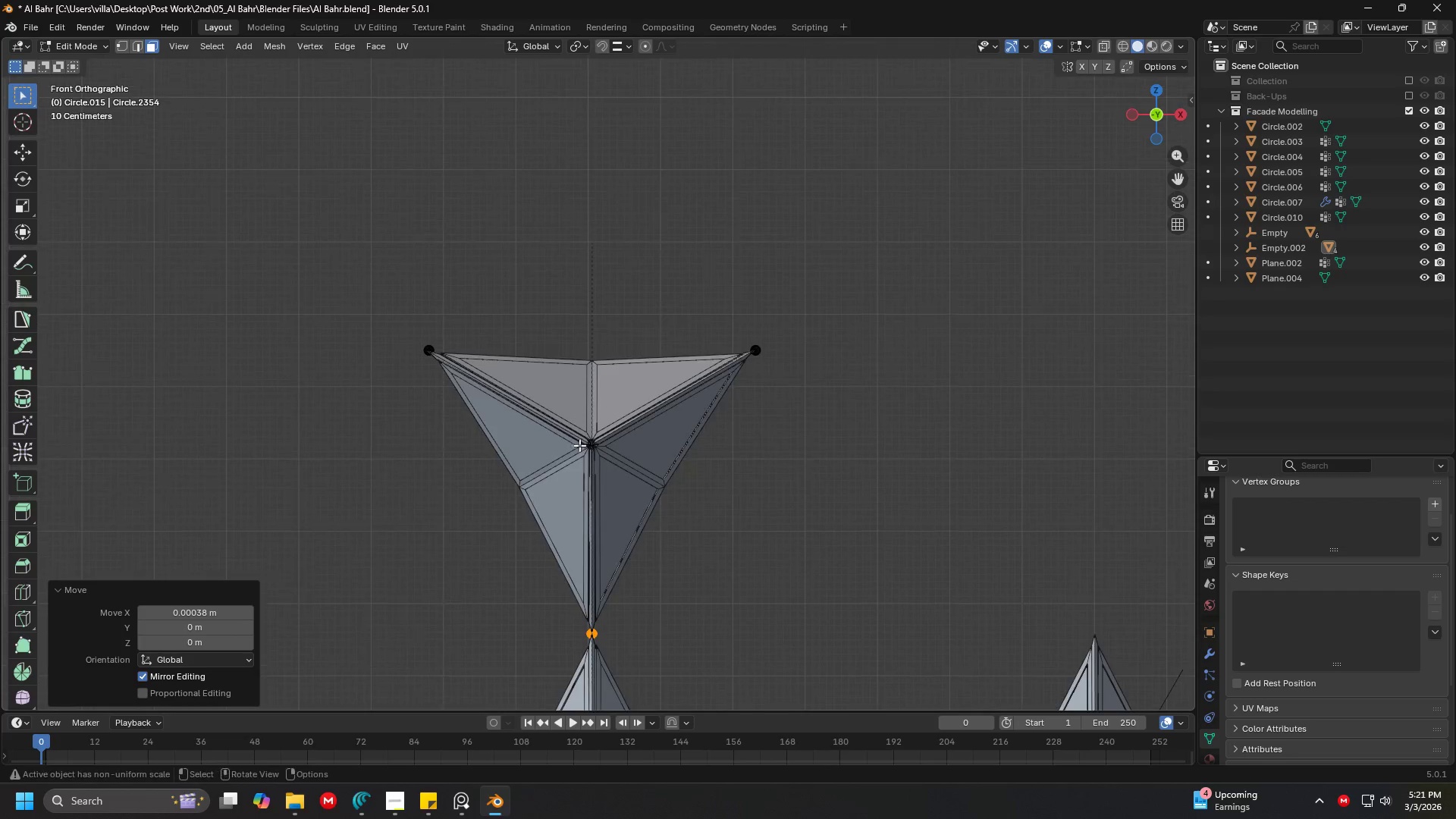 
scroll: coordinate [611, 507], scroll_direction: down, amount: 5.0
 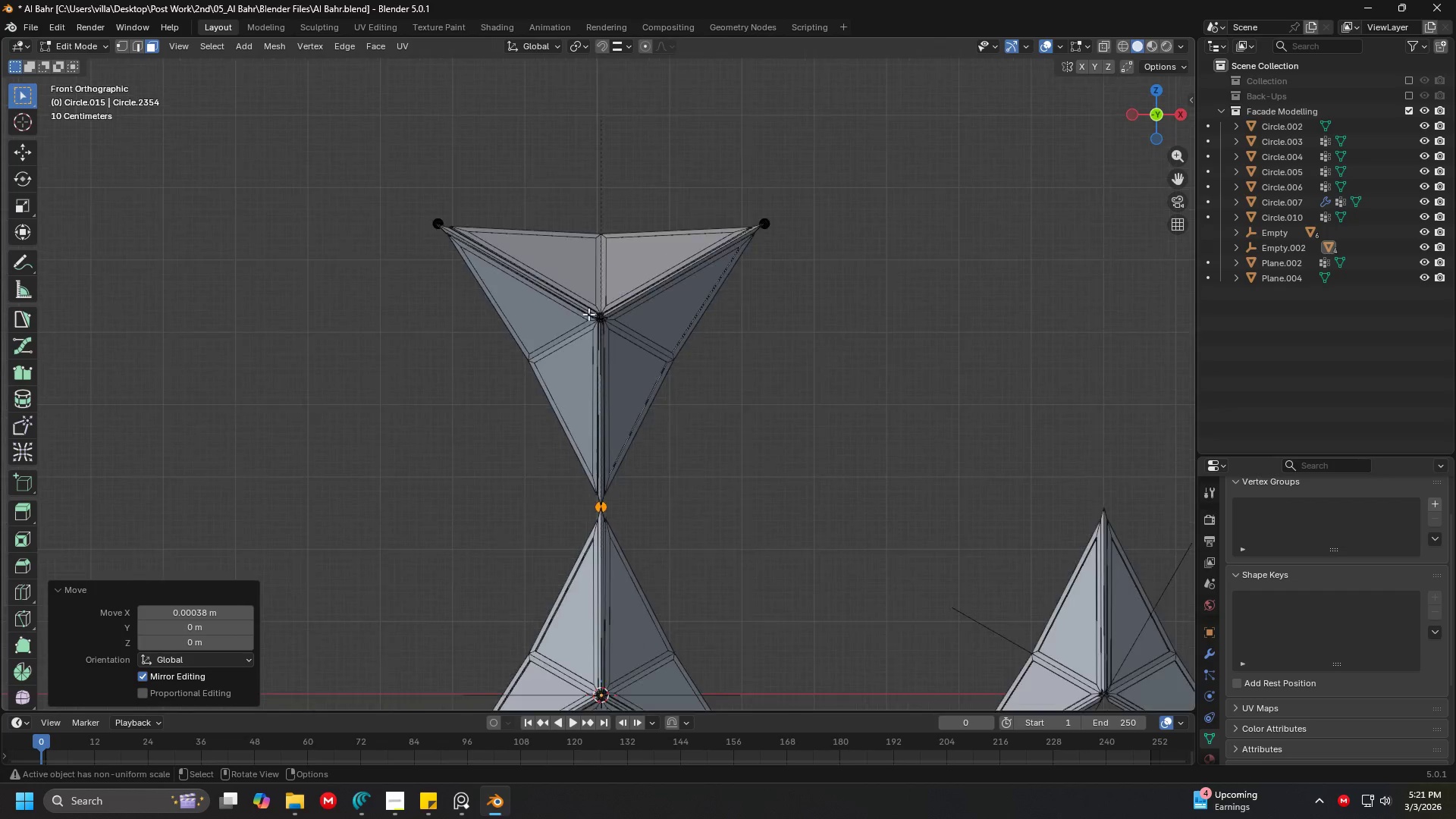 
left_click_drag(start_coordinate=[1031, 585], to_coordinate=[102, 116])
 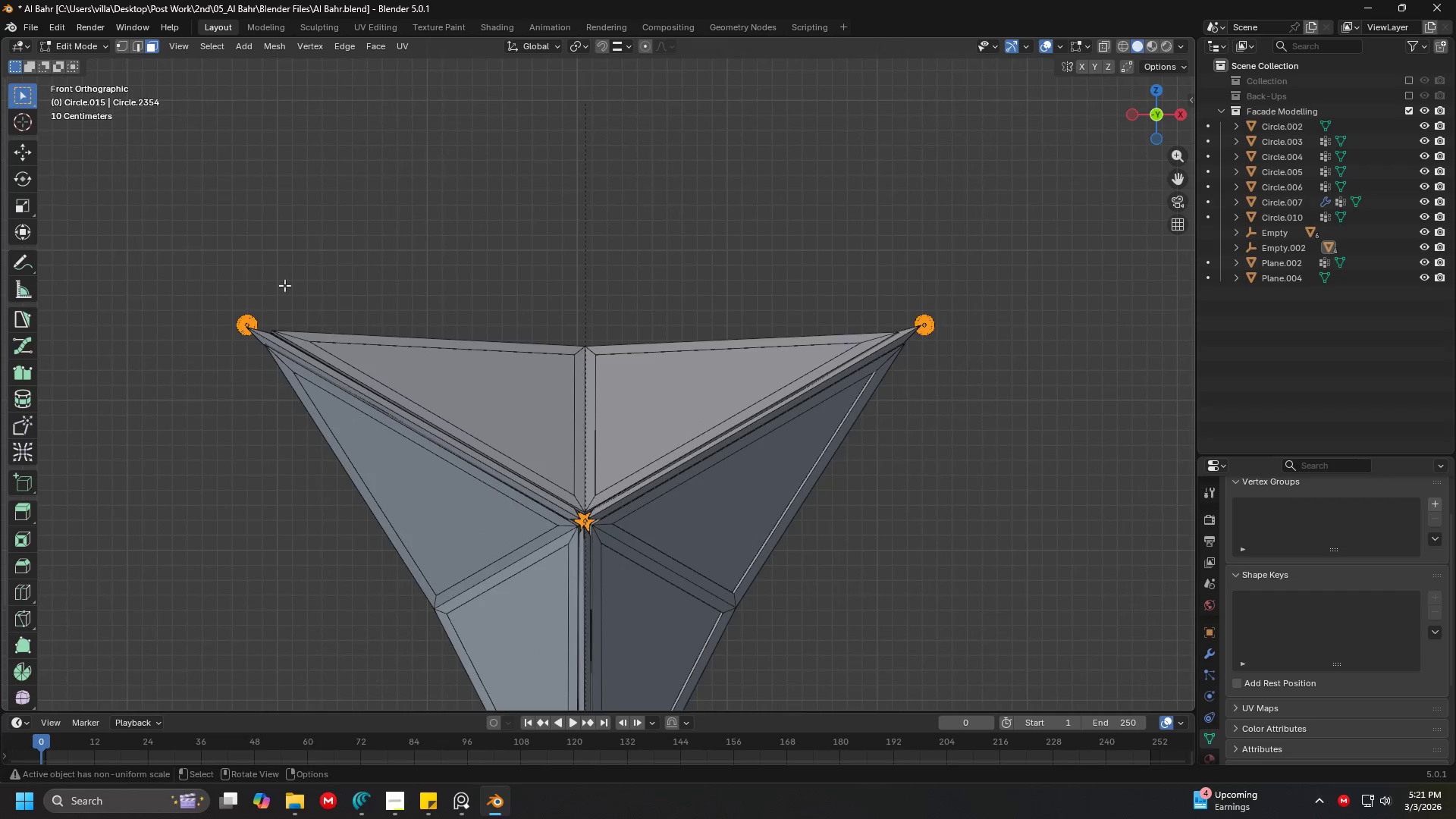 
scroll: coordinate [614, 468], scroll_direction: up, amount: 4.0
 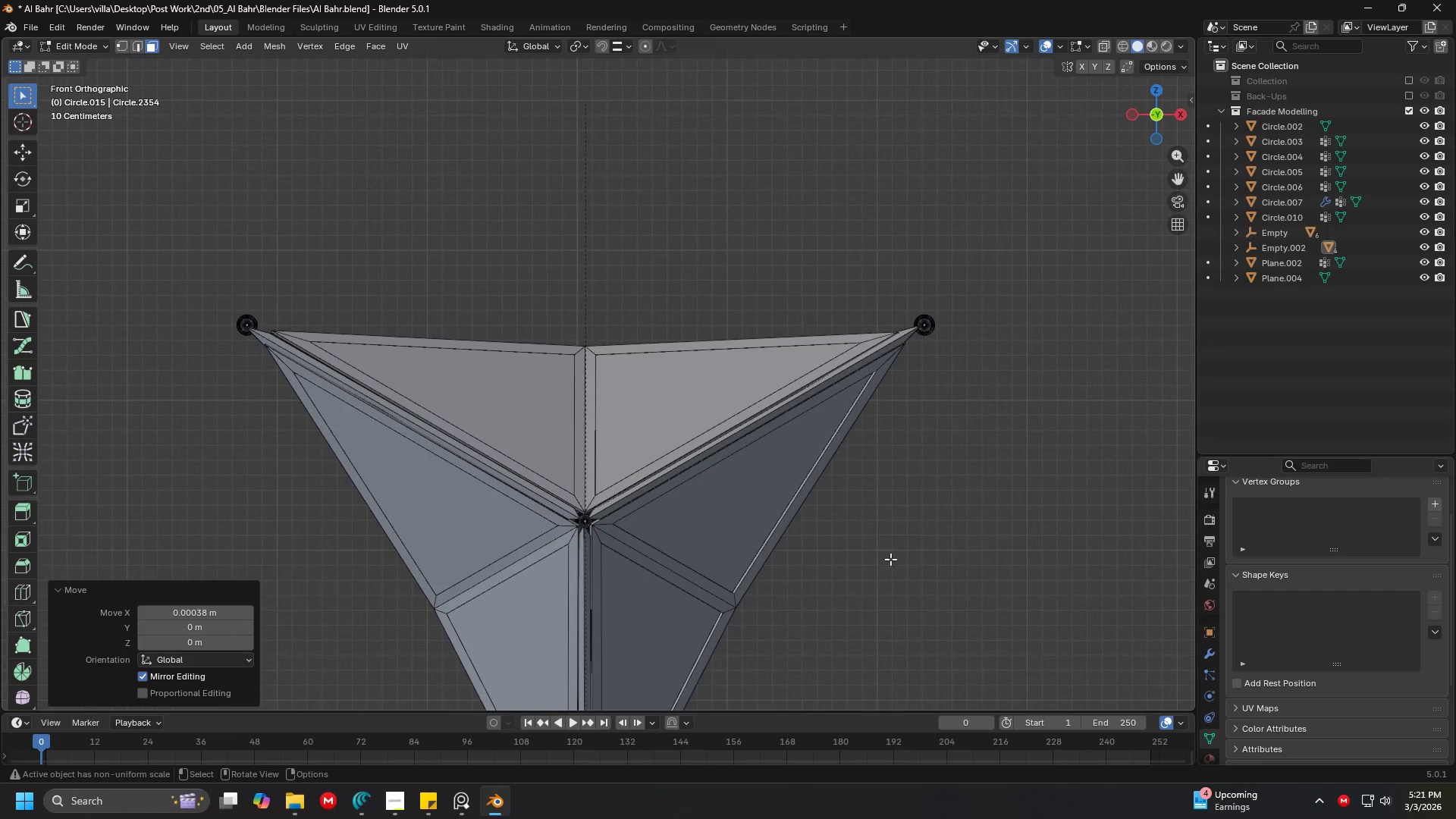 
hold_key(key=ShiftLeft, duration=0.36)
 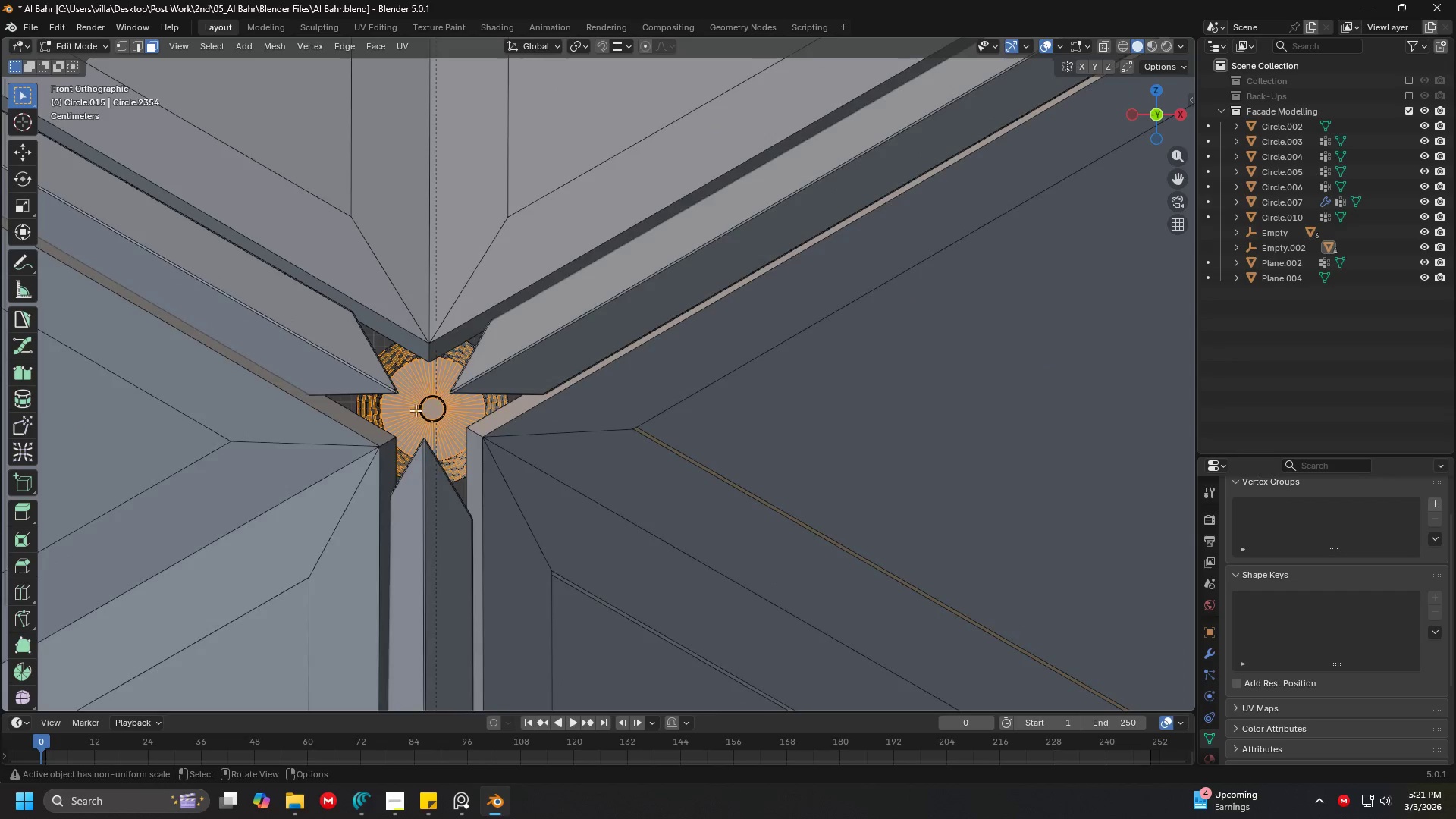 
hold_key(key=ShiftLeft, duration=0.42)
 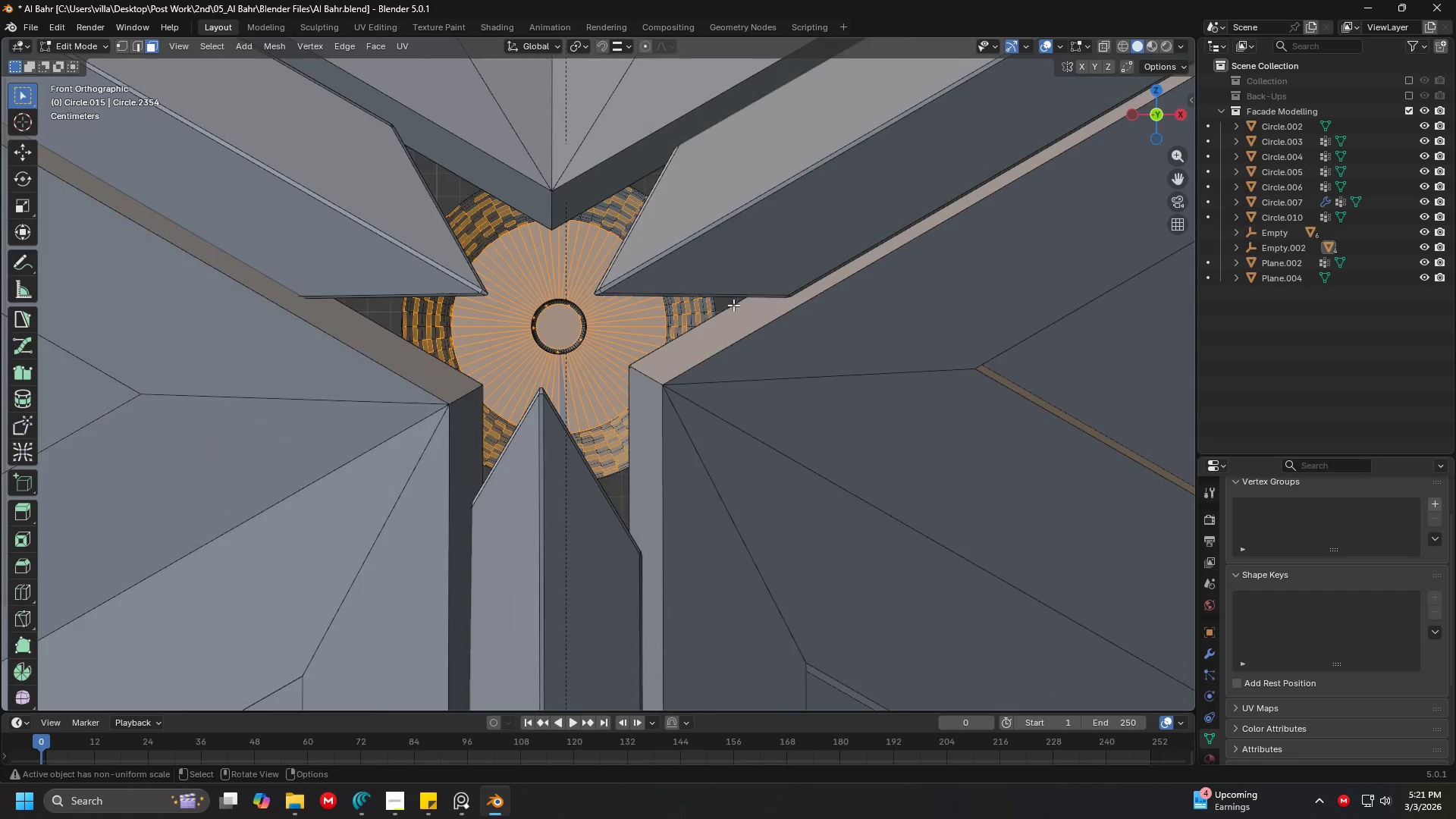 
scroll: coordinate [710, 334], scroll_direction: up, amount: 18.0
 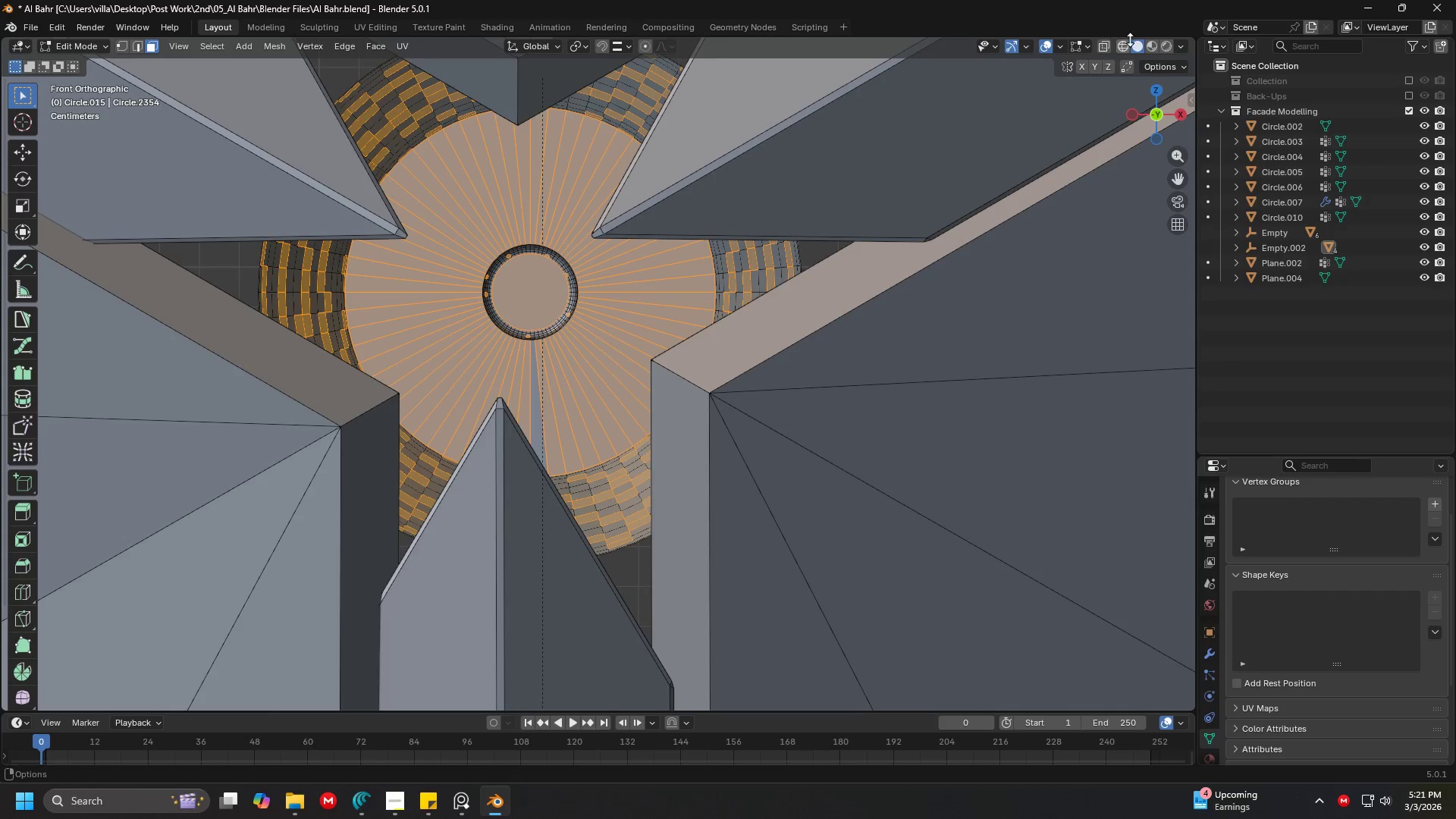 
left_click([1106, 46])
 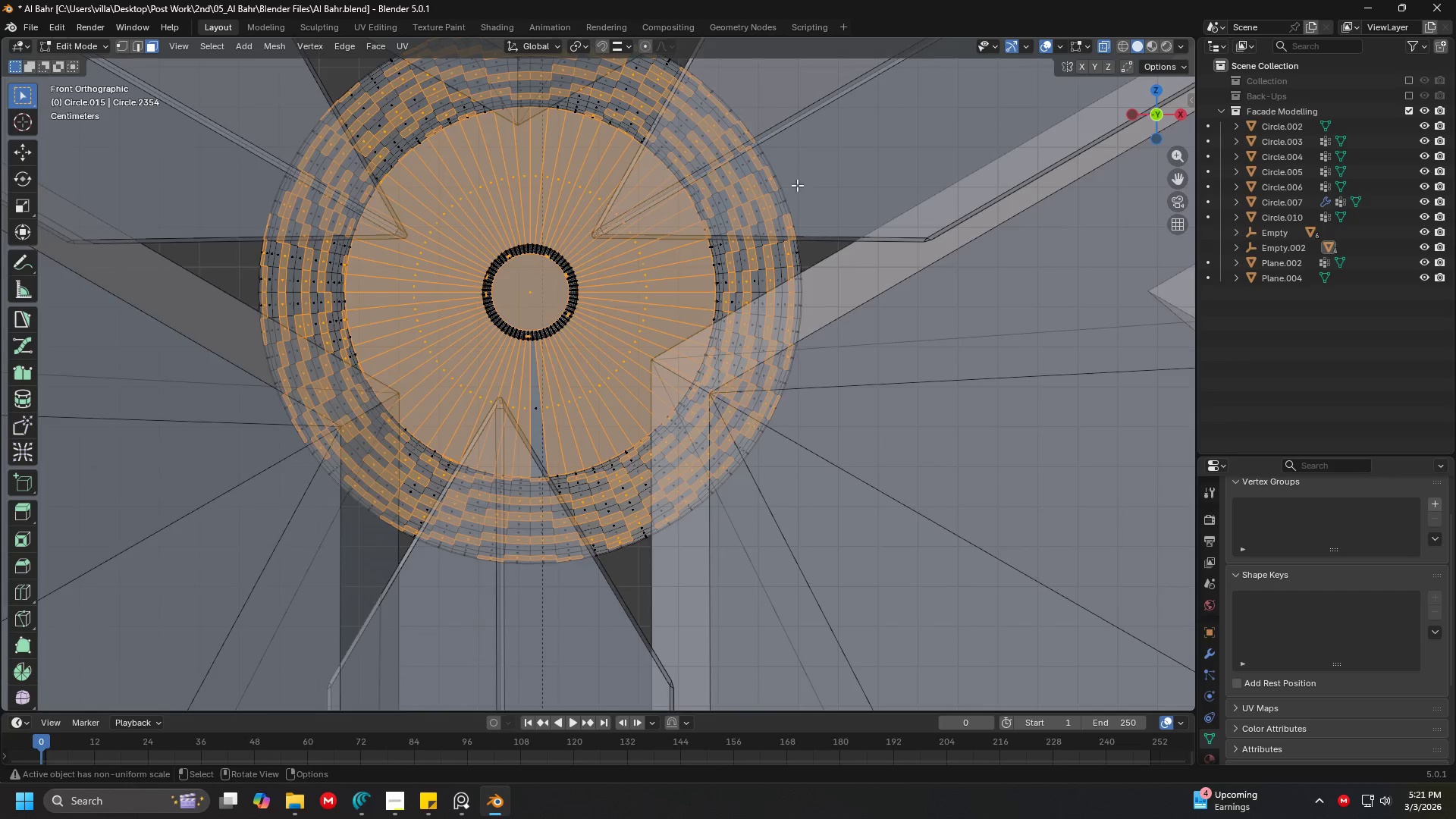 
left_click_drag(start_coordinate=[254, 94], to_coordinate=[830, 590])
 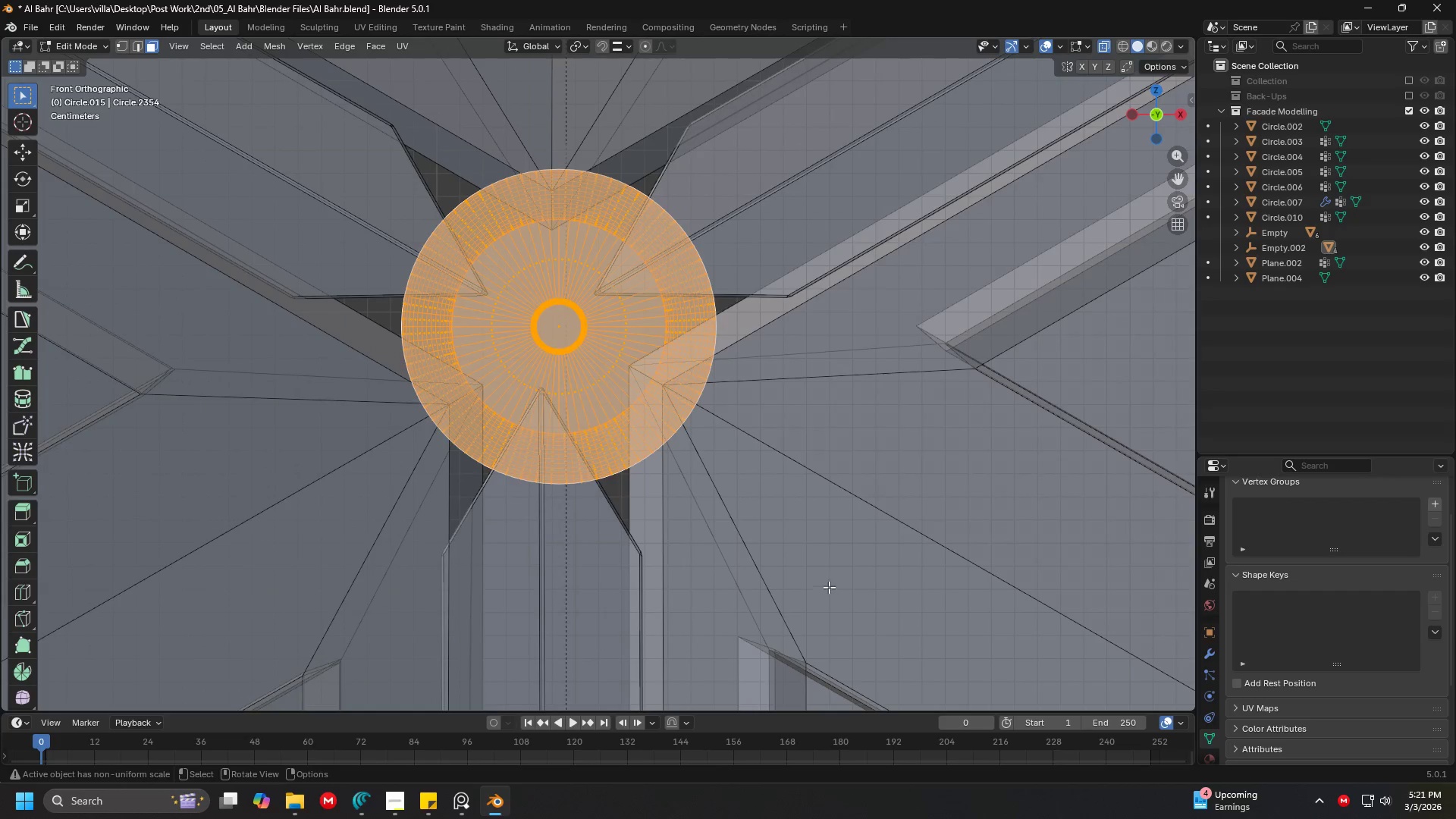 
scroll: coordinate [565, 203], scroll_direction: down, amount: 3.0
 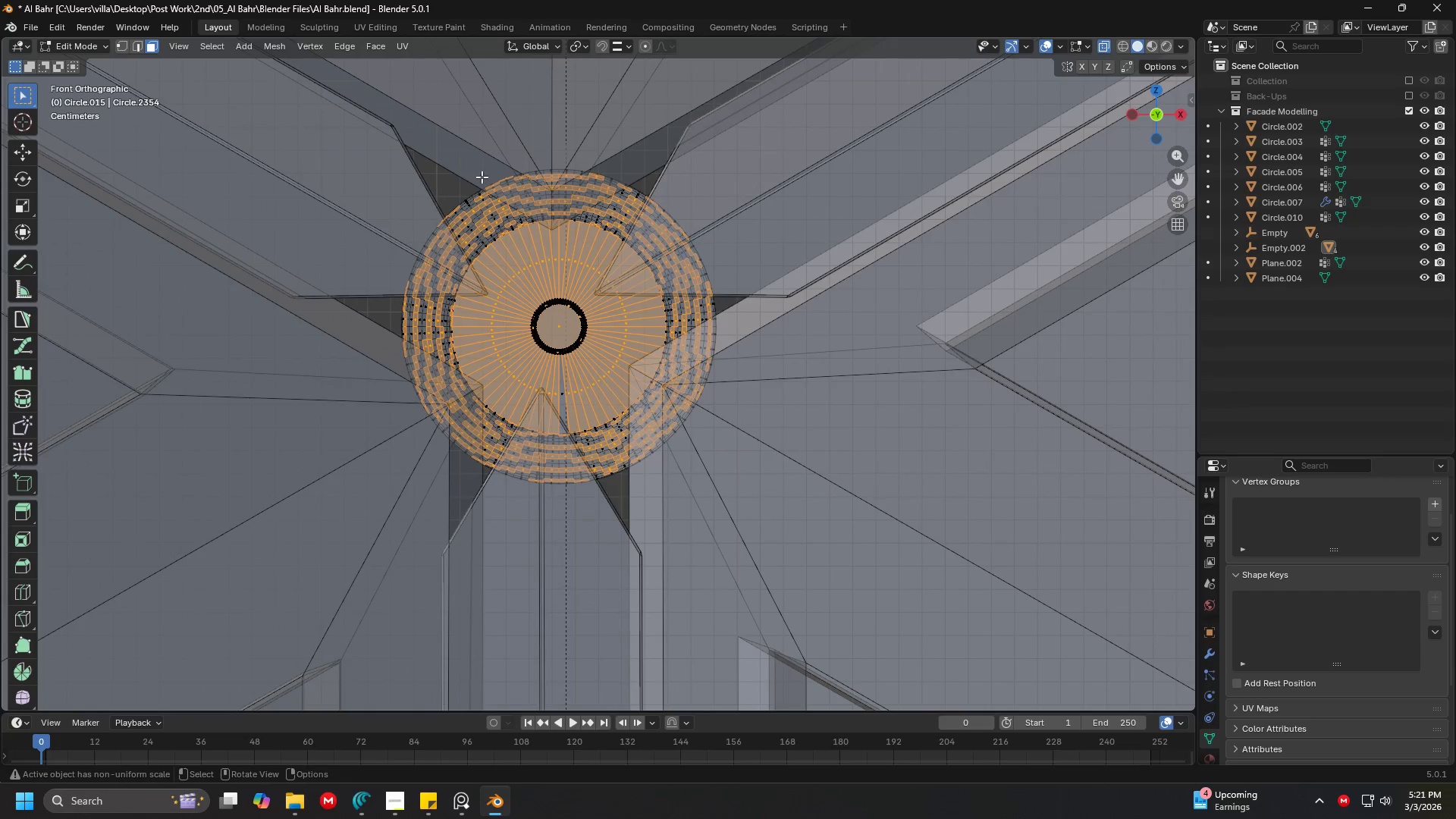 
hold_key(key=ShiftLeft, duration=0.31)
 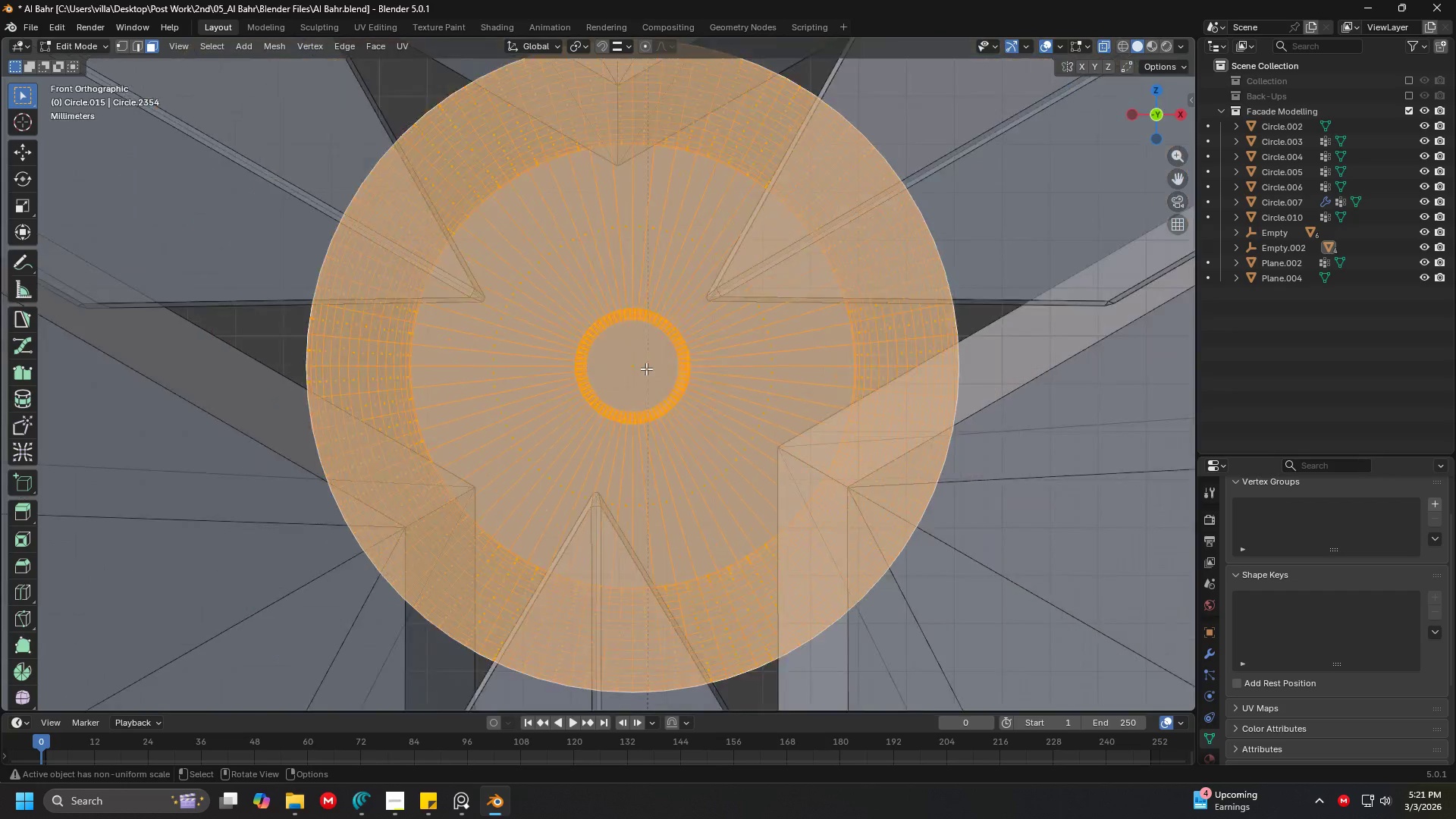 
key(Shift+ShiftLeft)
 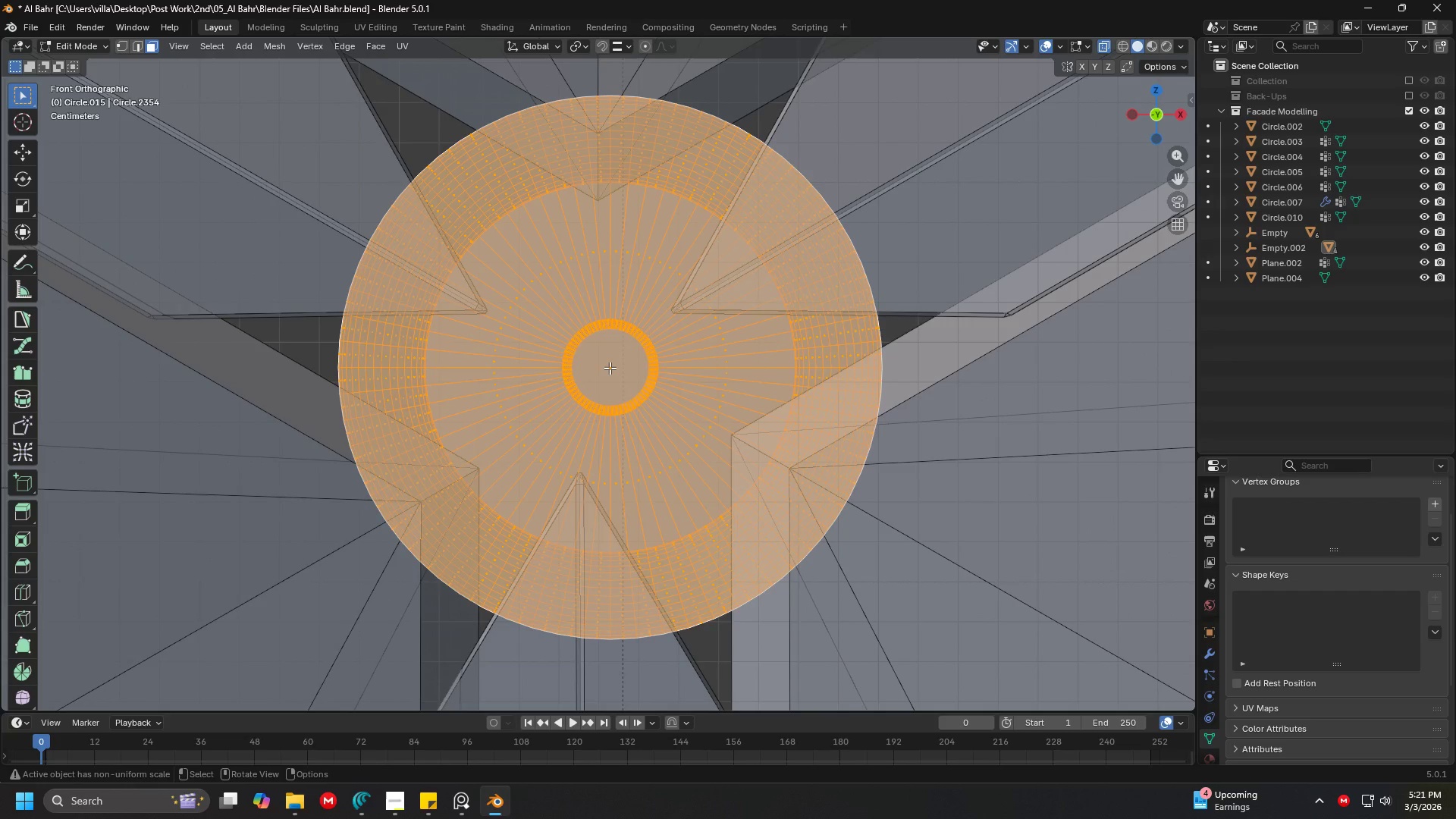 
scroll: coordinate [646, 369], scroll_direction: up, amount: 3.0
 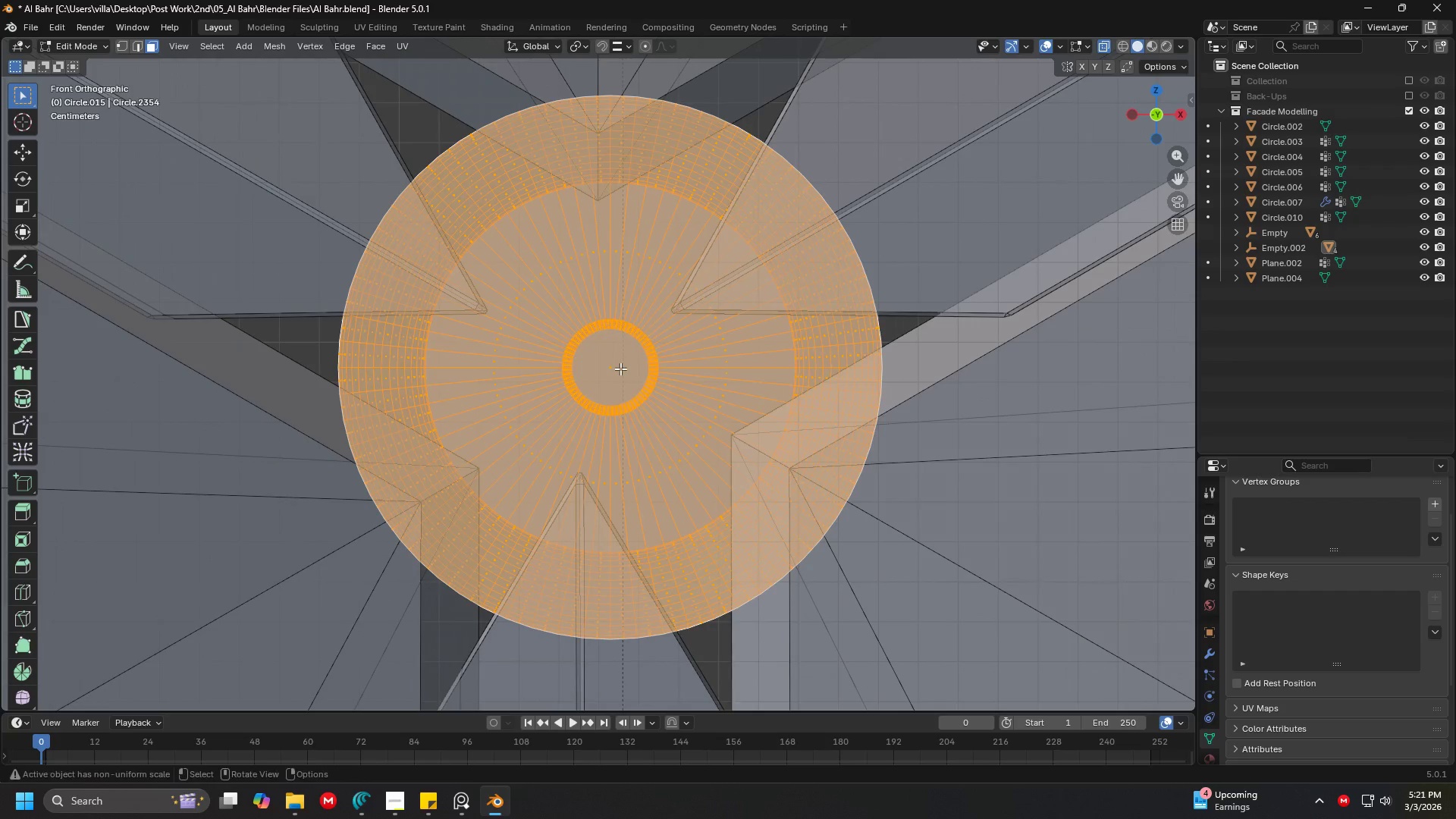 
key(G)
 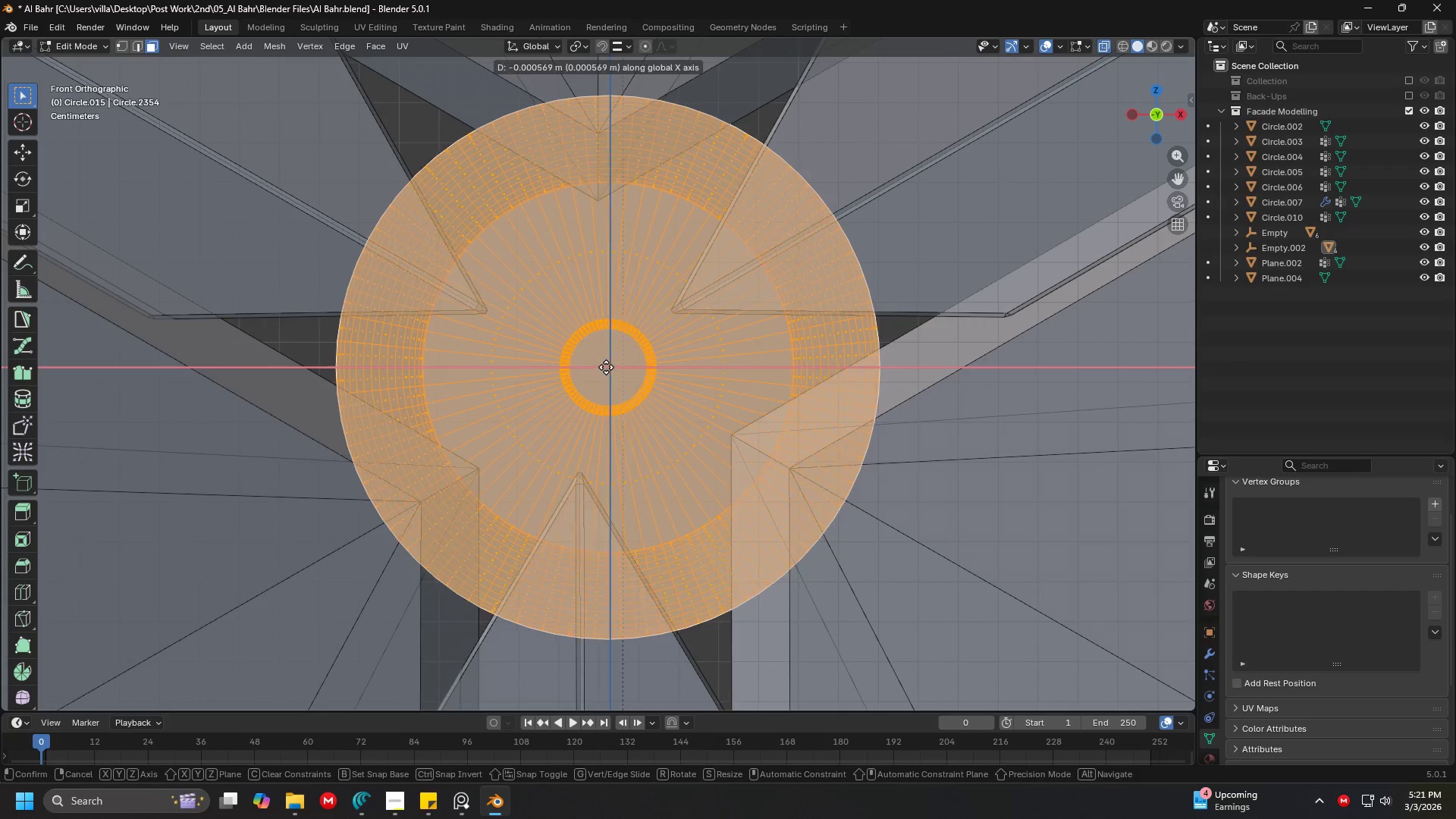 
scroll: coordinate [610, 368], scroll_direction: up, amount: 1.0
 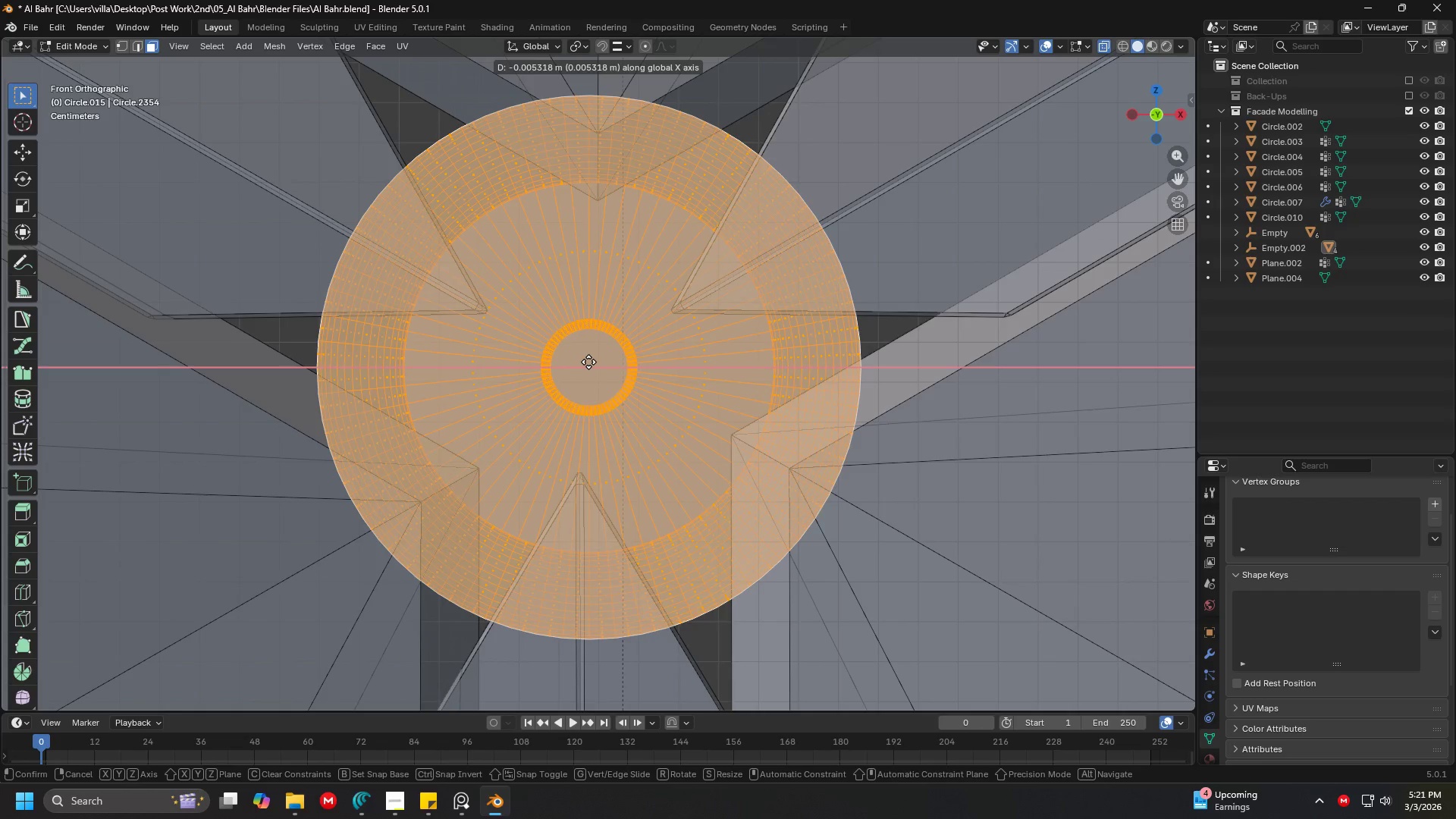 
left_click([585, 362])
 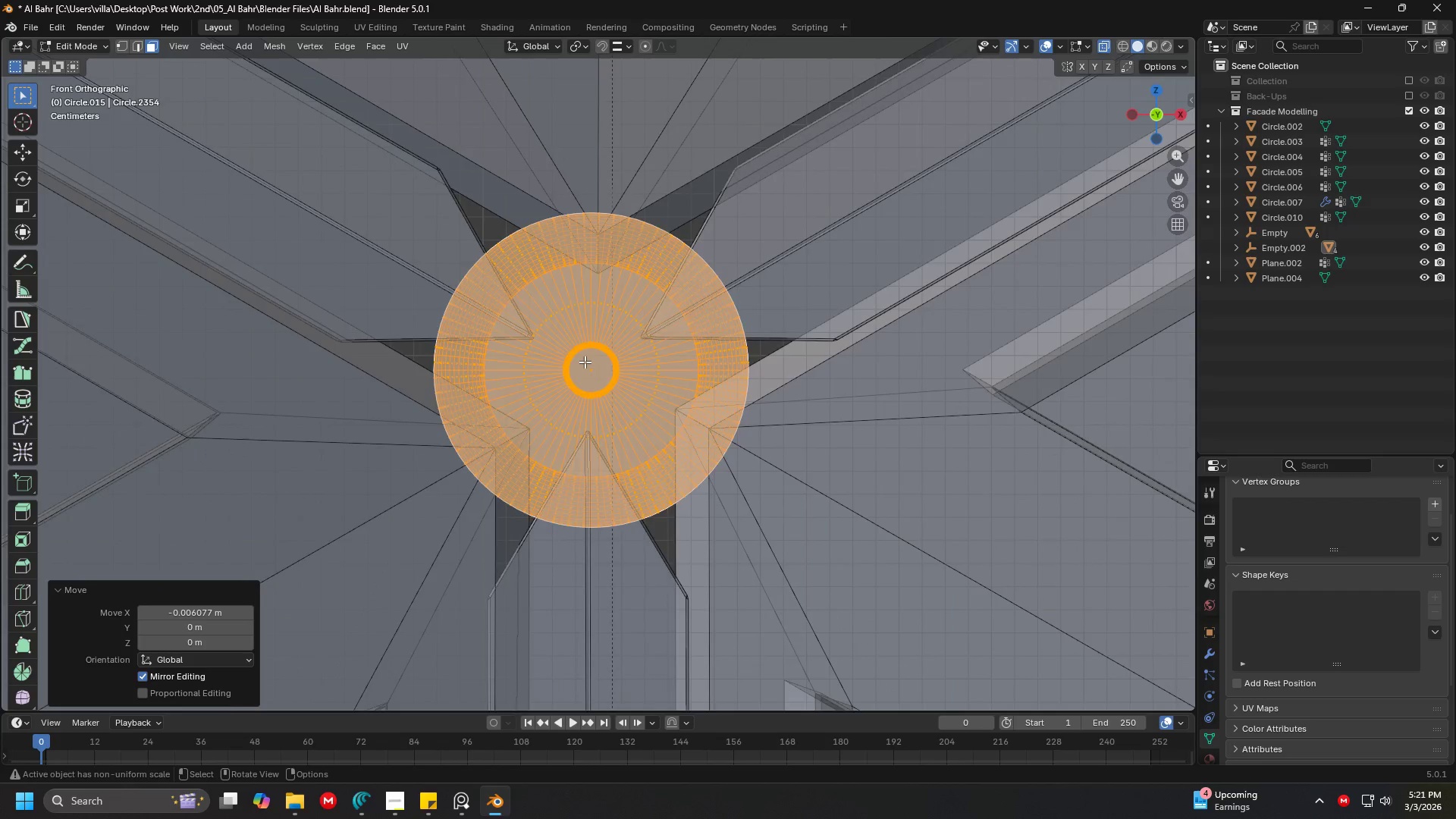 
key(Shift+ShiftLeft)
 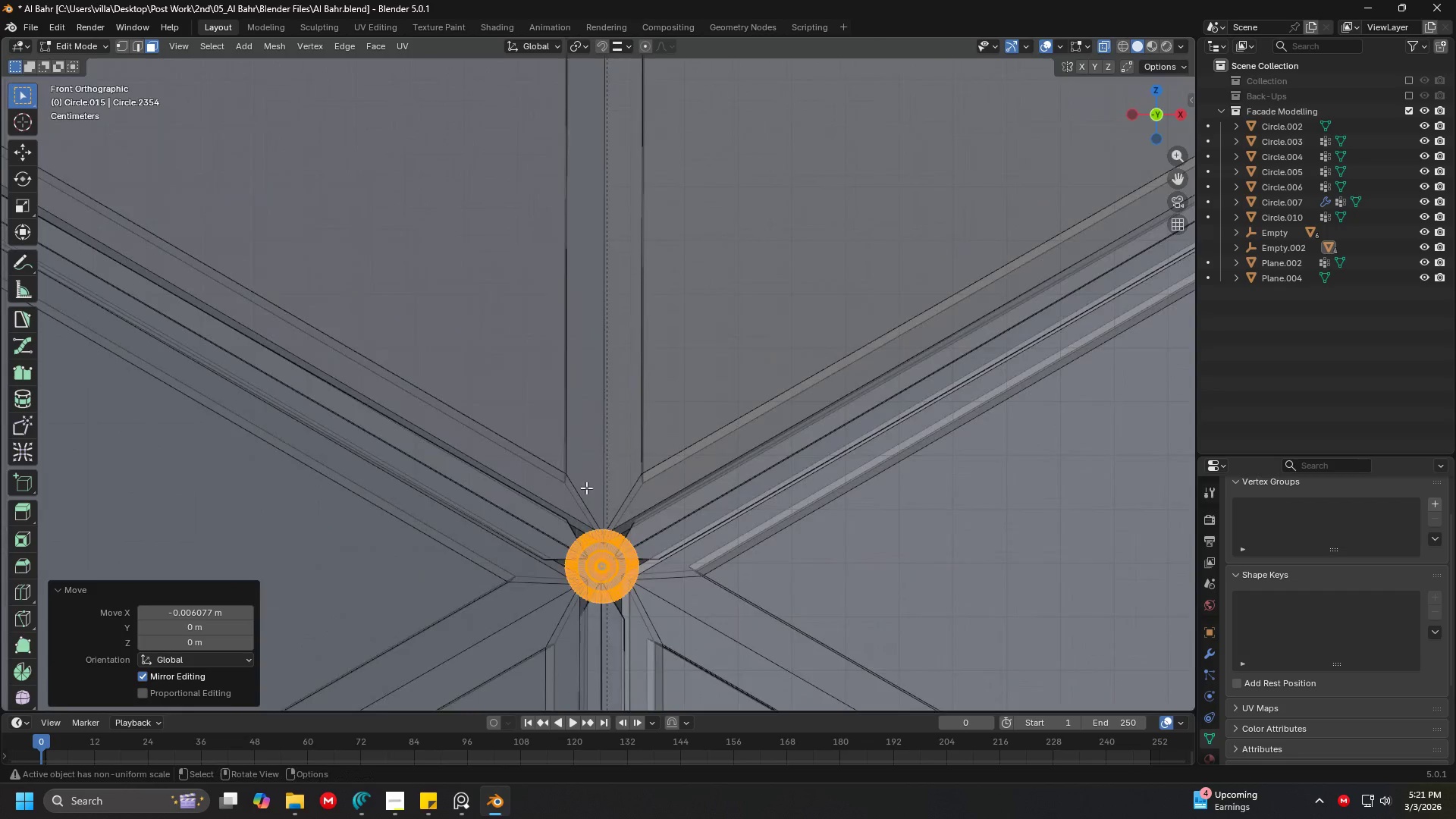 
scroll: coordinate [585, 362], scroll_direction: down, amount: 11.0
 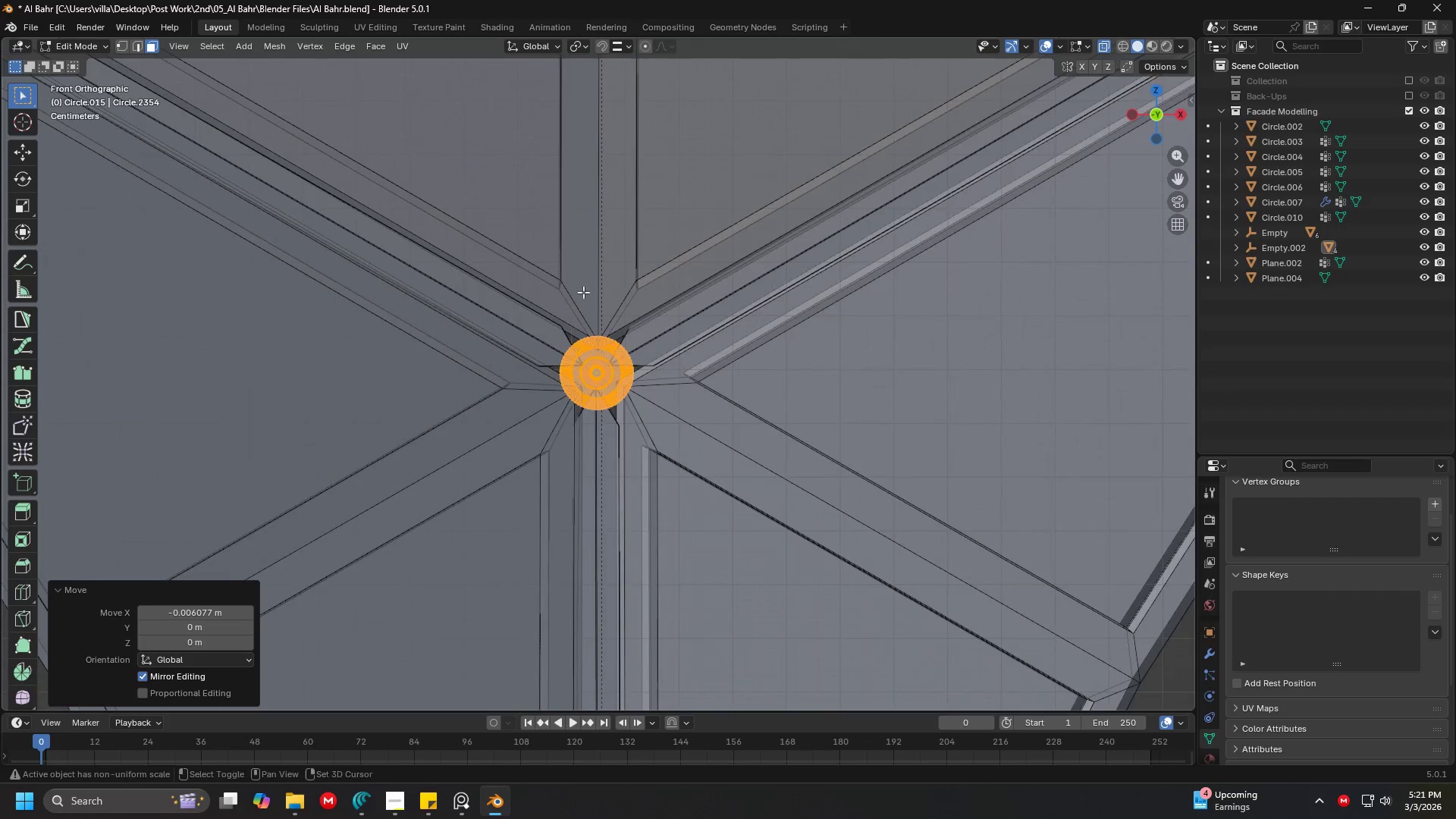 
key(Shift+ShiftLeft)
 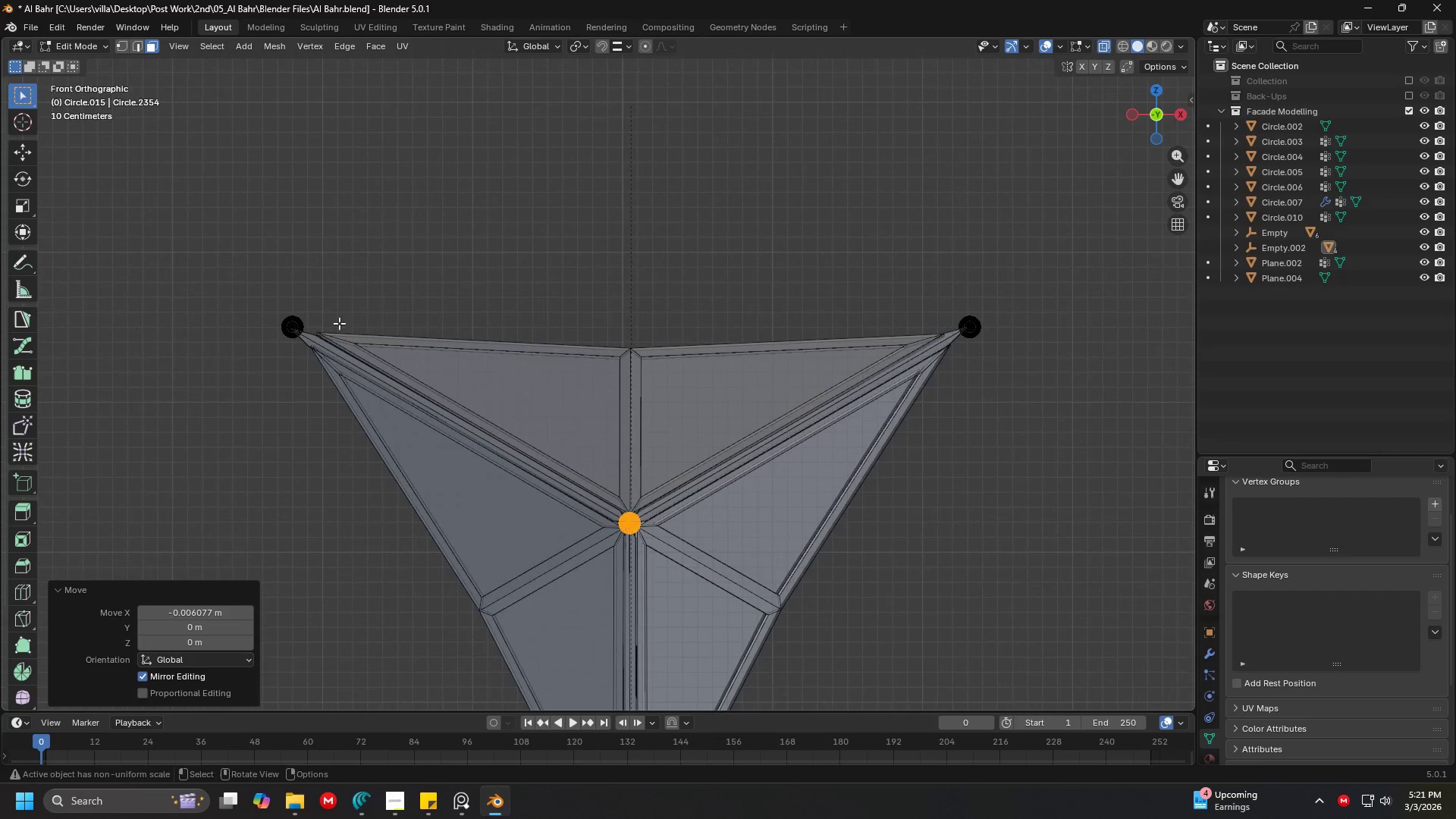 
left_click_drag(start_coordinate=[210, 272], to_coordinate=[446, 446])
 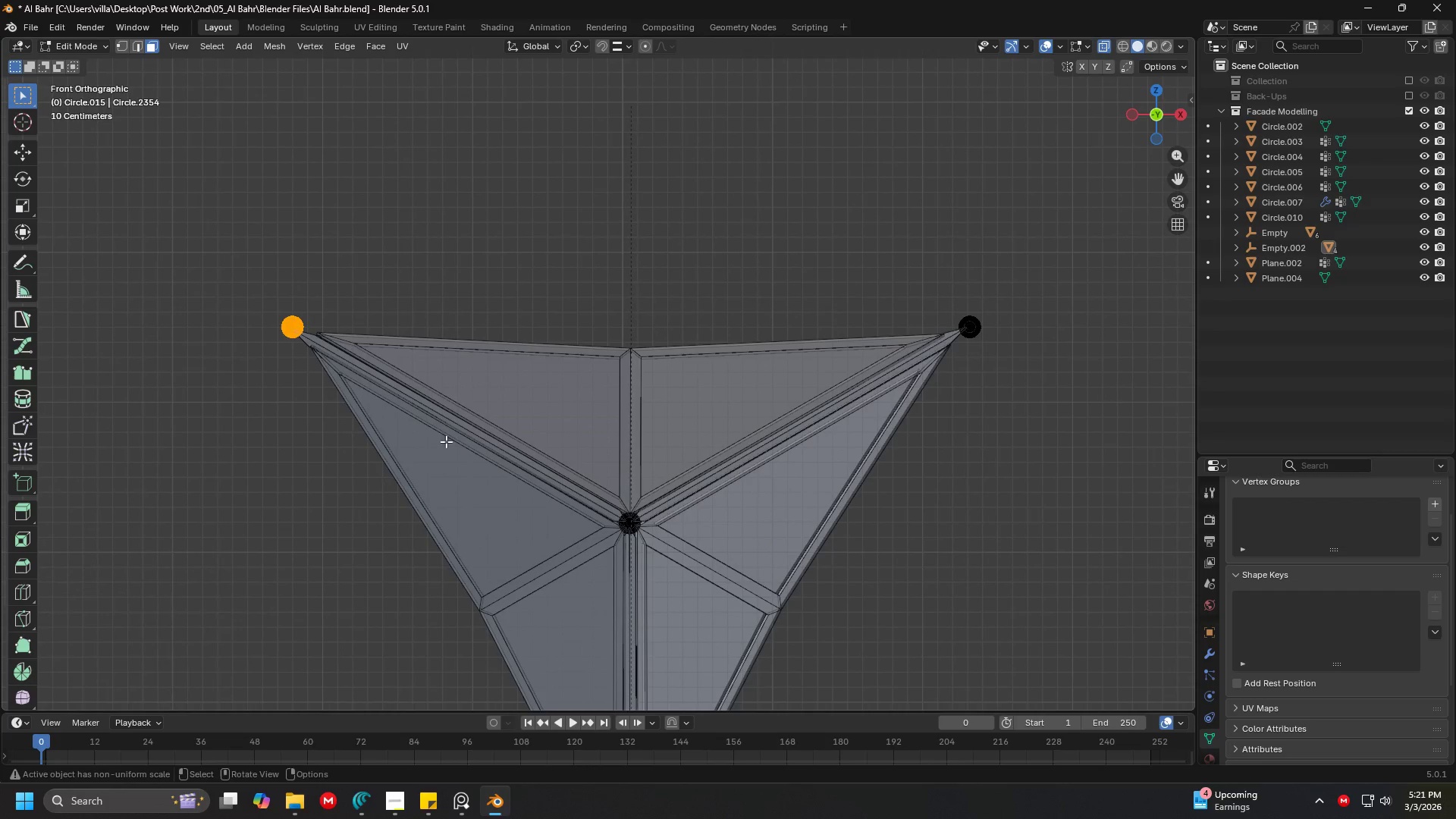 
scroll: coordinate [544, 397], scroll_direction: down, amount: 7.0
 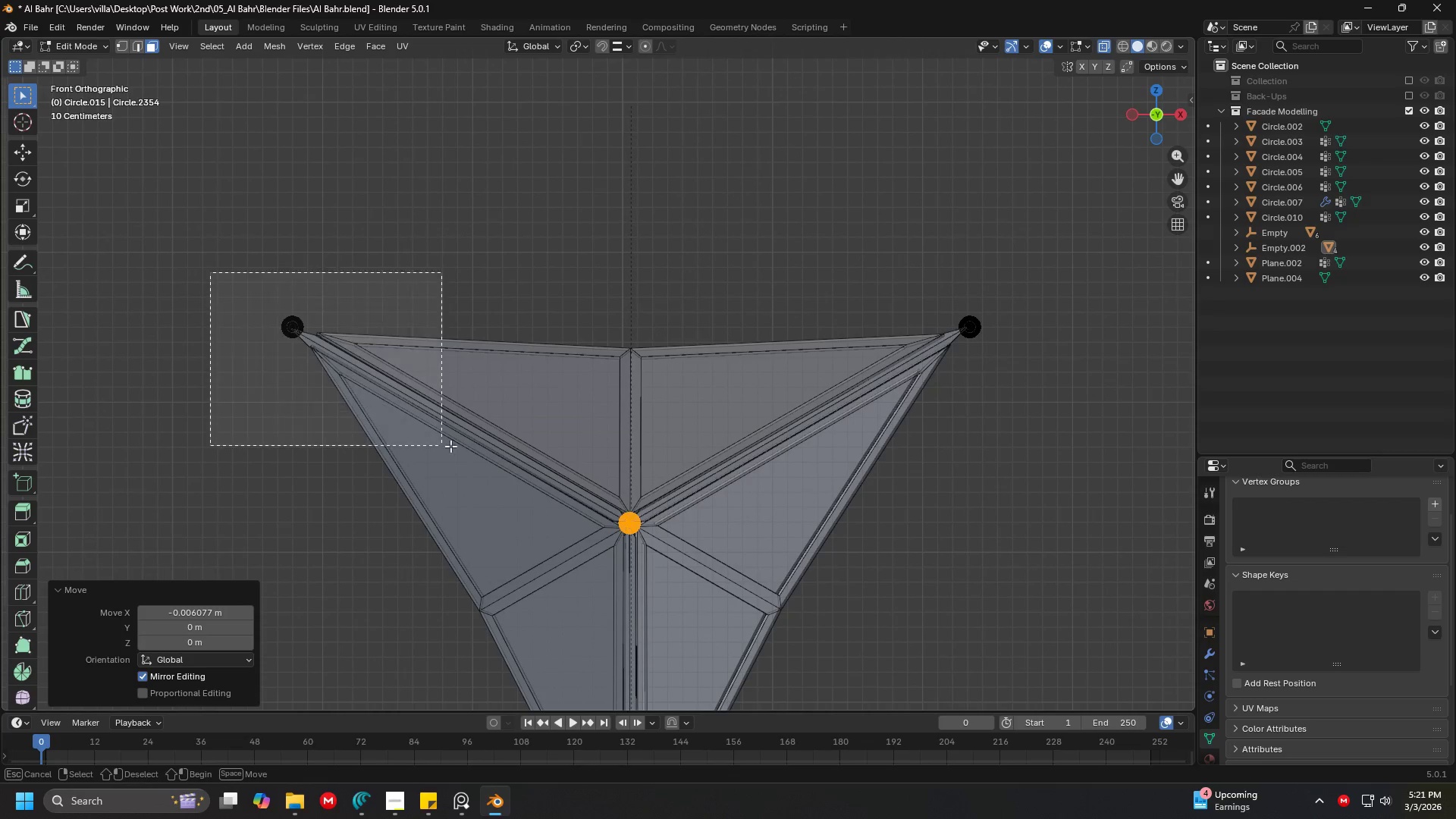 
hold_key(key=ShiftLeft, duration=0.31)
 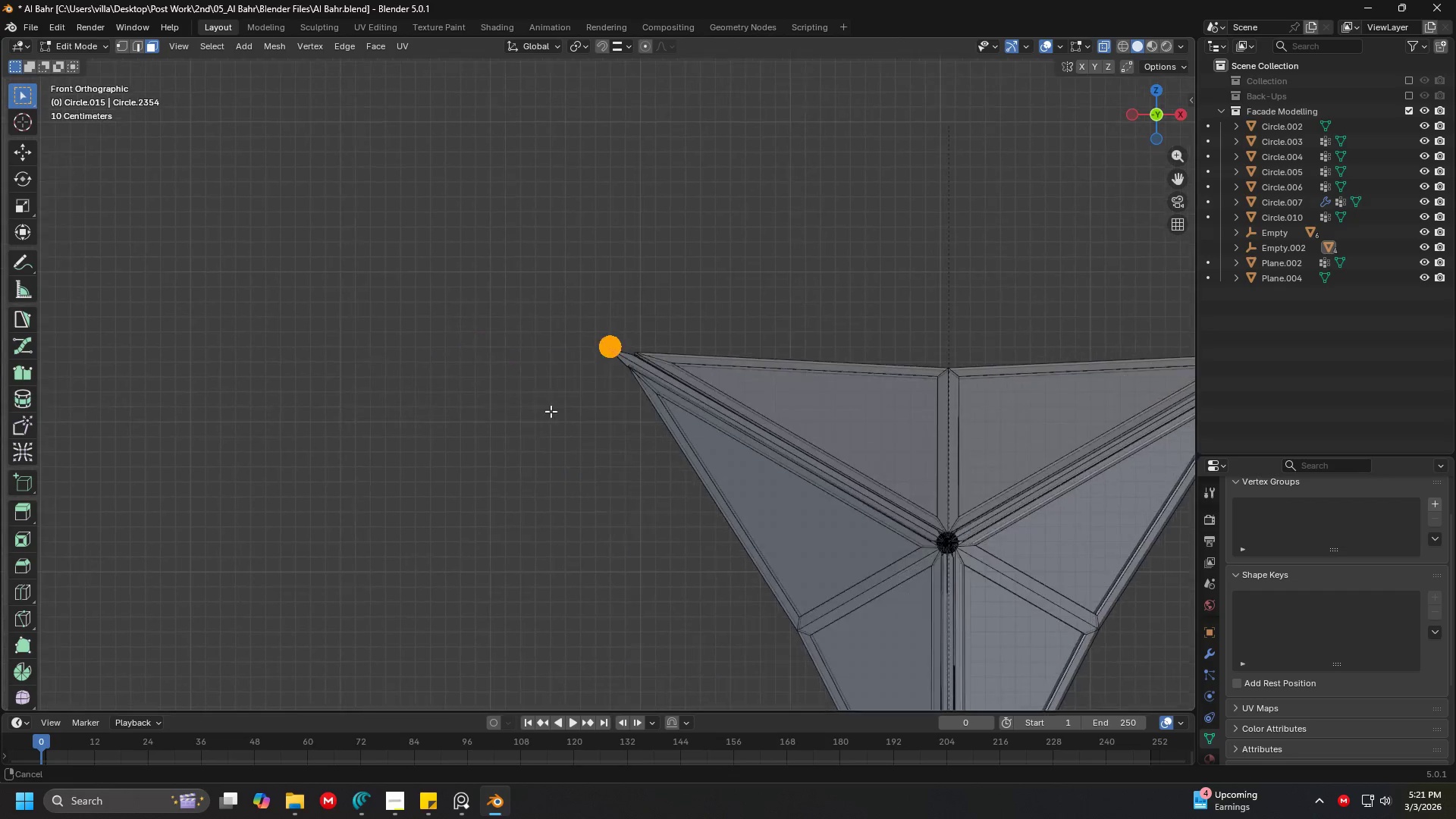 
key(Shift+ShiftLeft)
 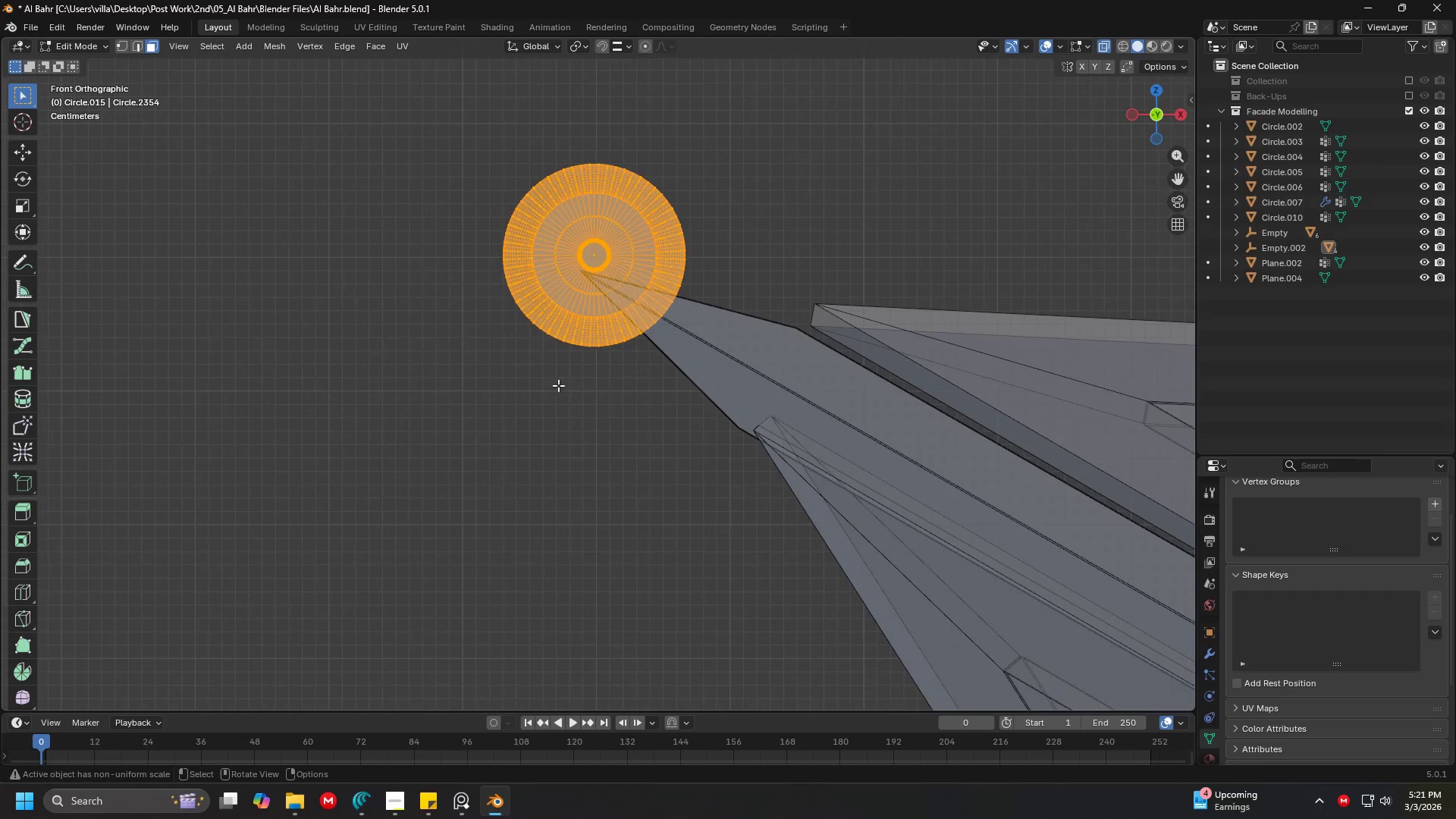 
scroll: coordinate [596, 273], scroll_direction: up, amount: 12.0
 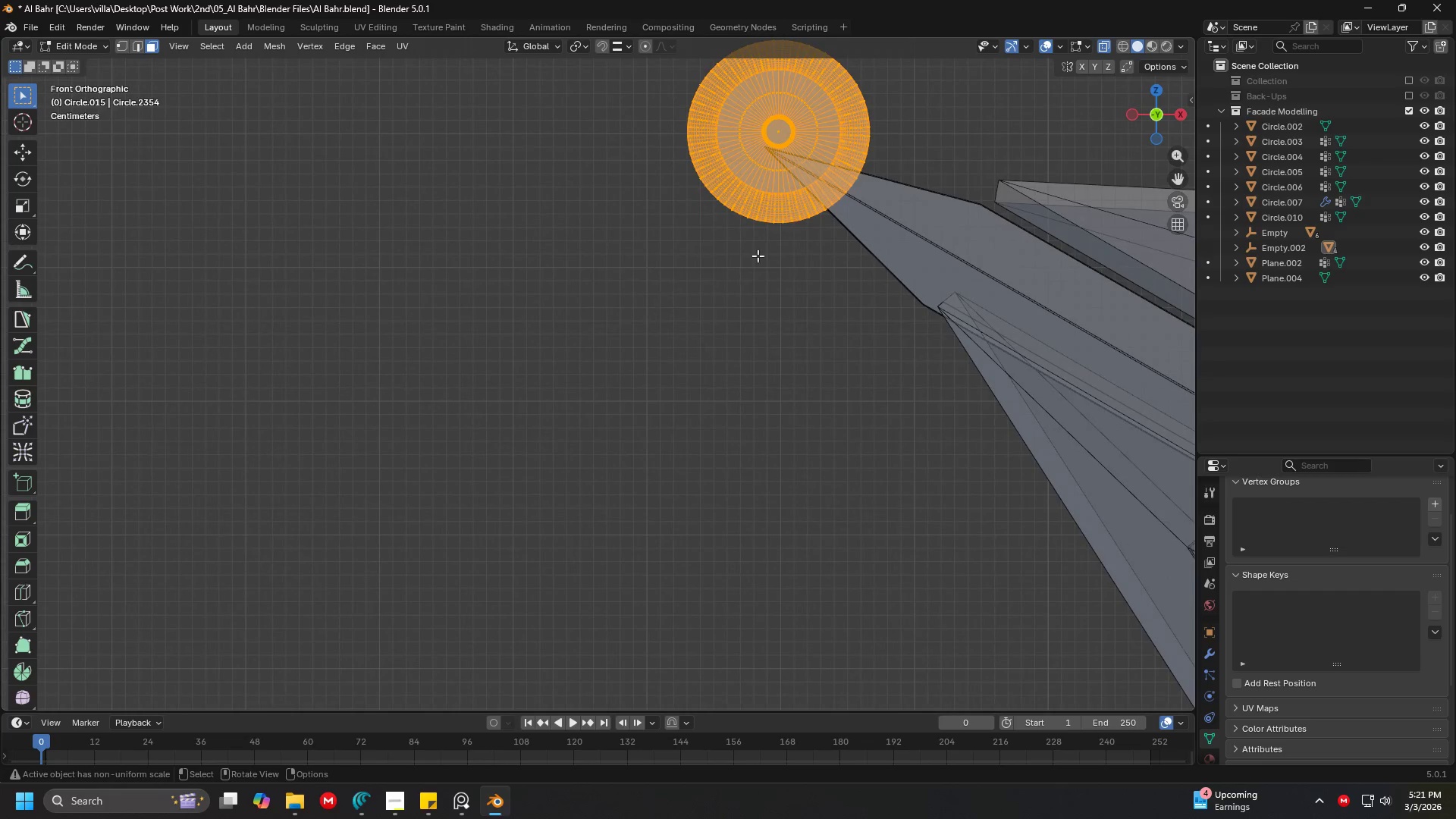 
hold_key(key=ShiftLeft, duration=0.33)
 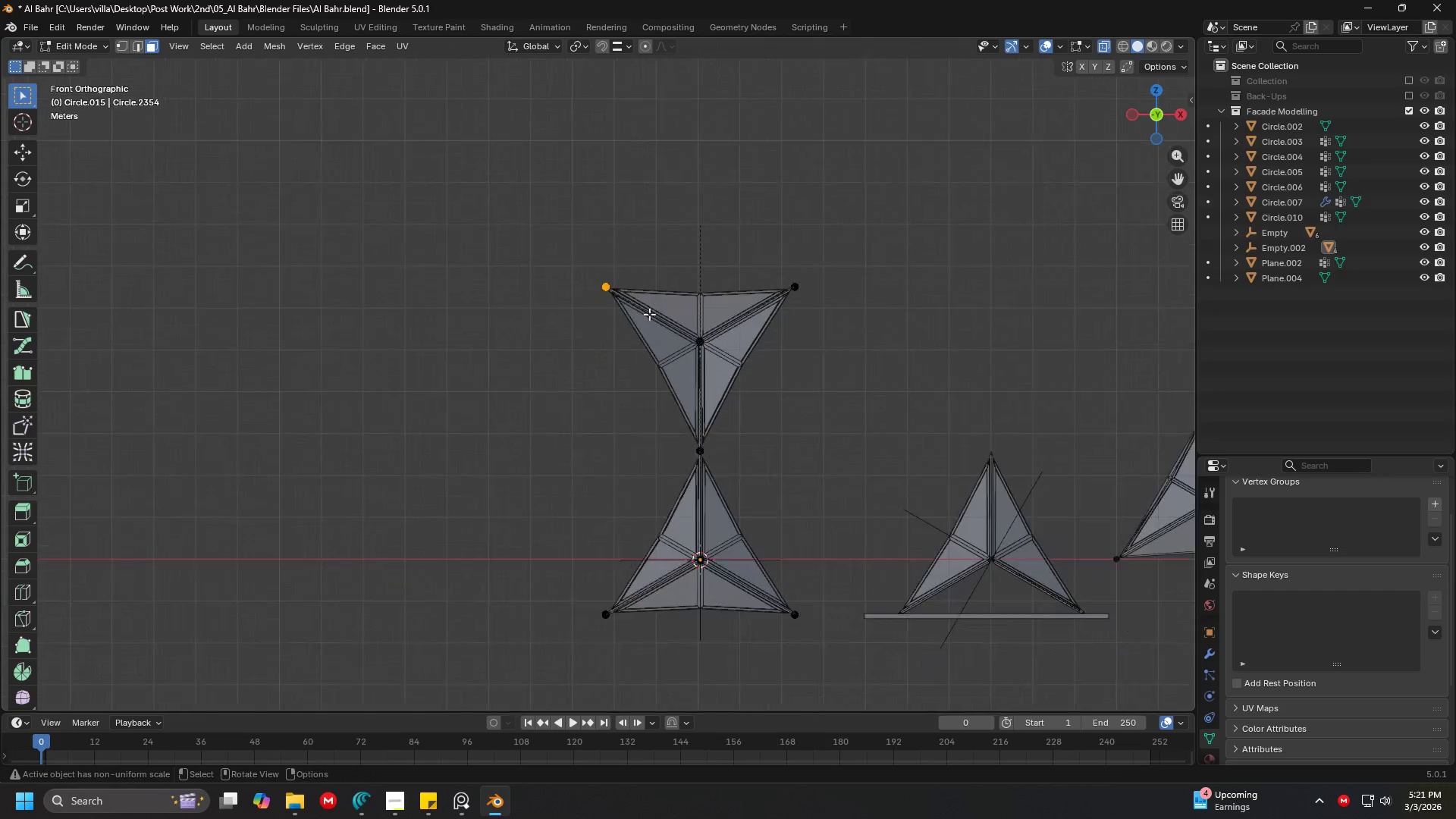 
key(Shift+ShiftLeft)
 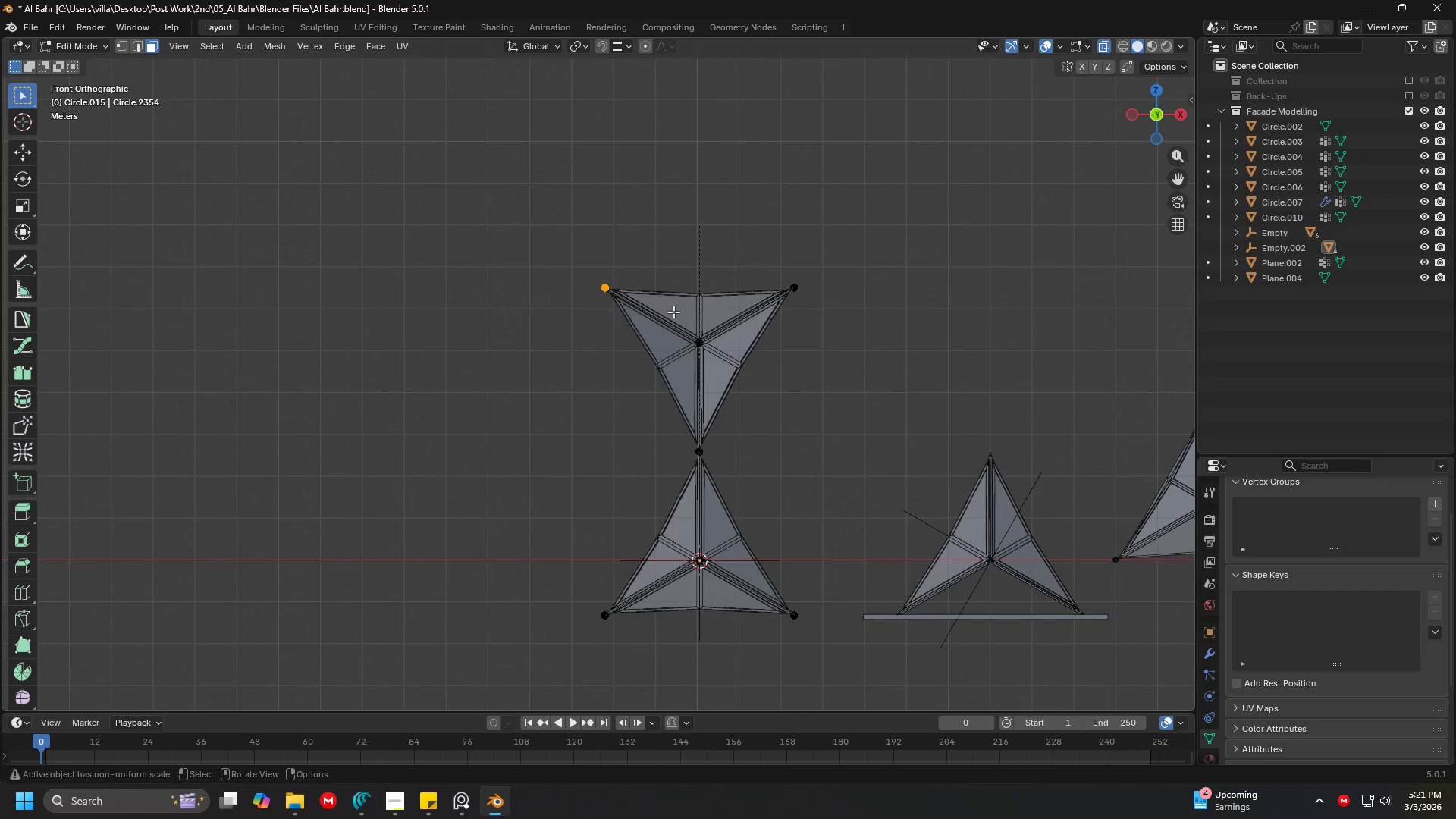 
scroll: coordinate [634, 282], scroll_direction: down, amount: 18.0
 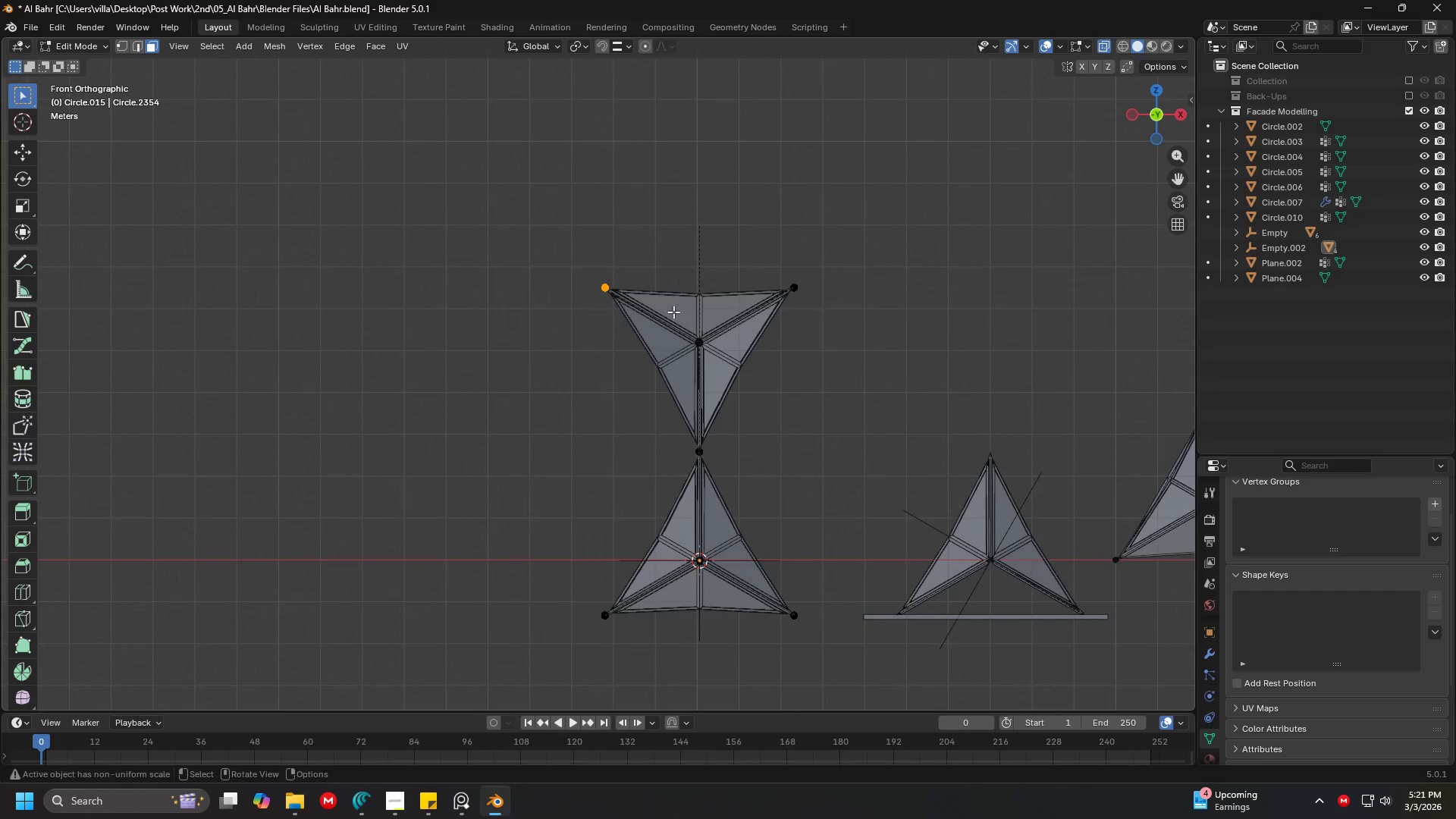 
left_click_drag(start_coordinate=[533, 209], to_coordinate=[900, 321])
 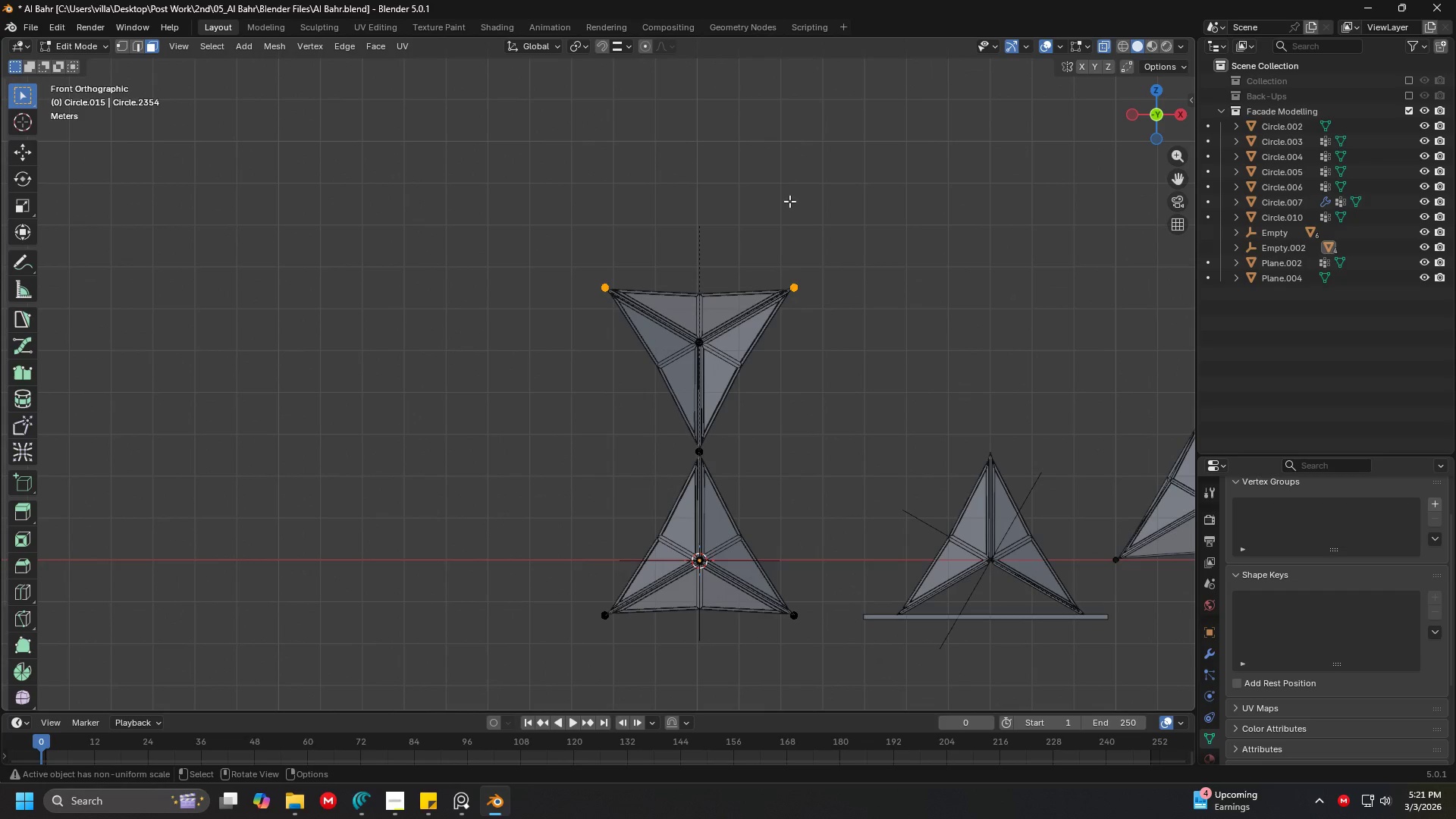 
key(X)
 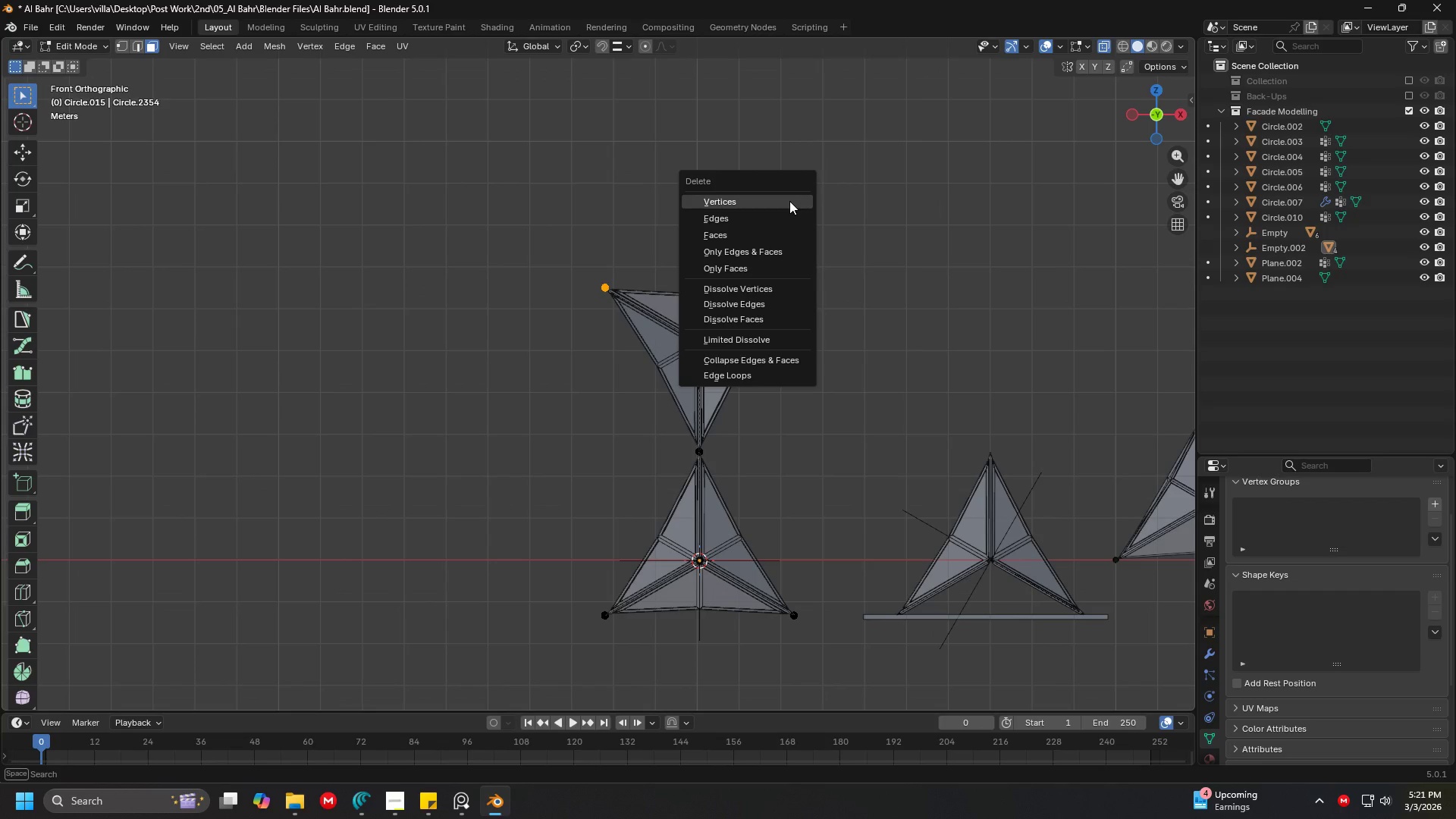 
left_click([789, 201])
 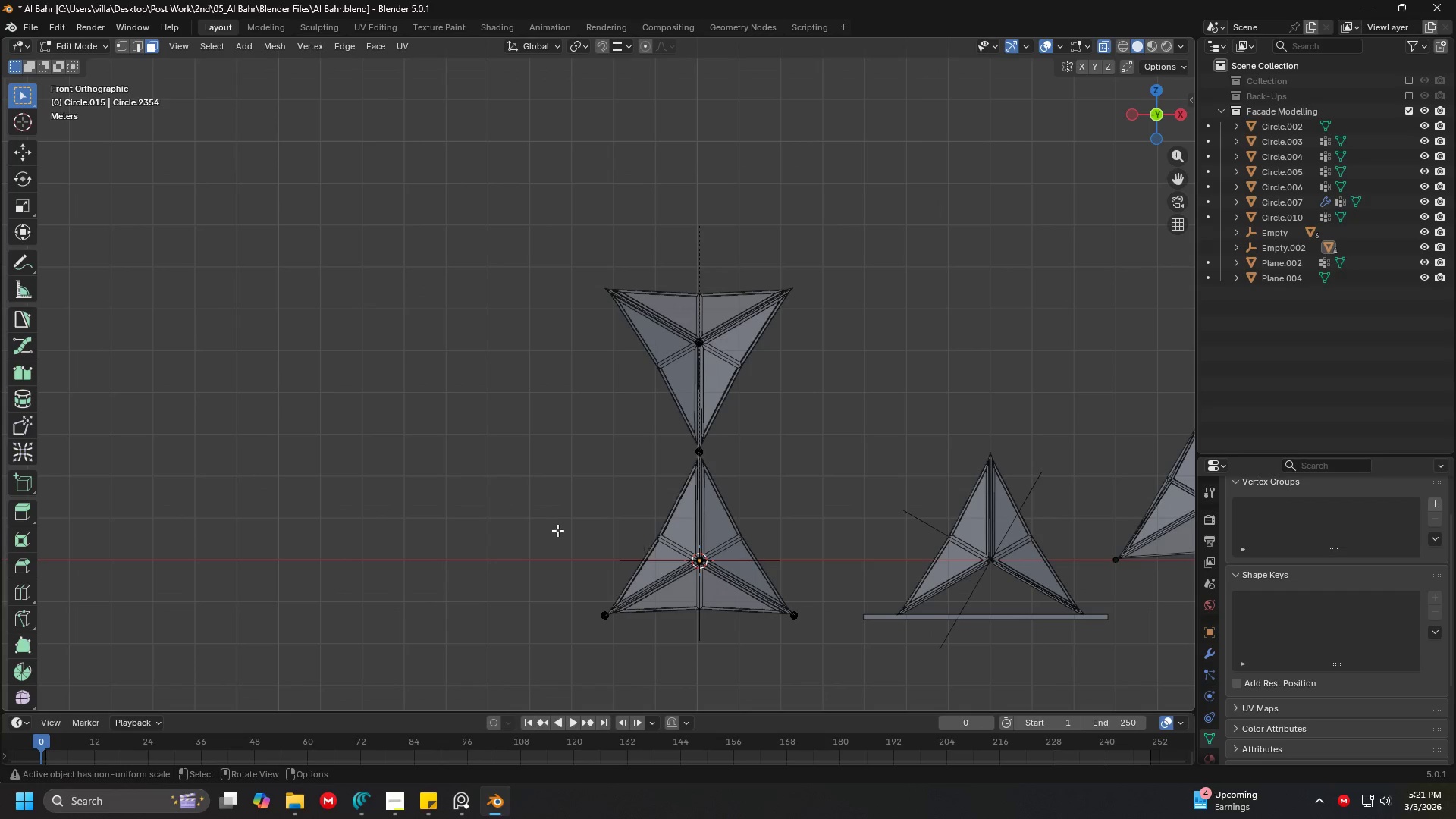 
left_click_drag(start_coordinate=[535, 545], to_coordinate=[860, 676])
 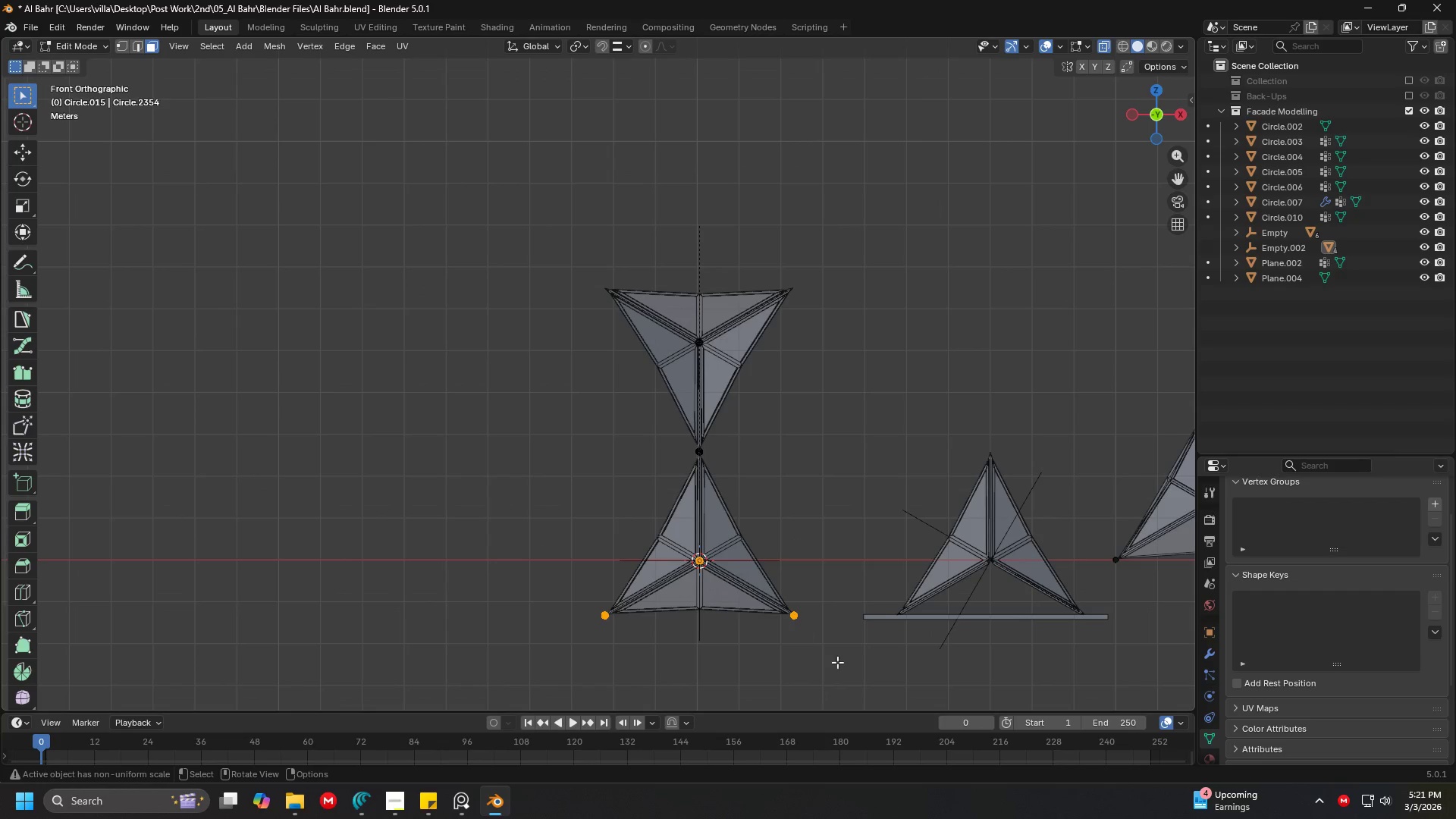 
left_click_drag(start_coordinate=[858, 678], to_coordinate=[515, 588])
 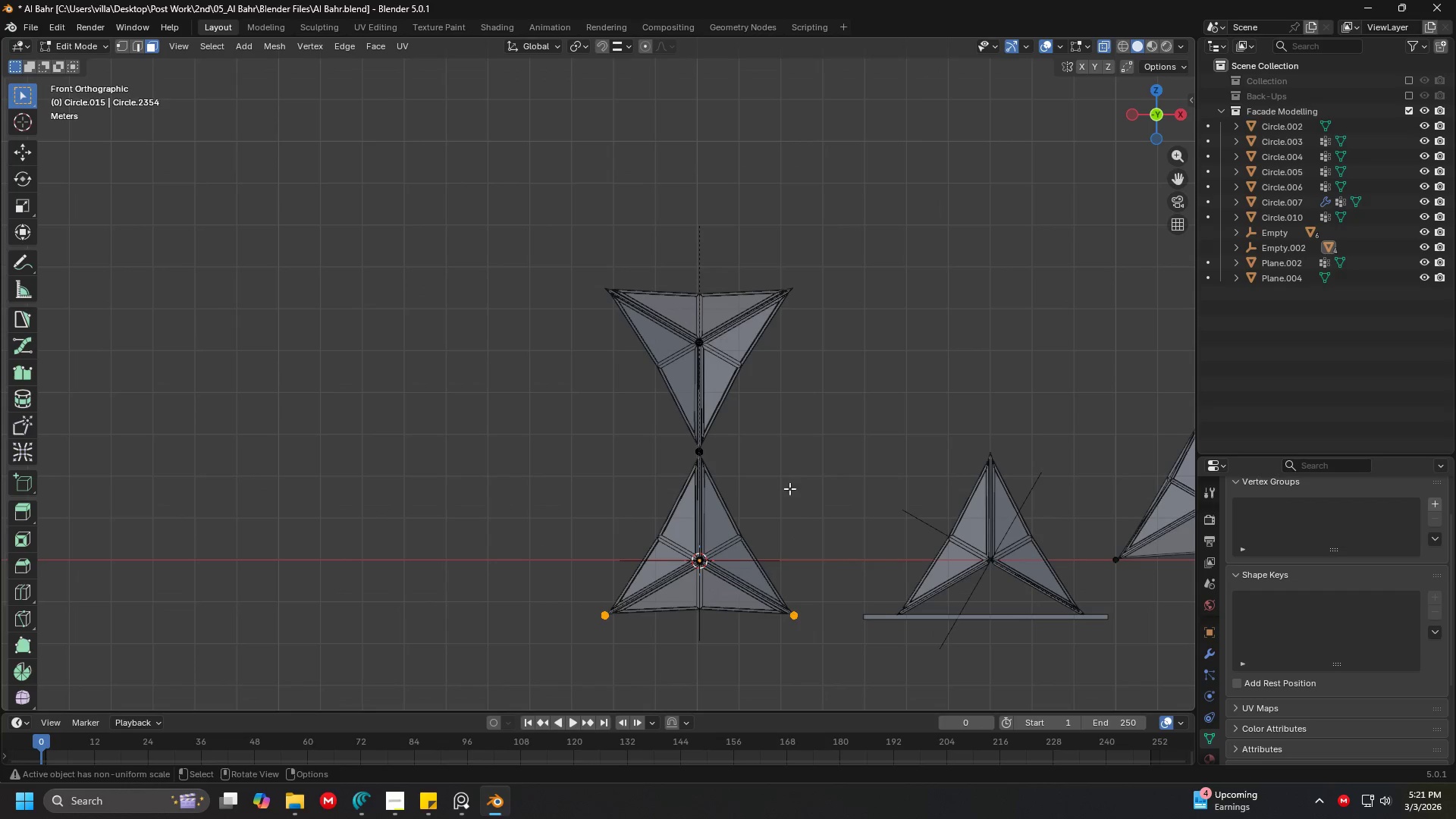 
key(Shift+D)
 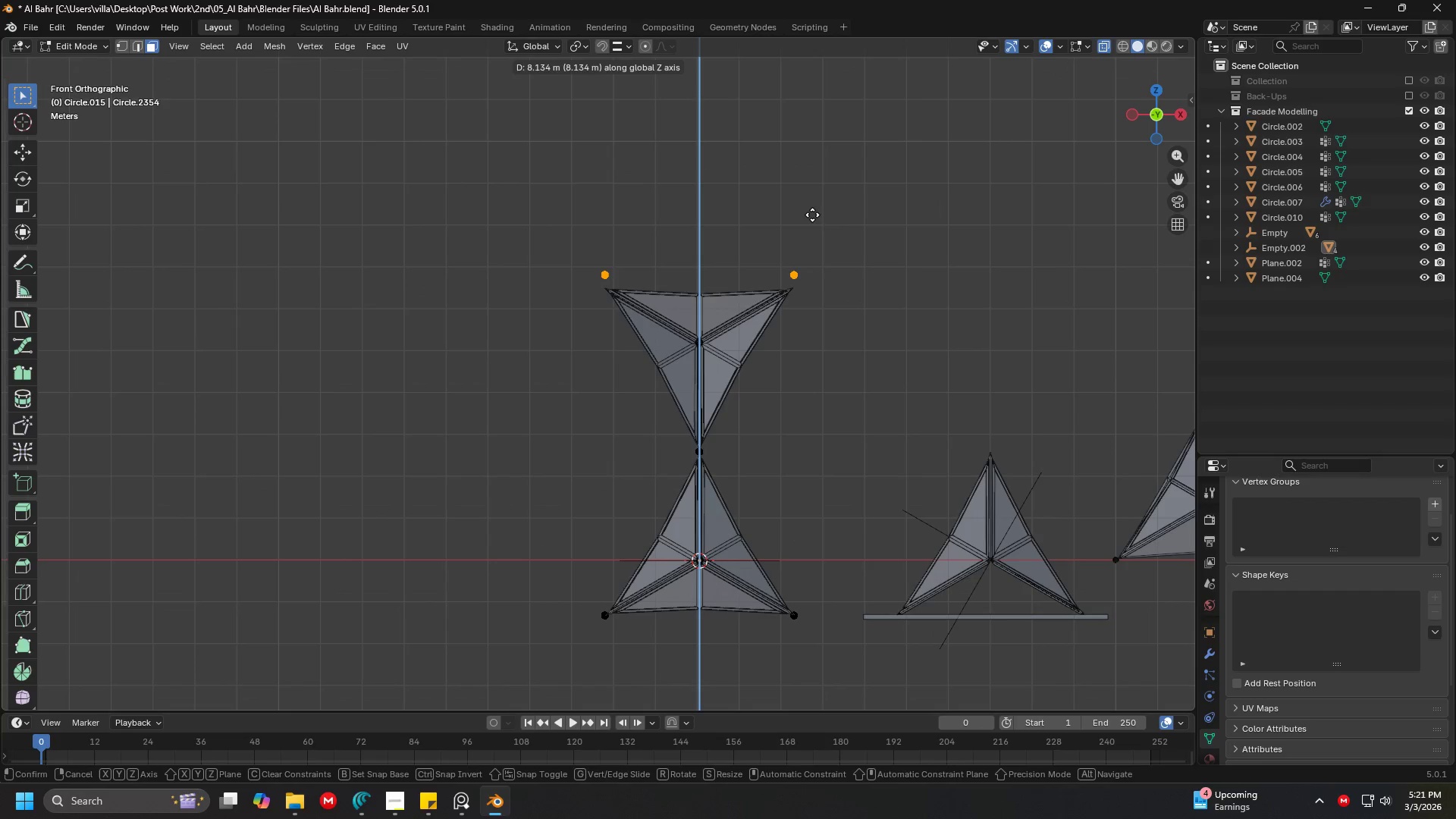 
left_click([812, 214])
 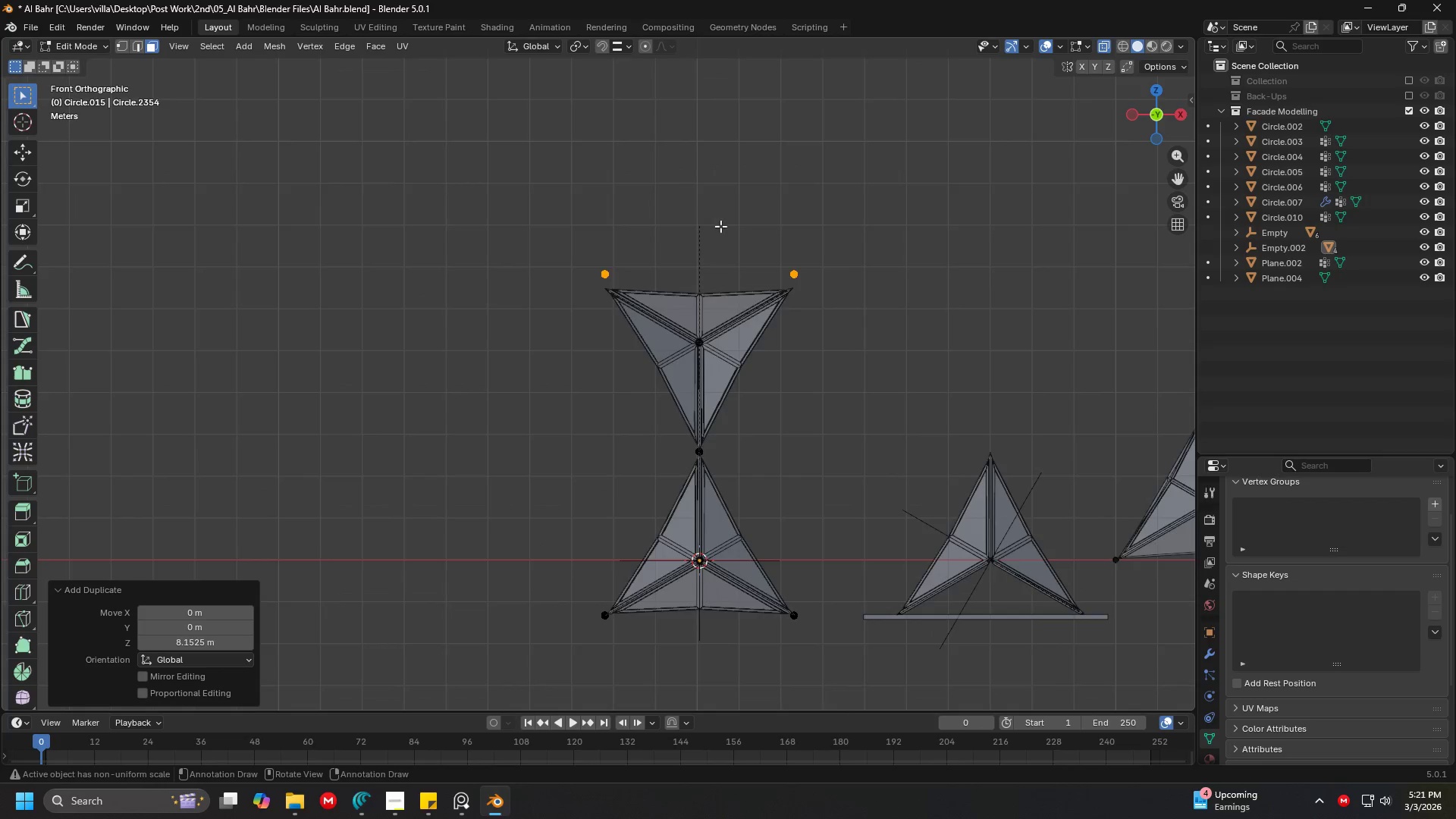 
key(Shift+ShiftLeft)
 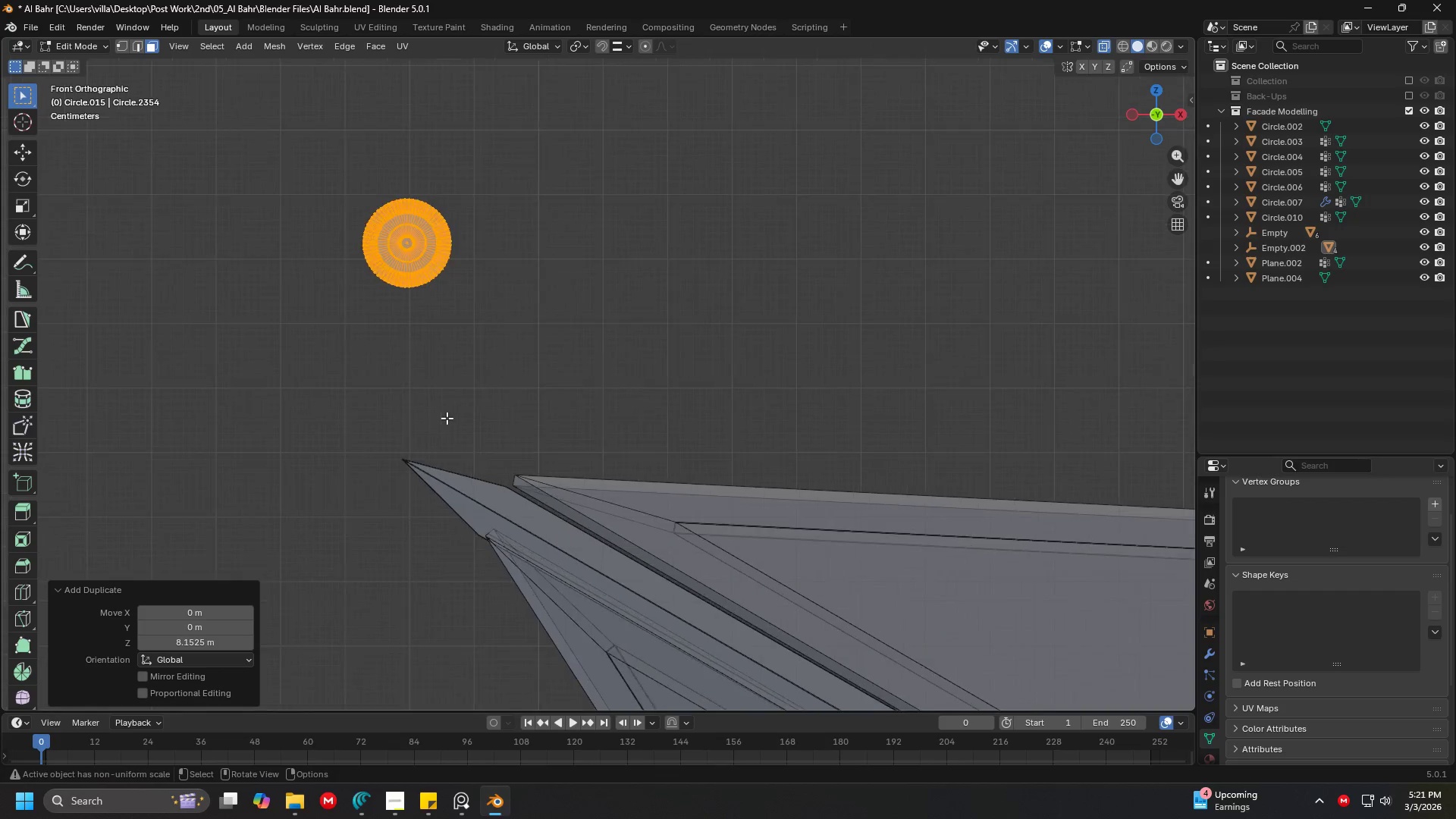 
key(G)
 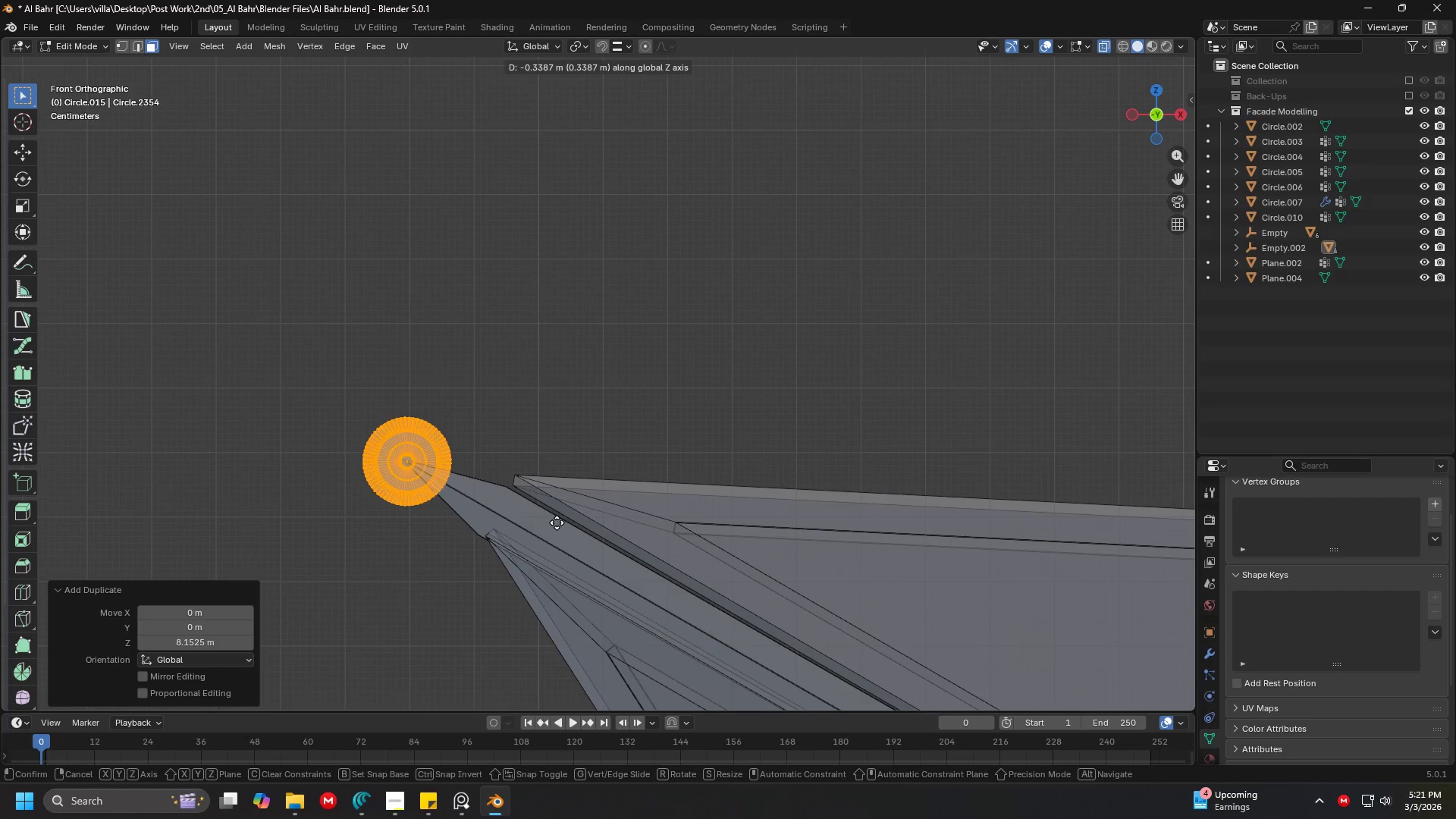 
scroll: coordinate [447, 418], scroll_direction: up, amount: 16.0
 